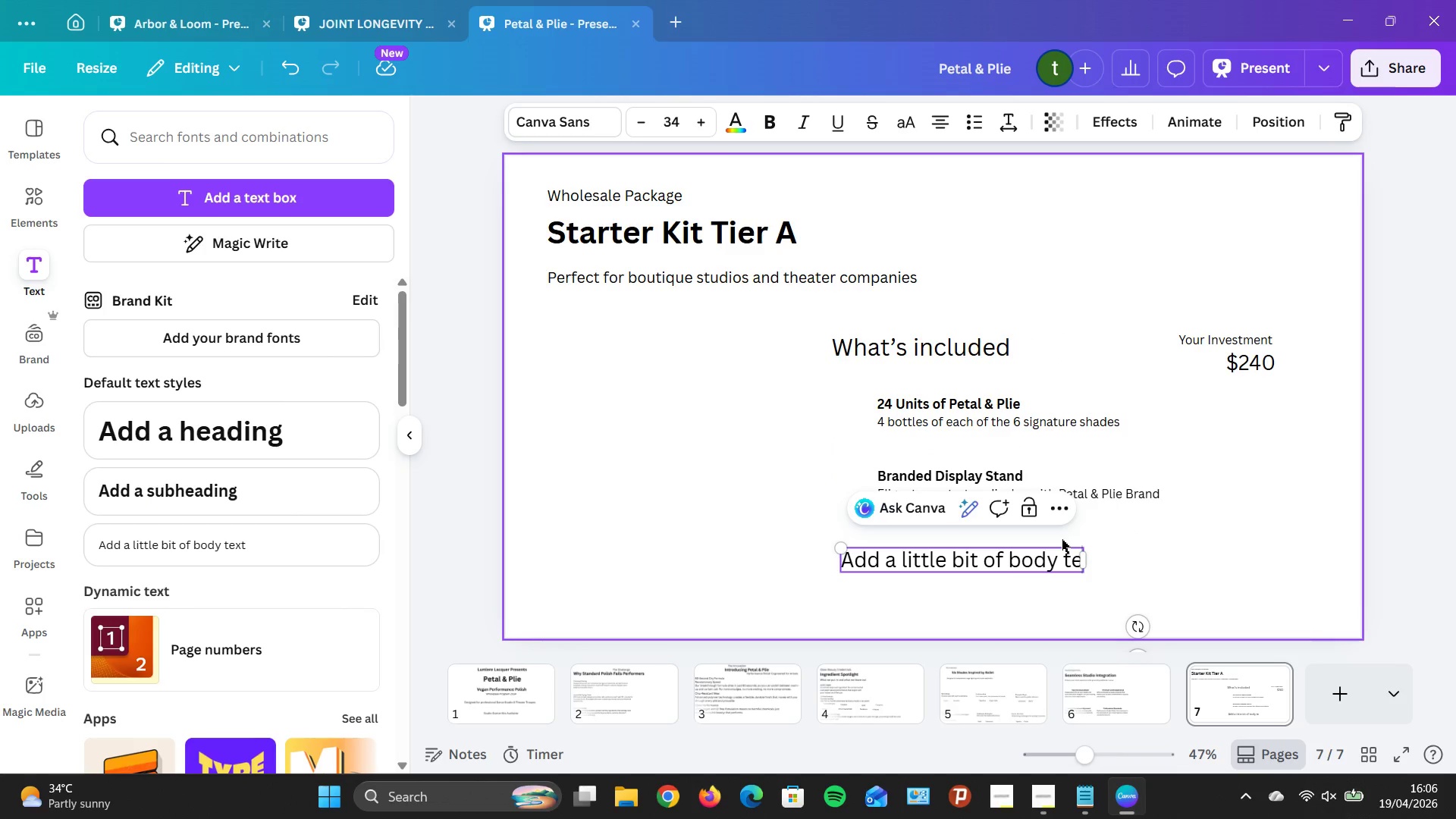 
hold_key(key=Backspace, duration=1.38)
 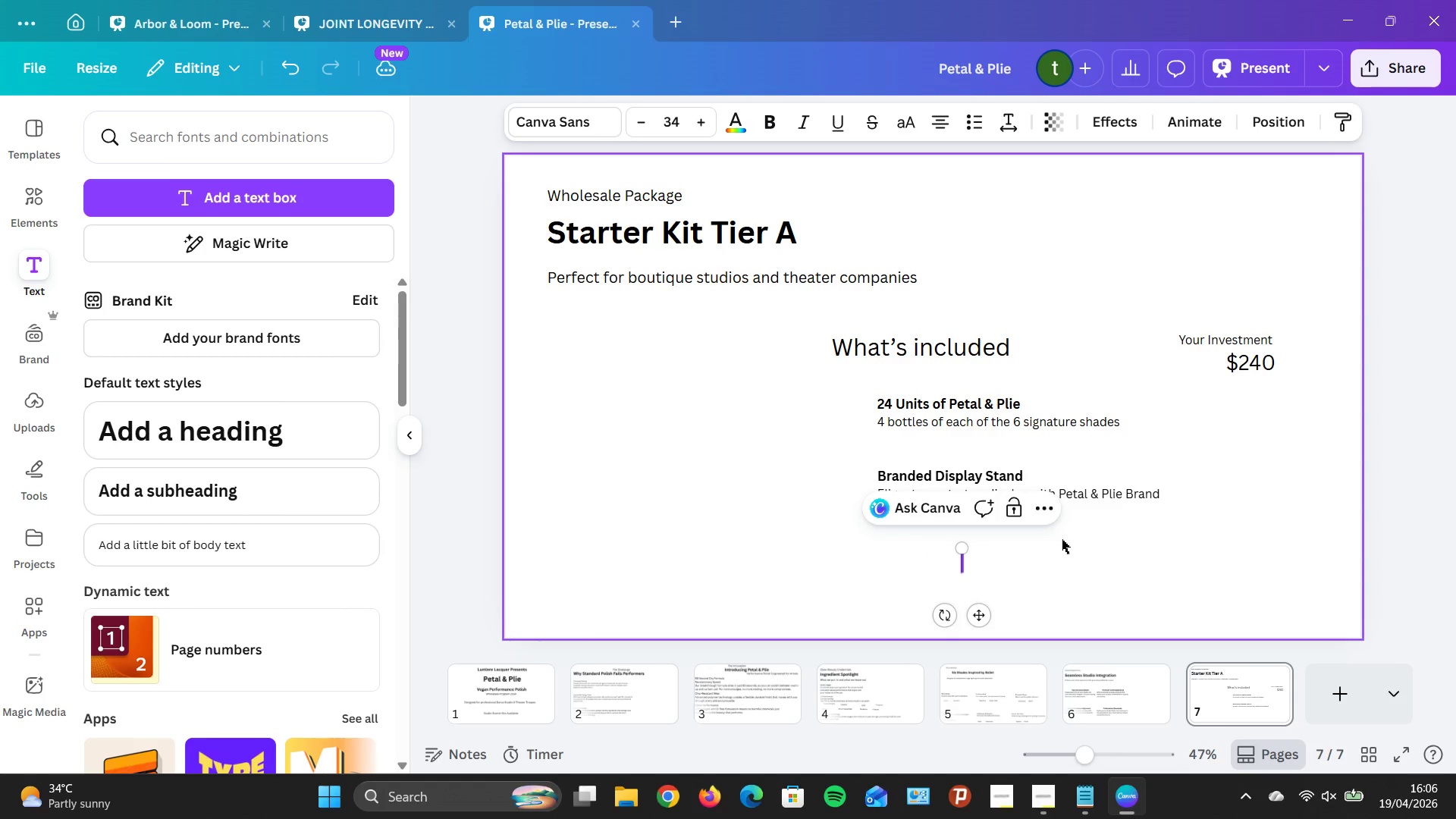 
key(Backspace)
 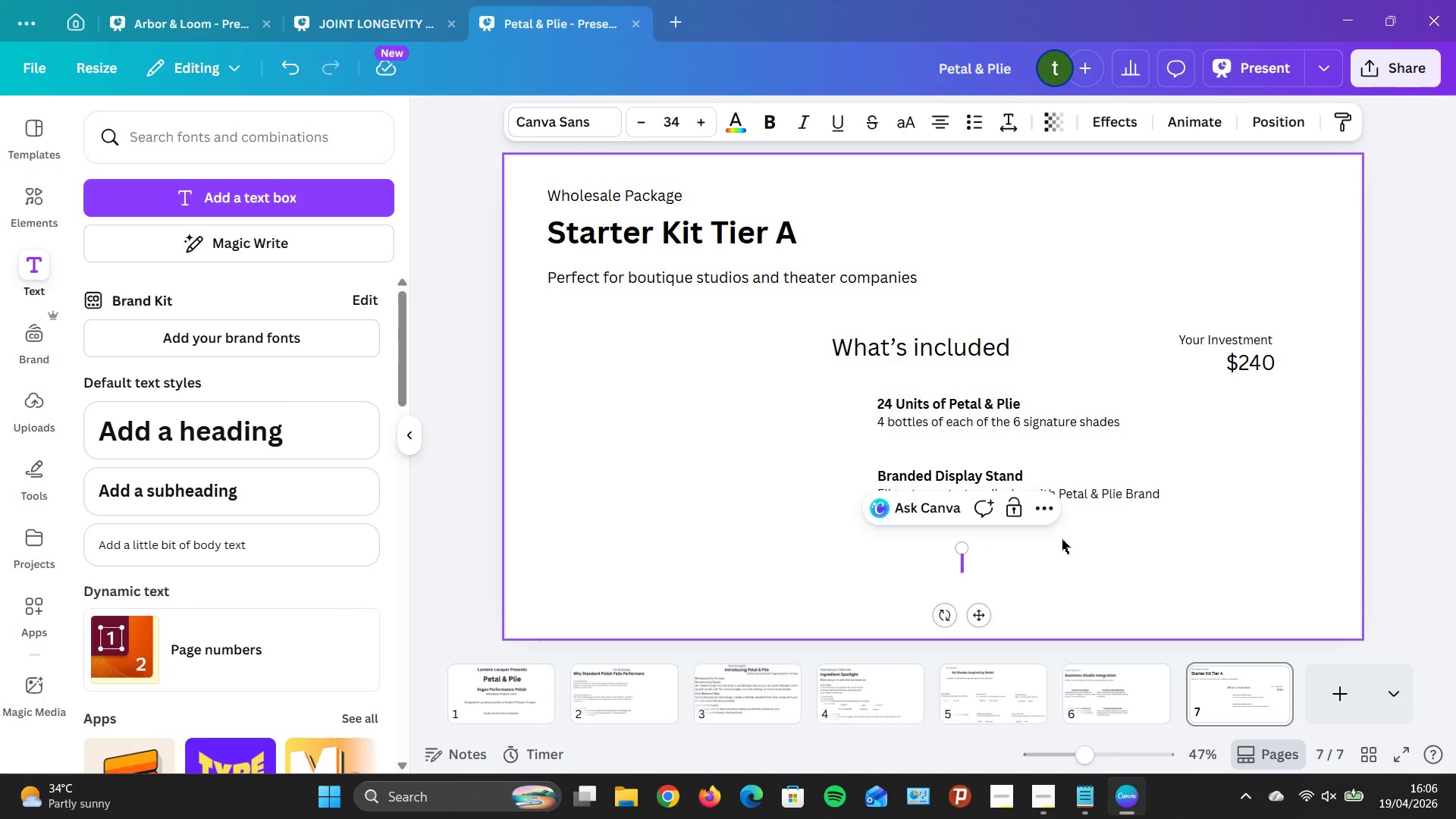 
key(CapsLock)
 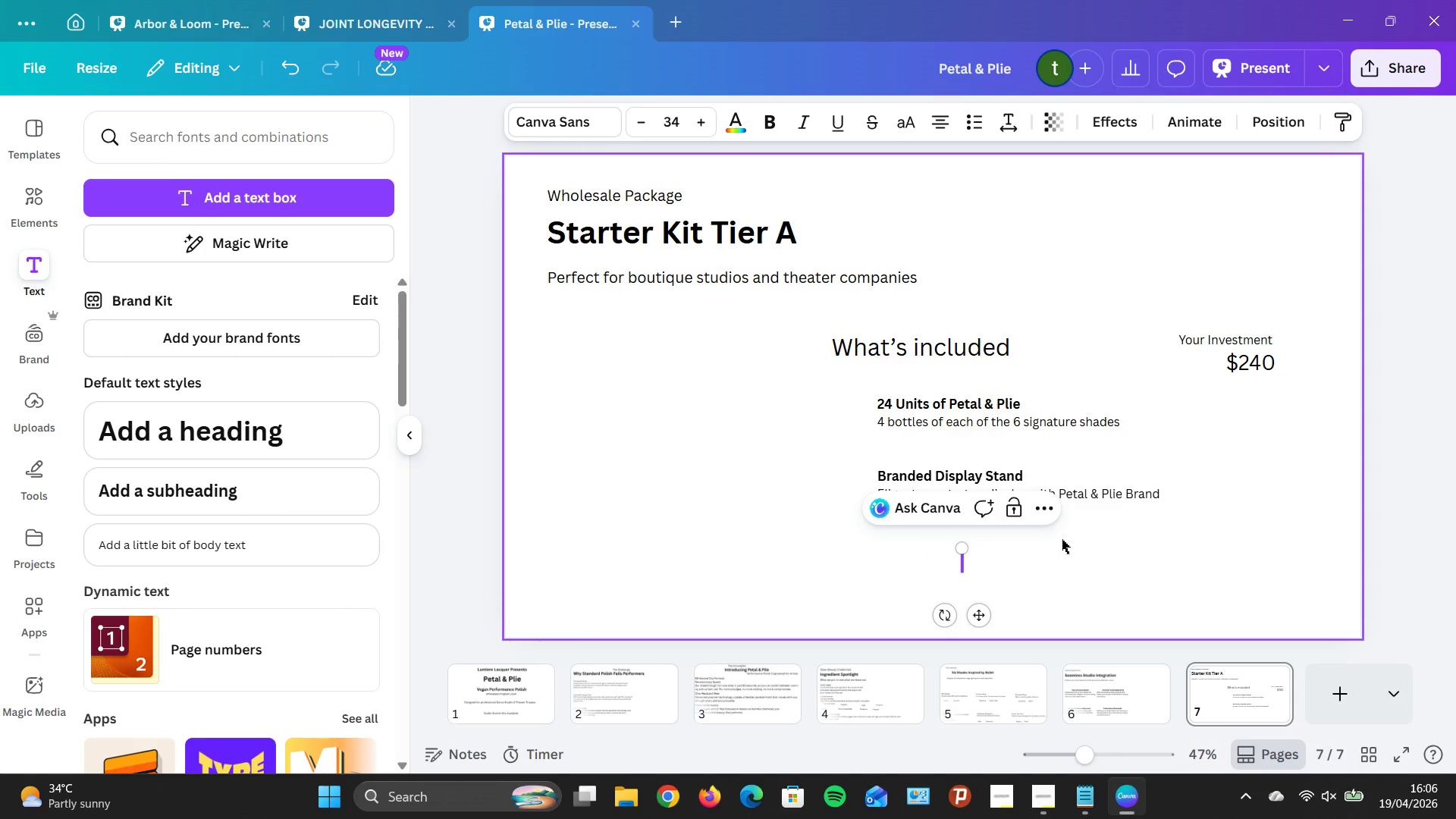 
type(Retail Value )
 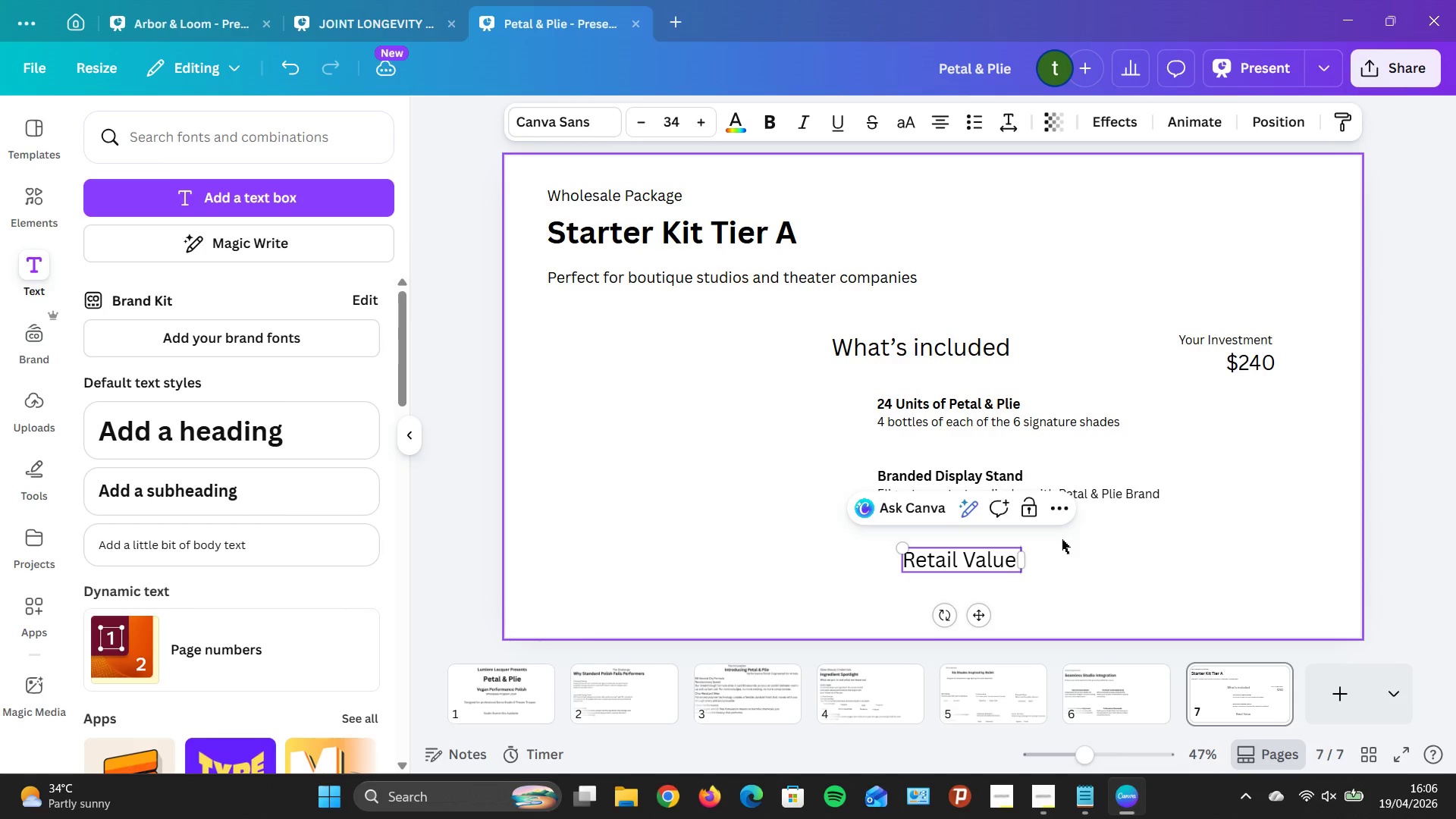 
key(Enter)
 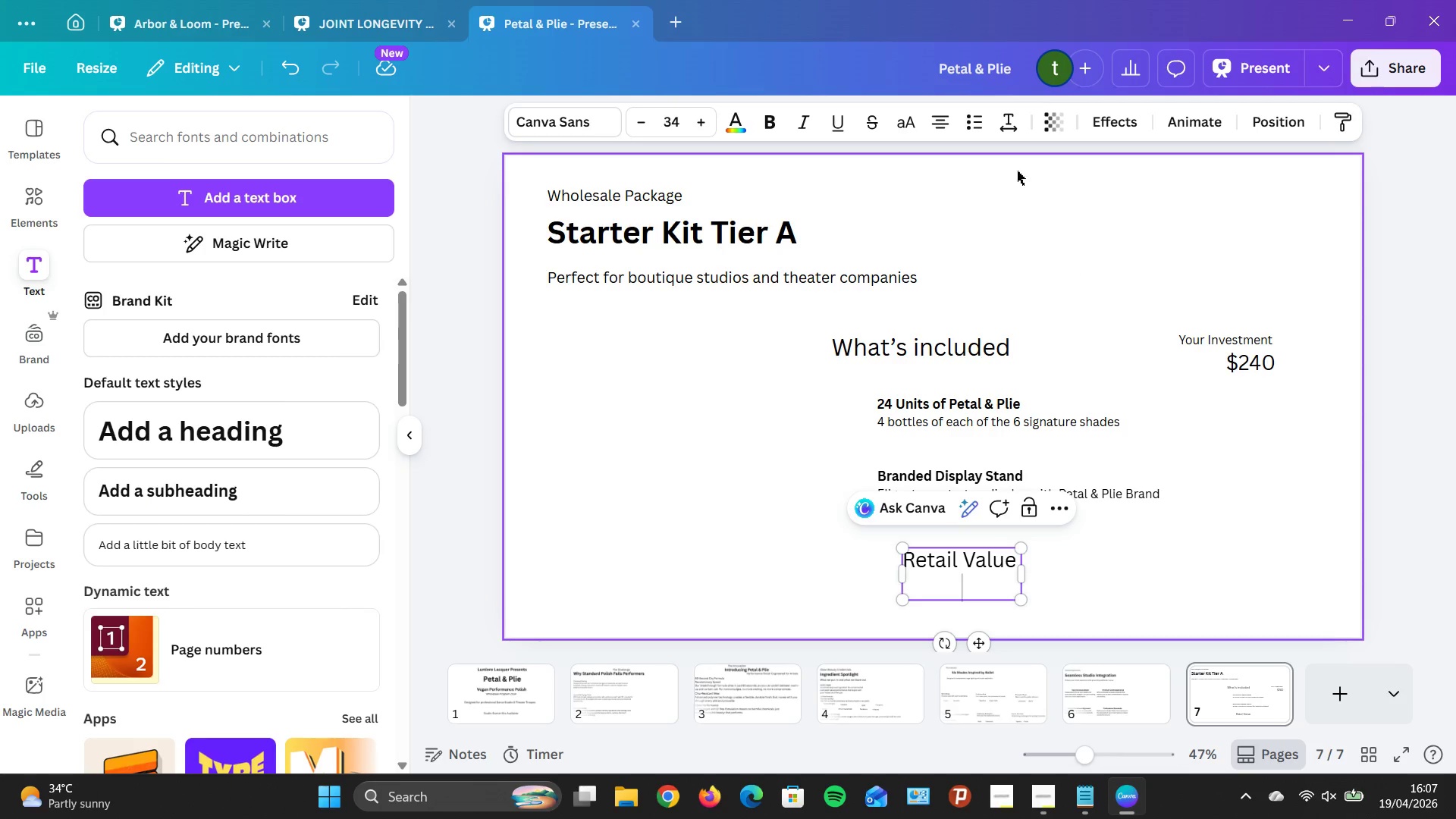 
left_click([943, 124])
 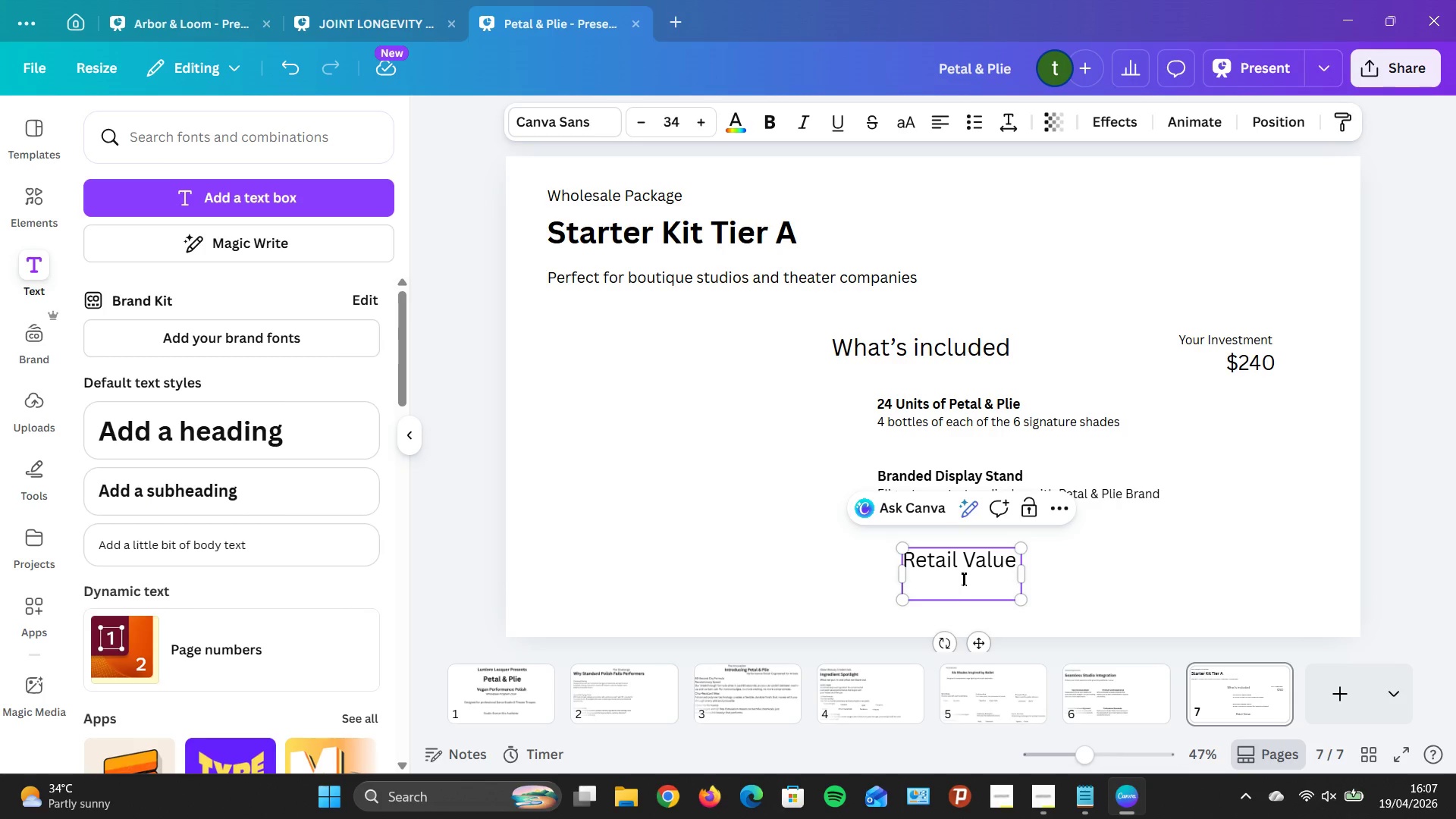 
wait(13.58)
 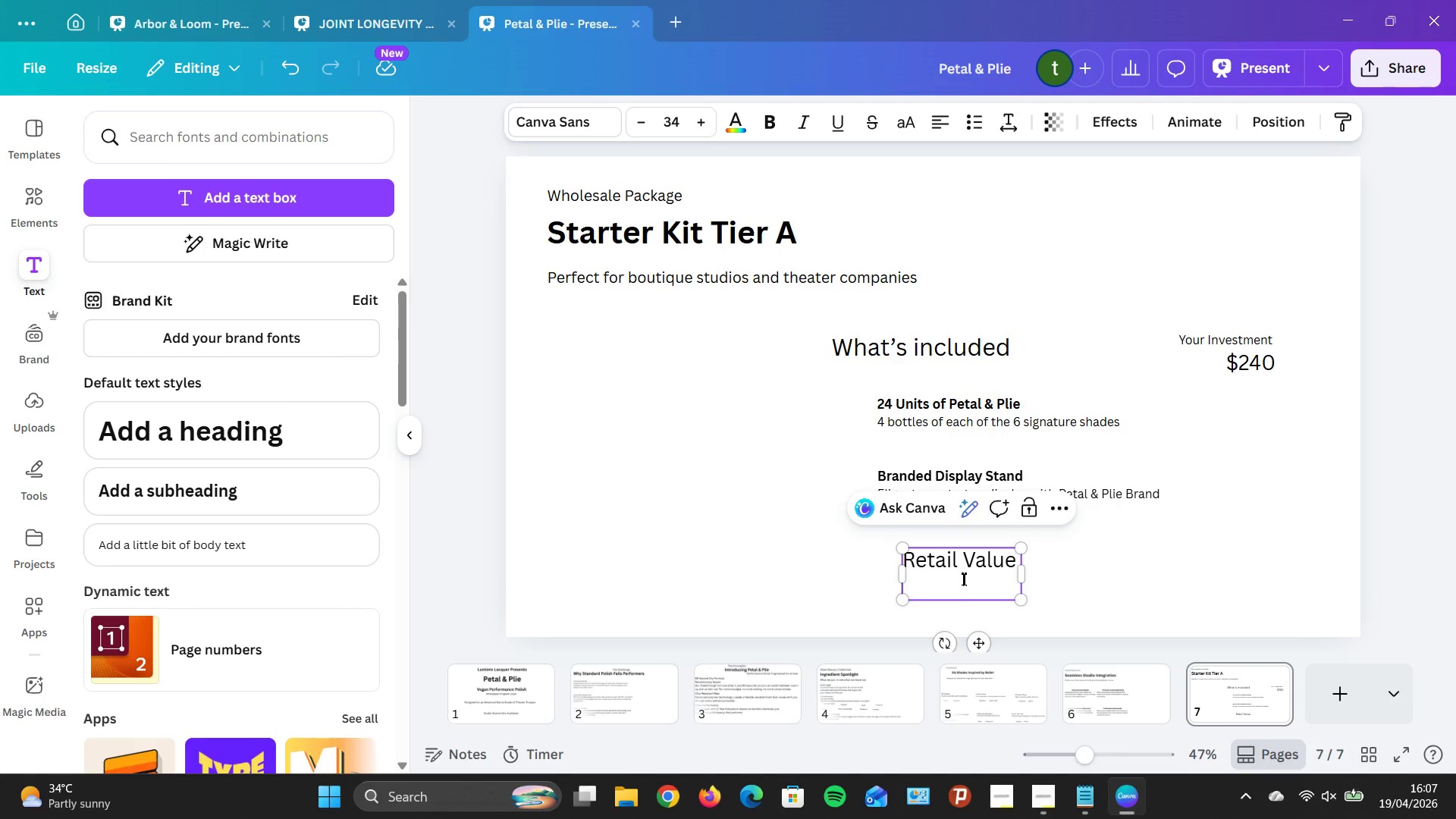 
left_click([963, 576])
 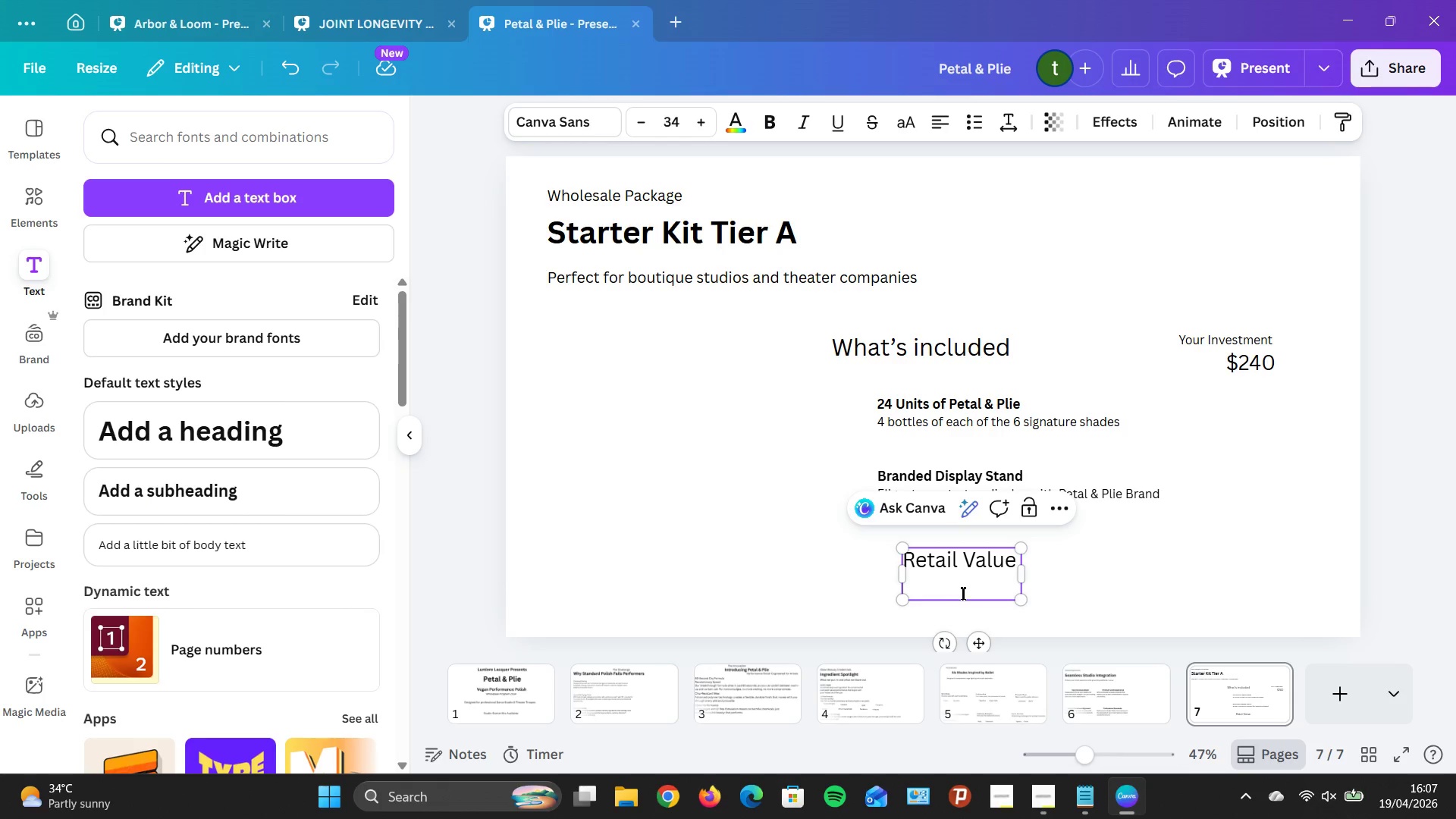 
left_click([962, 593])
 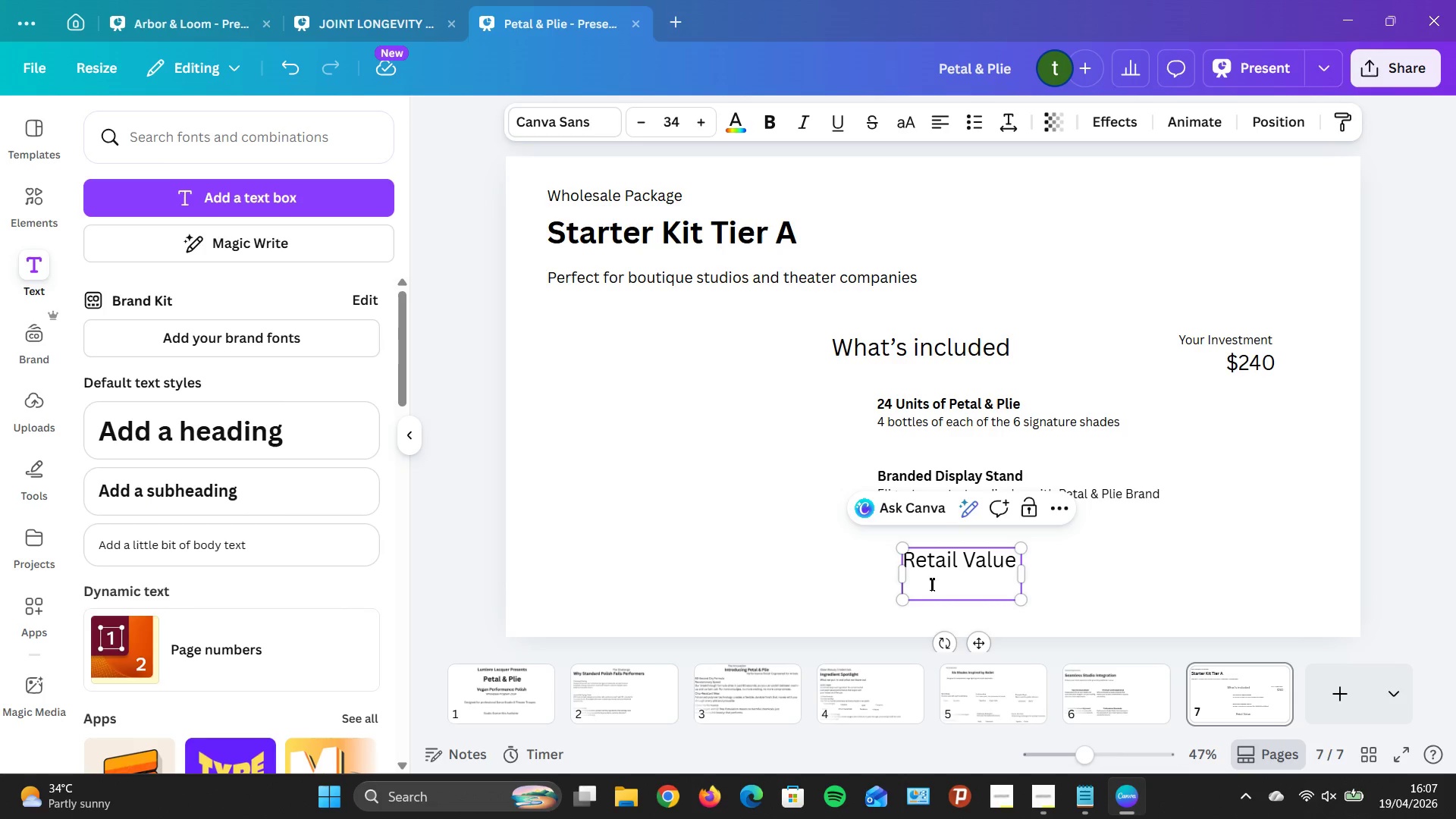 
left_click([931, 584])
 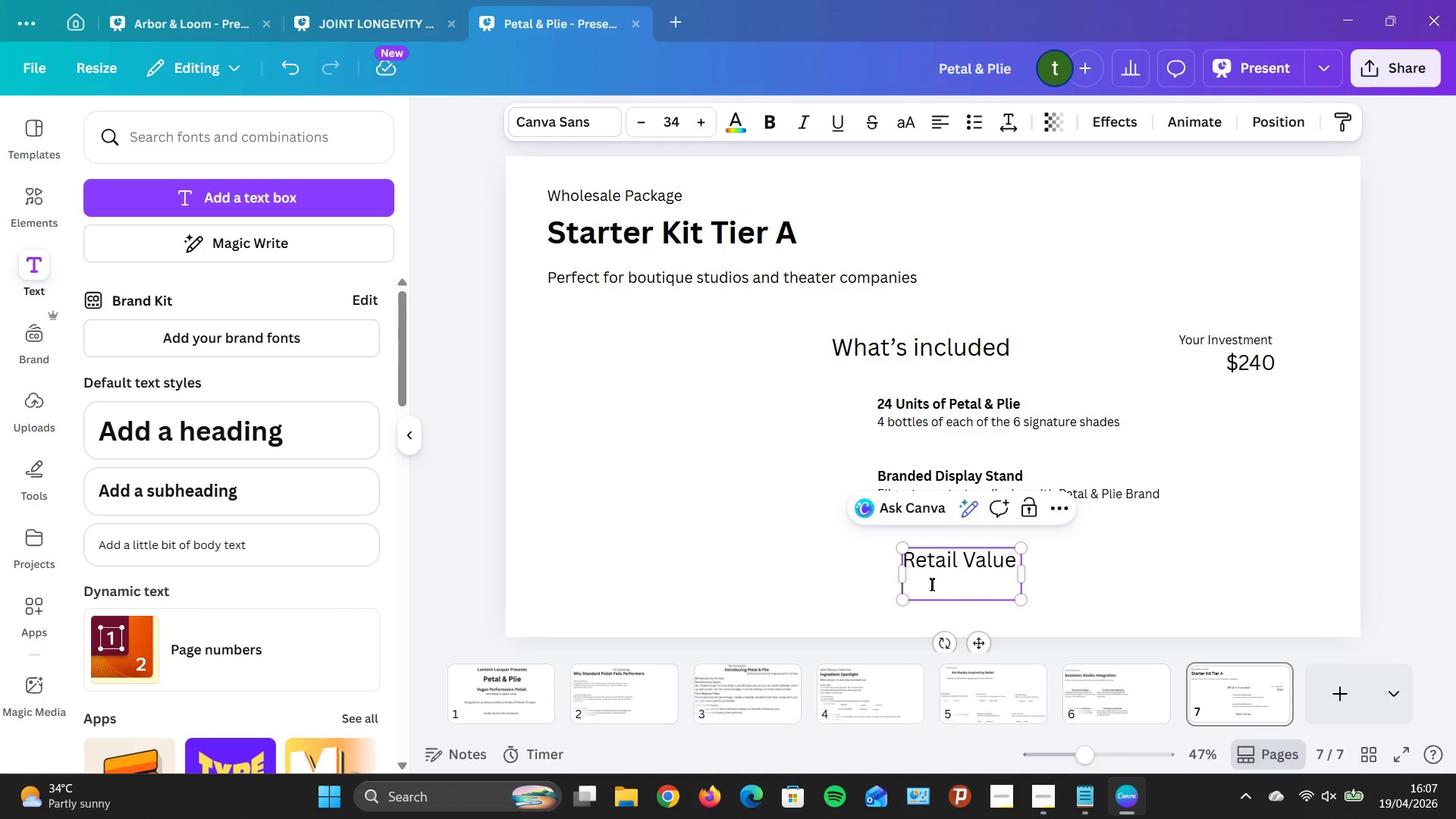 
key(Shift+4)
 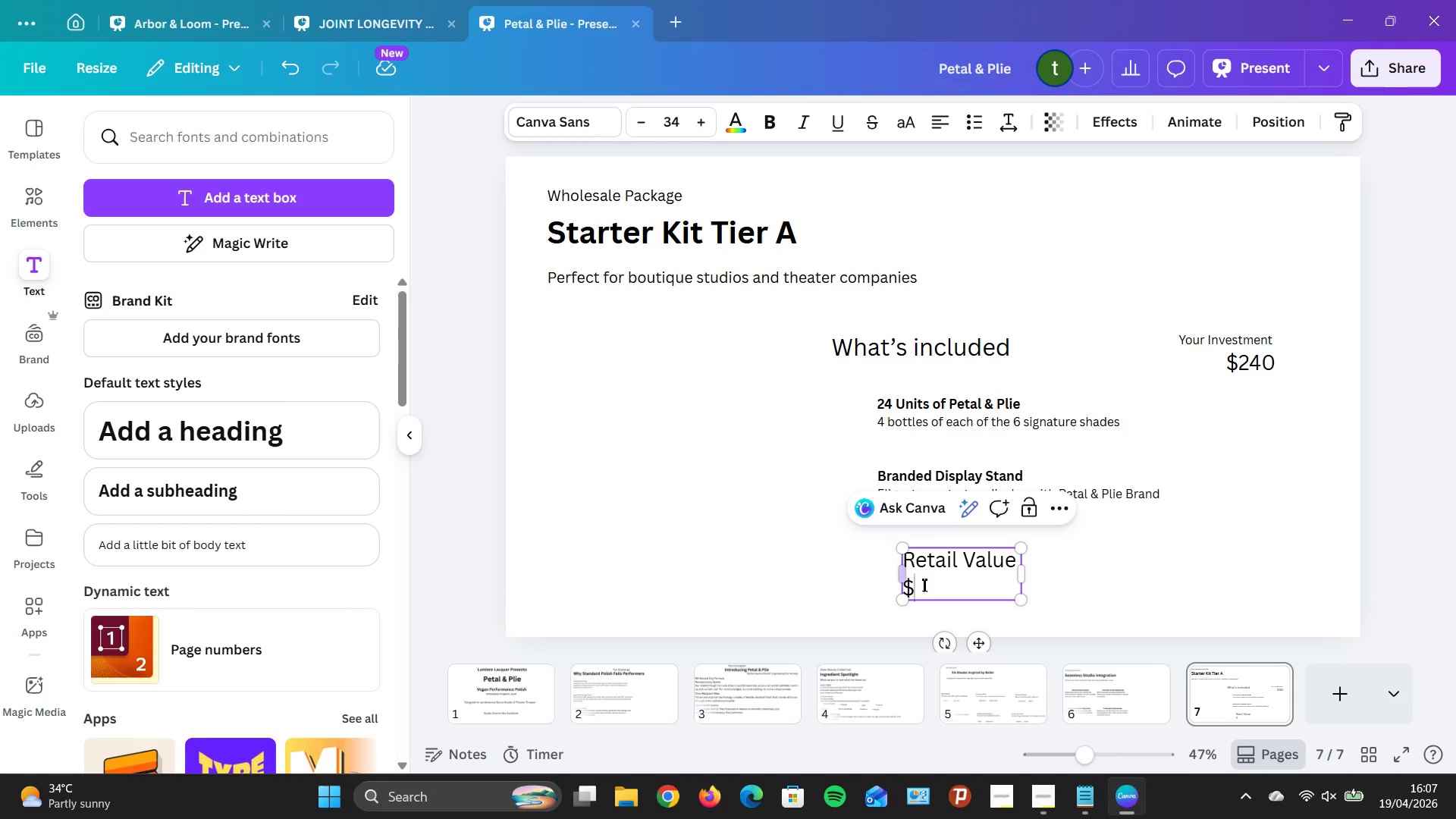 
type(360)
 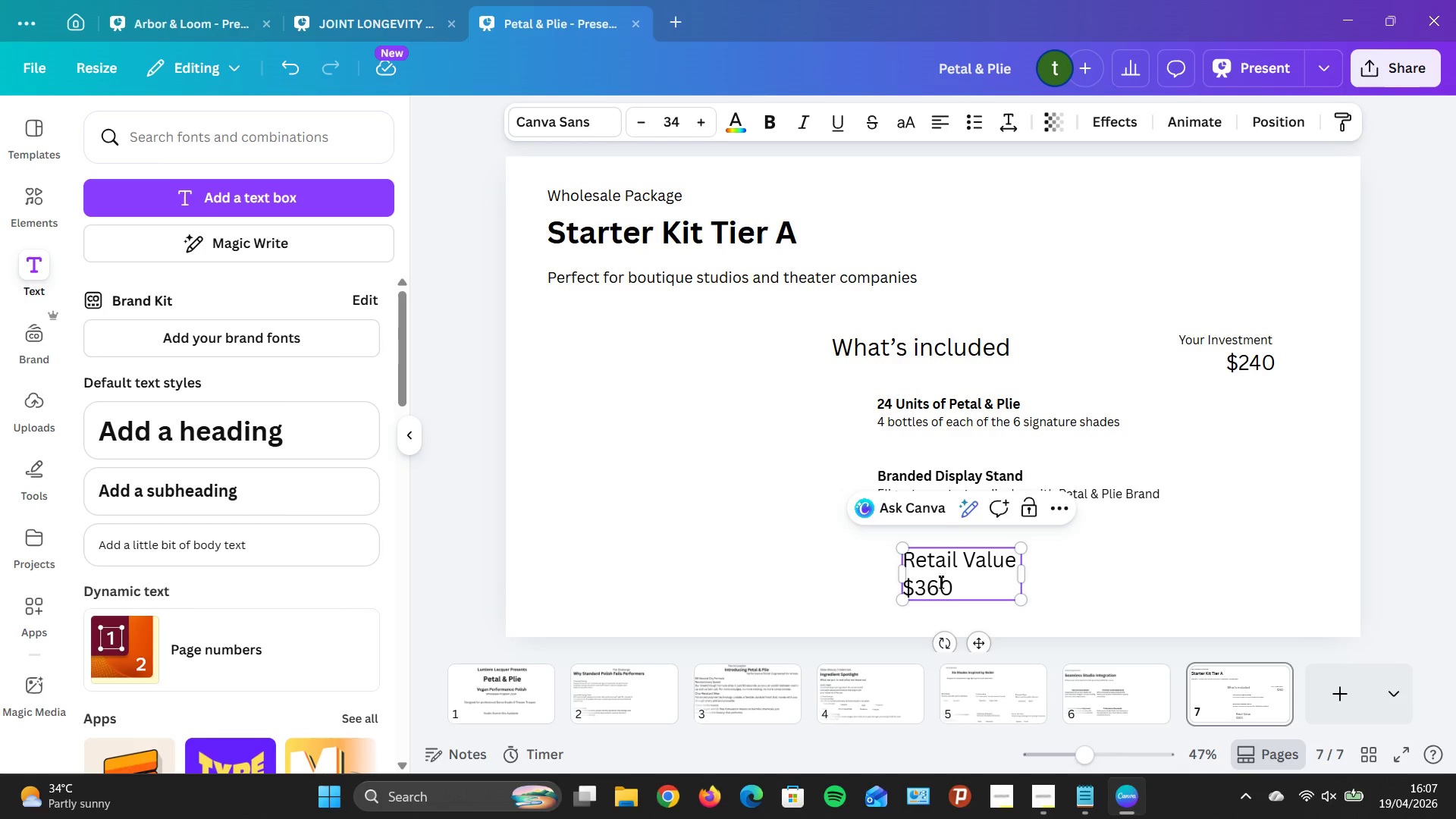 
left_click([1105, 592])
 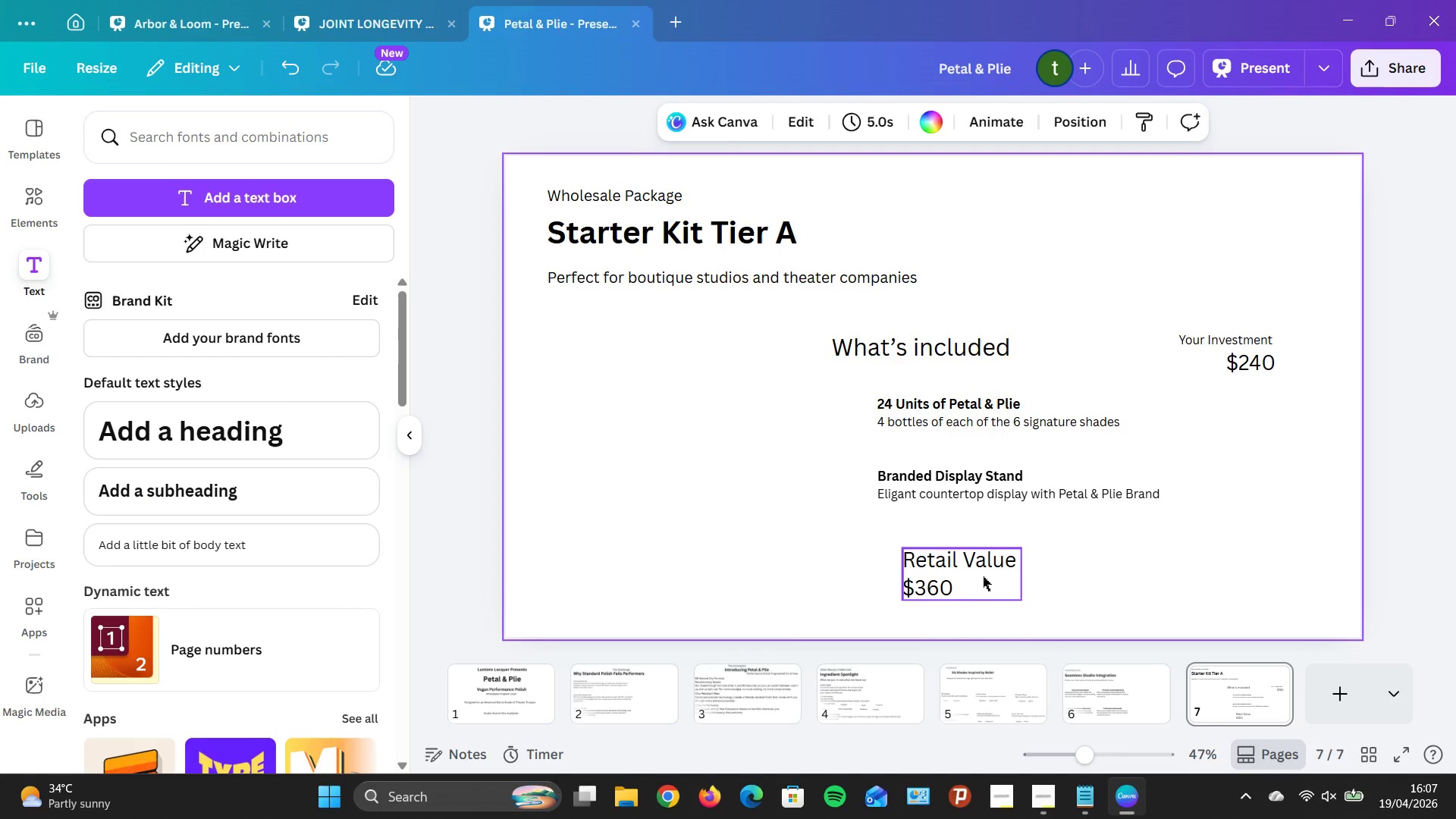 
left_click_drag(start_coordinate=[983, 576], to_coordinate=[956, 567])
 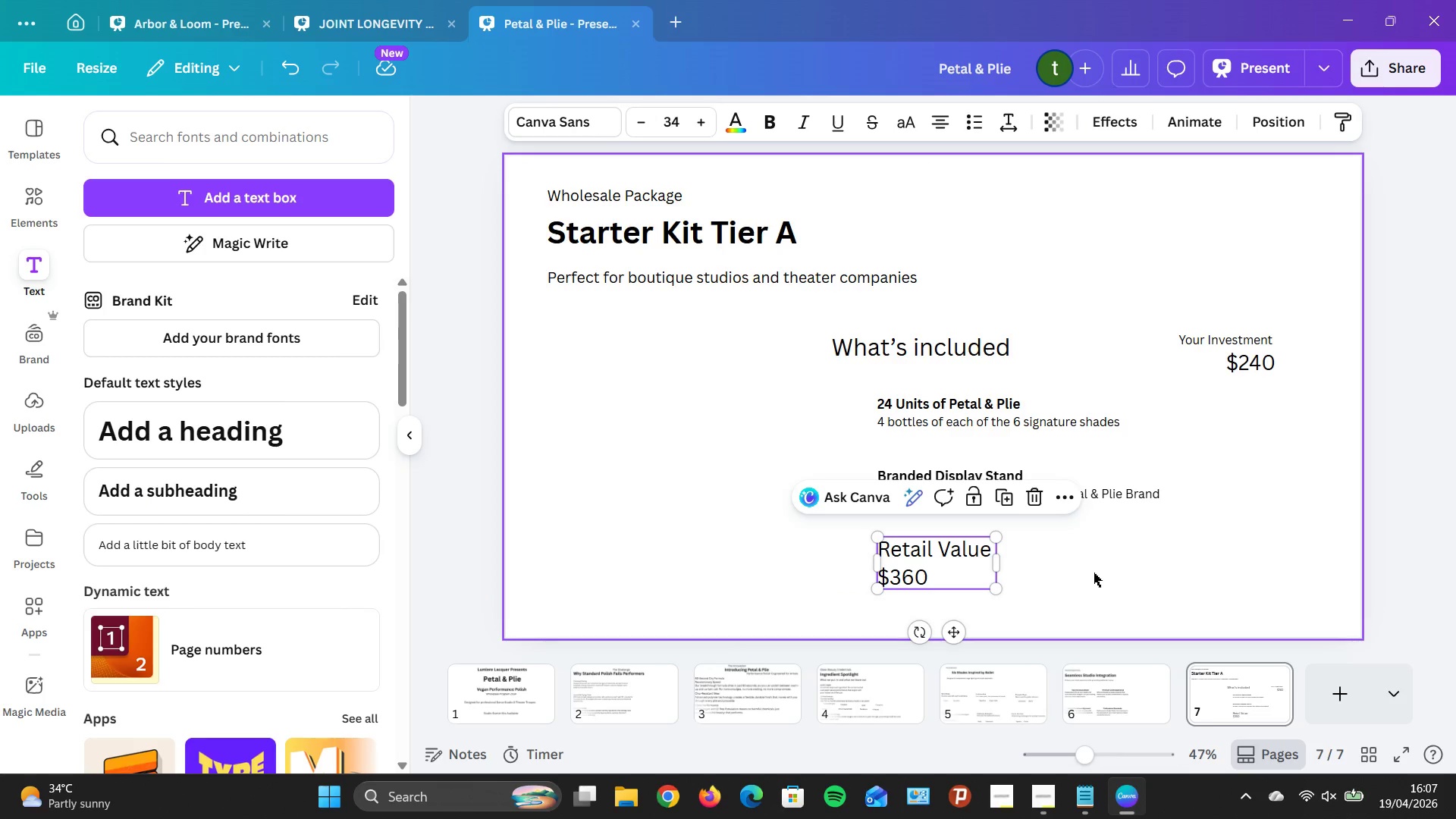 
left_click([1094, 573])
 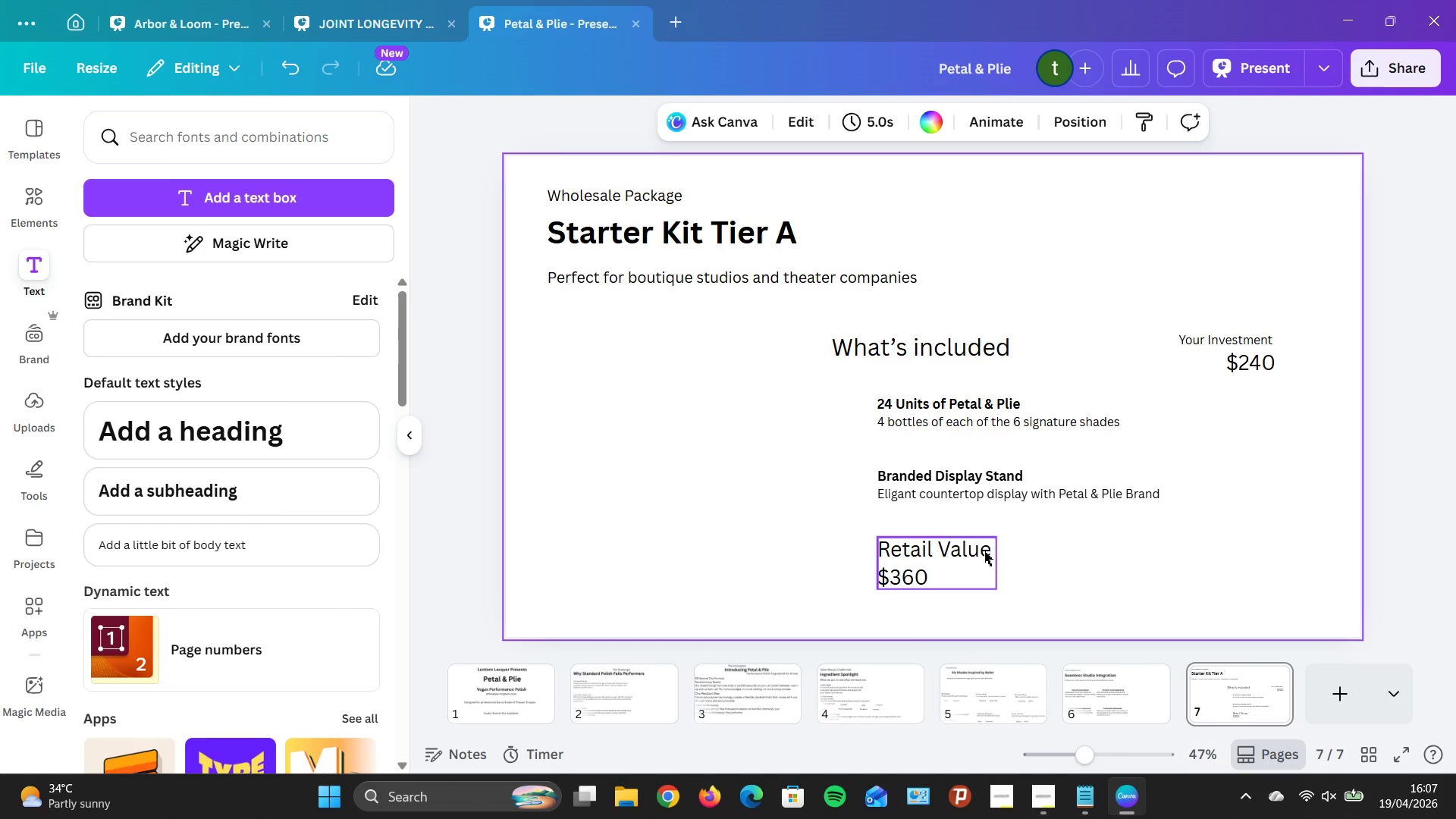 
left_click_drag(start_coordinate=[951, 556], to_coordinate=[908, 557])
 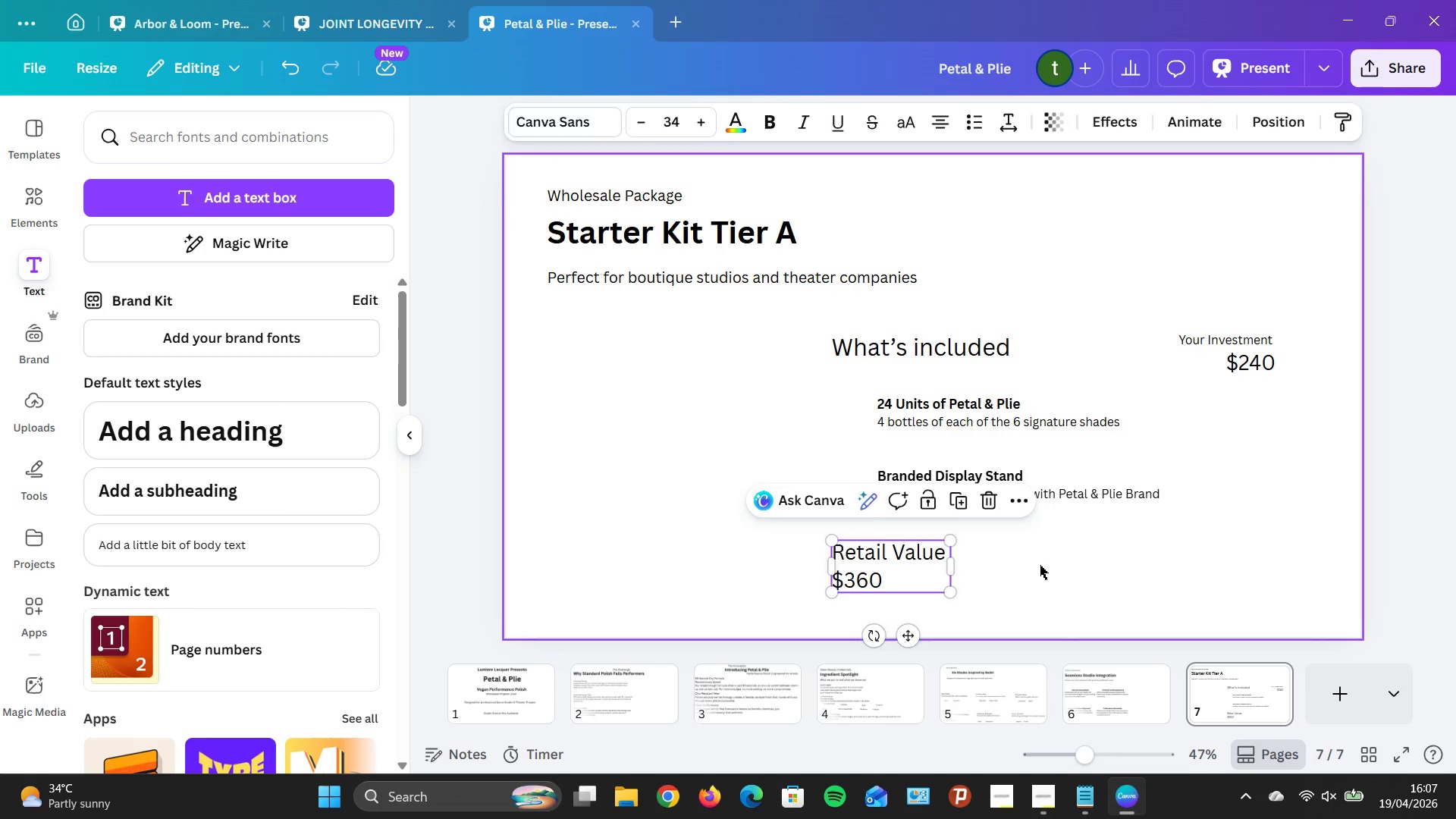 
left_click([1040, 565])
 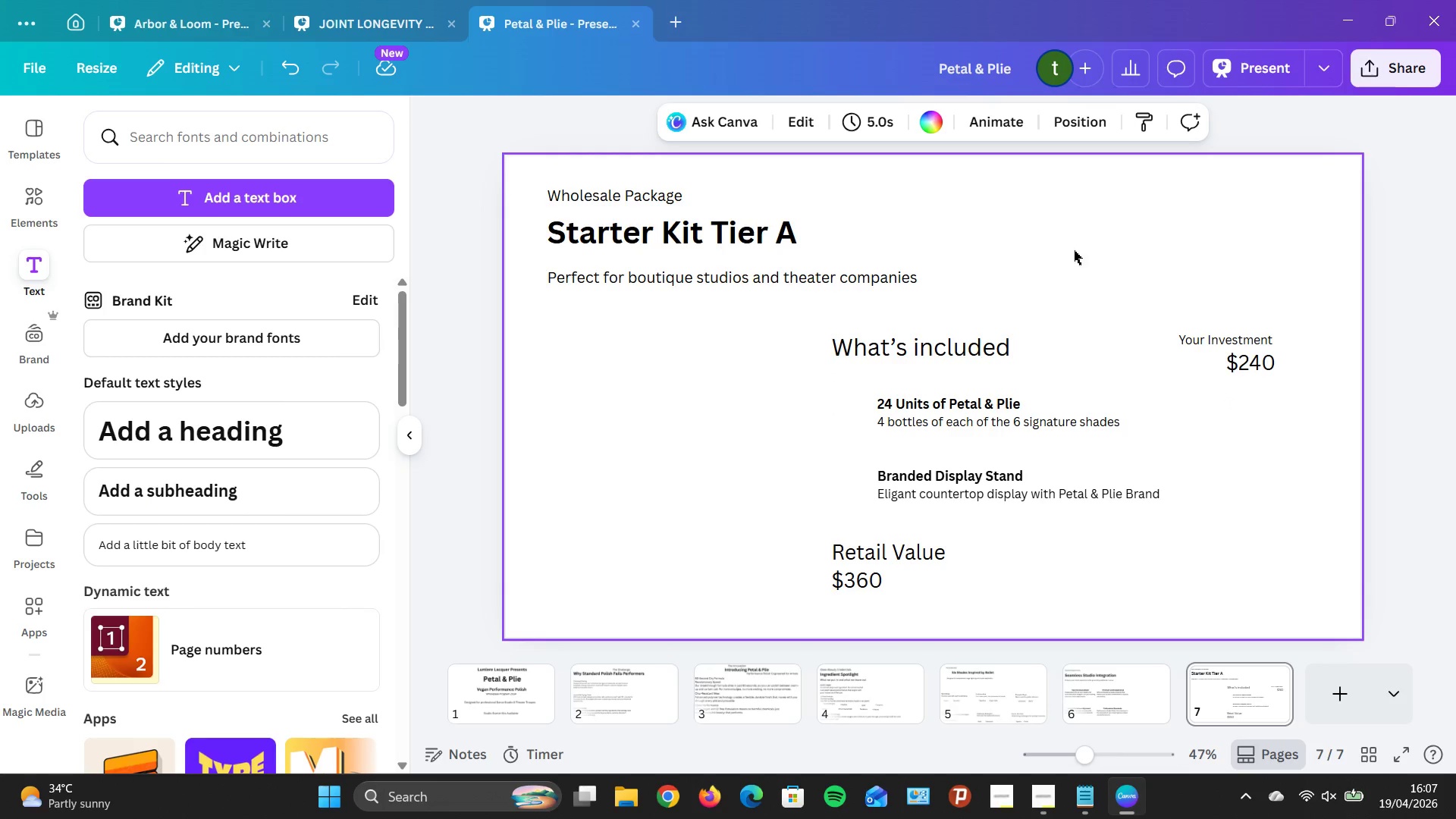 
left_click_drag(start_coordinate=[826, 324], to_coordinate=[1291, 577])
 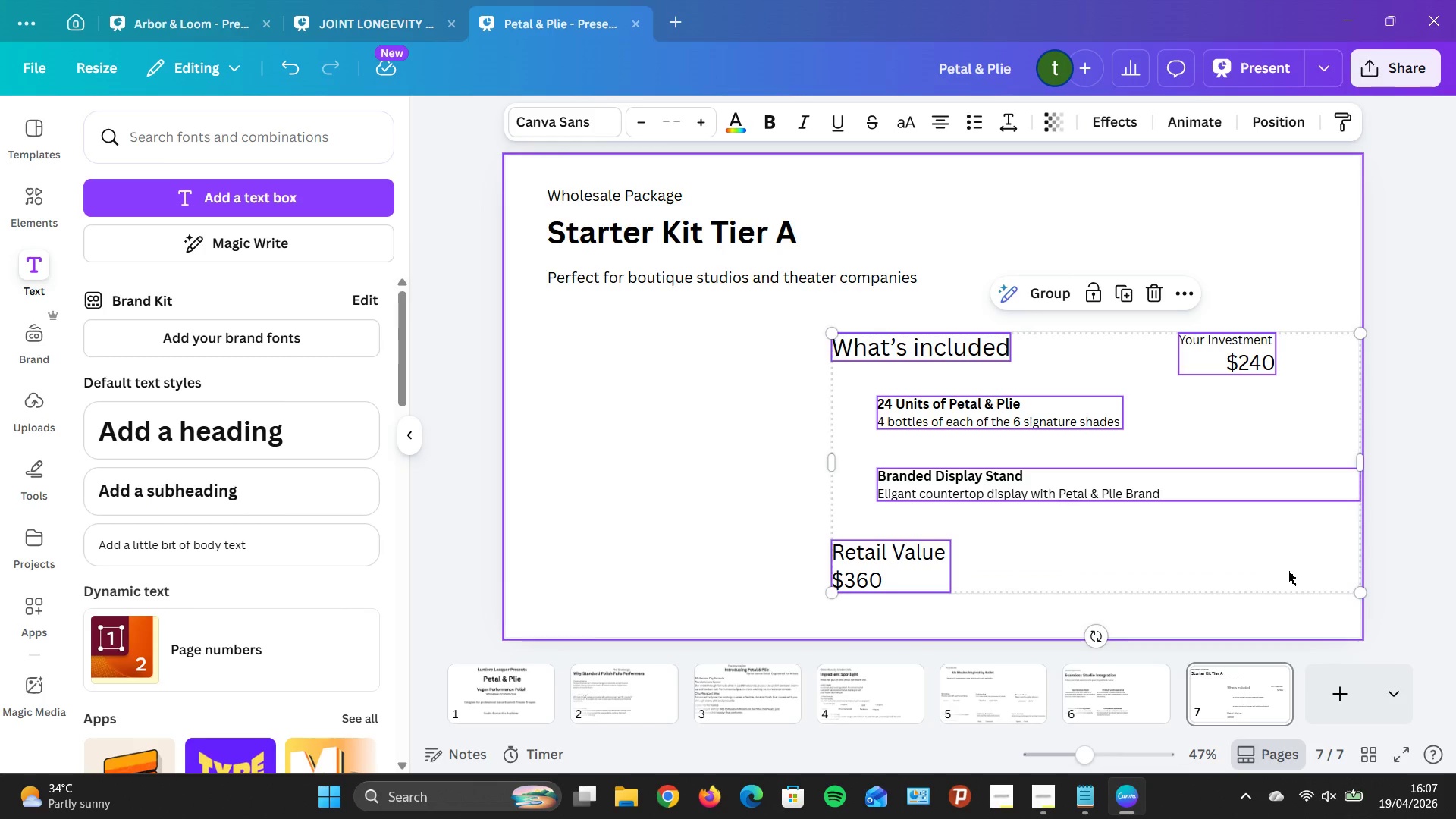 
hold_key(key=ArrowRight, duration=1.52)
 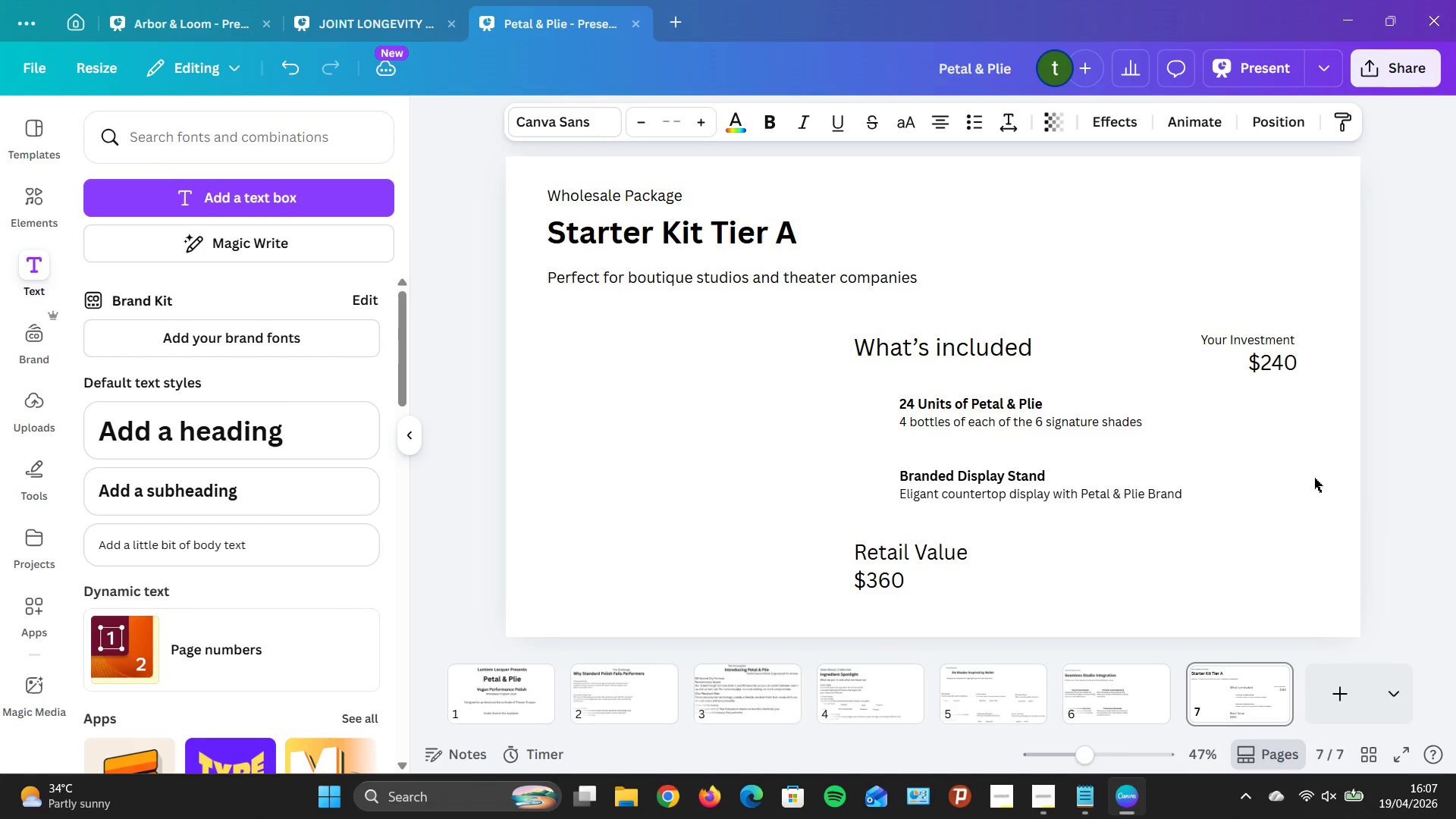 
hold_key(key=ArrowRight, duration=0.56)
 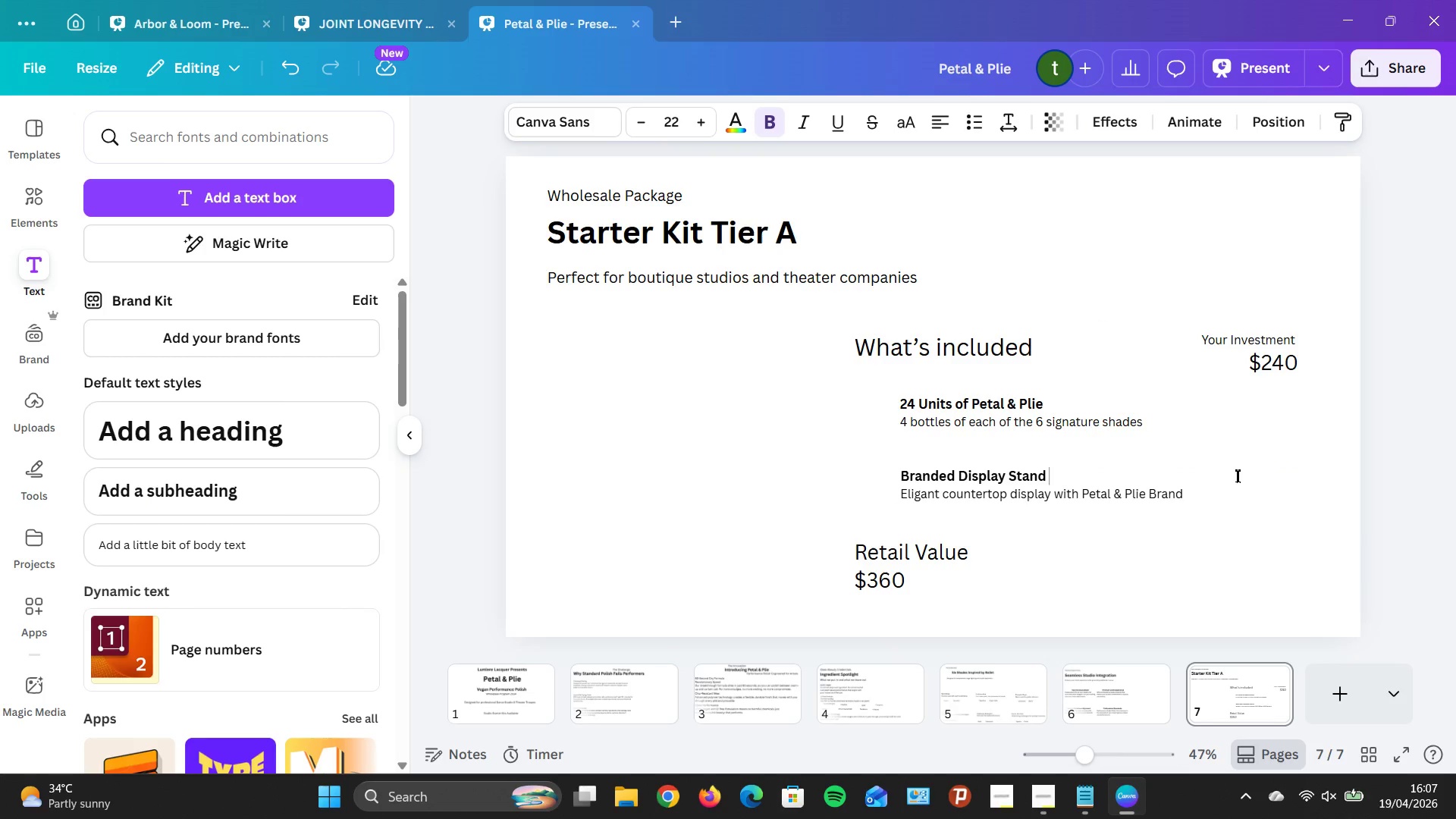 
left_click([1314, 478])
 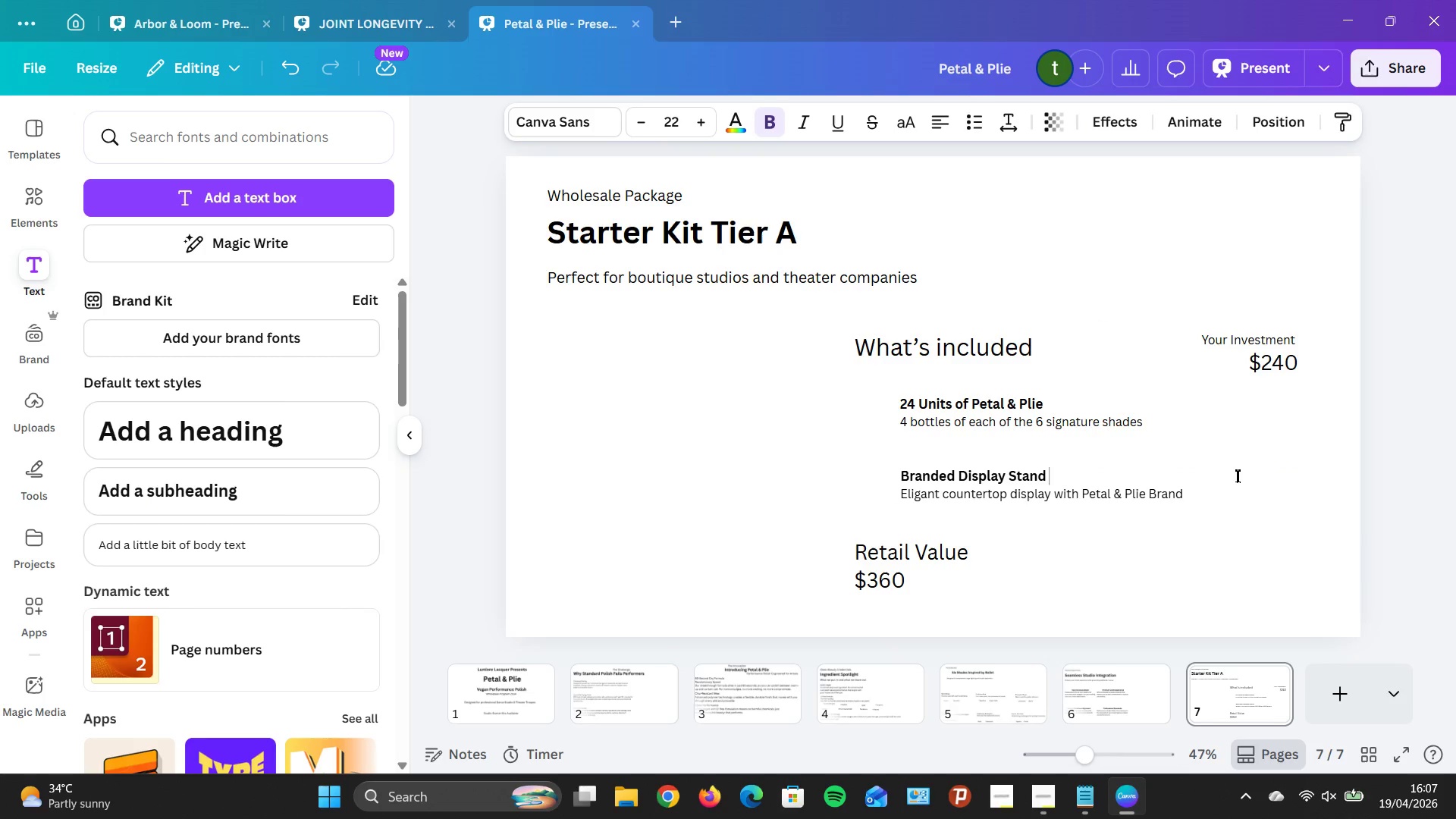 
triple_click([1236, 475])
 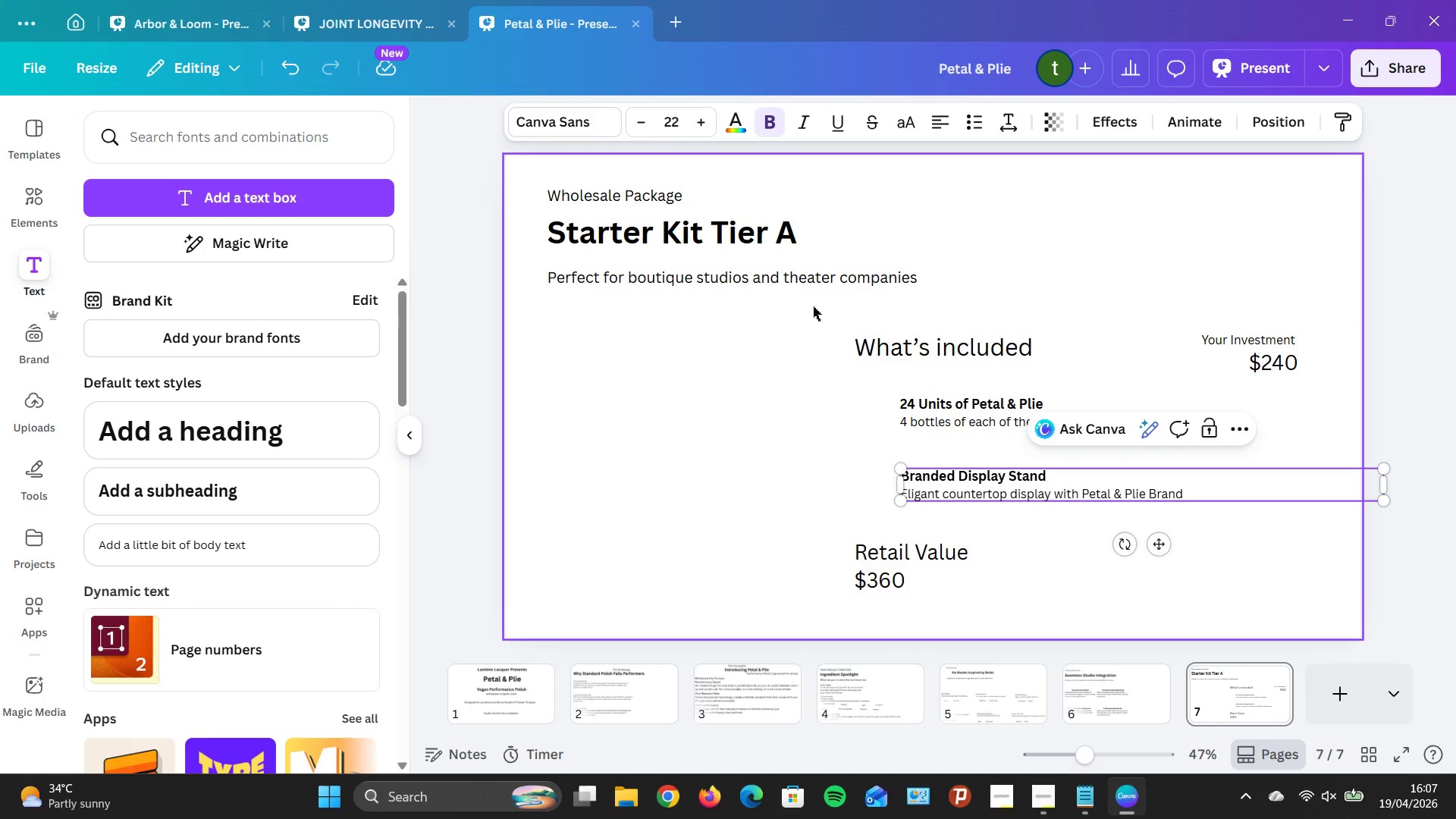 
left_click_drag(start_coordinate=[813, 306], to_coordinate=[1308, 601])
 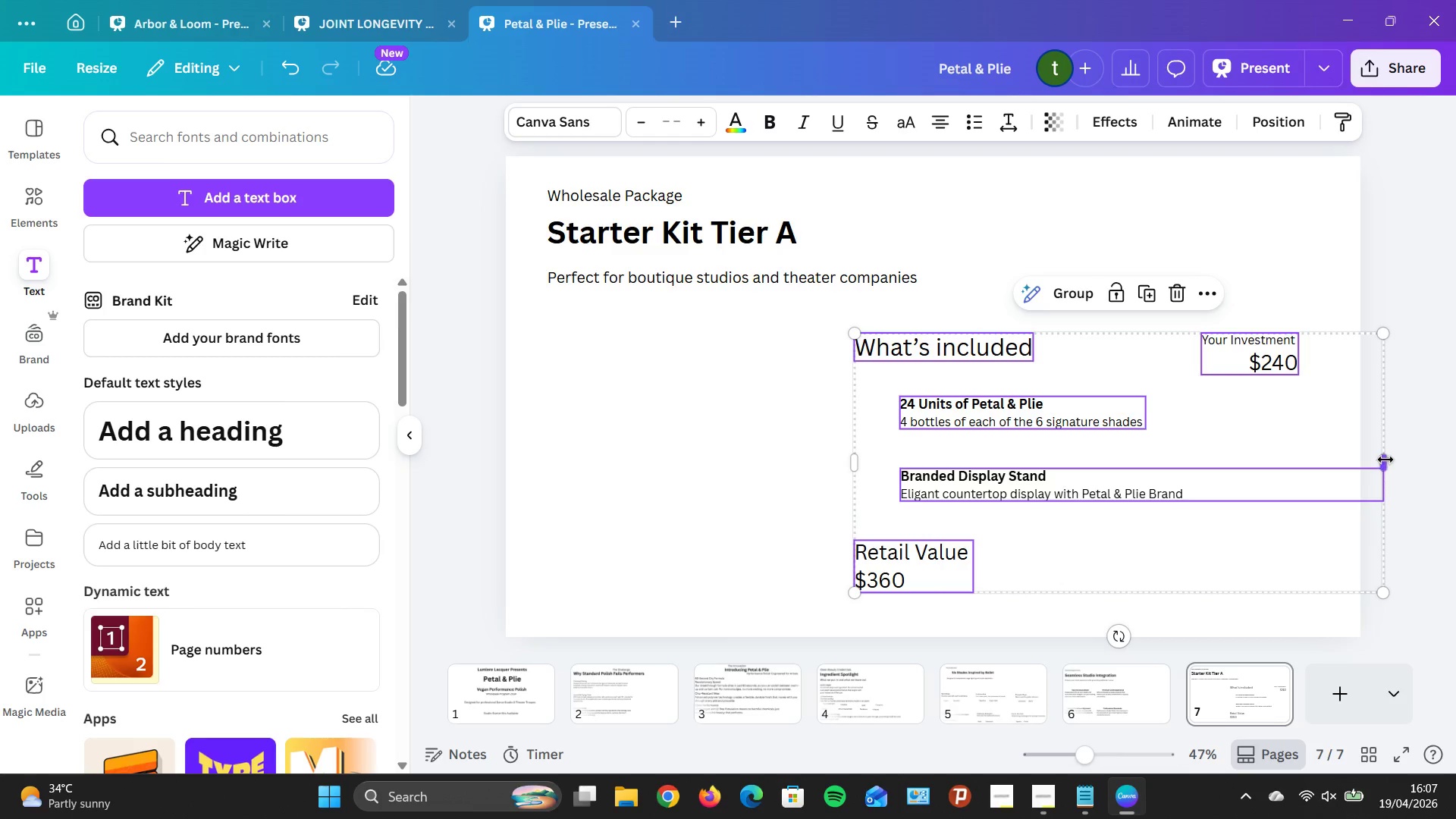 
left_click_drag(start_coordinate=[1385, 460], to_coordinate=[1392, 469])
 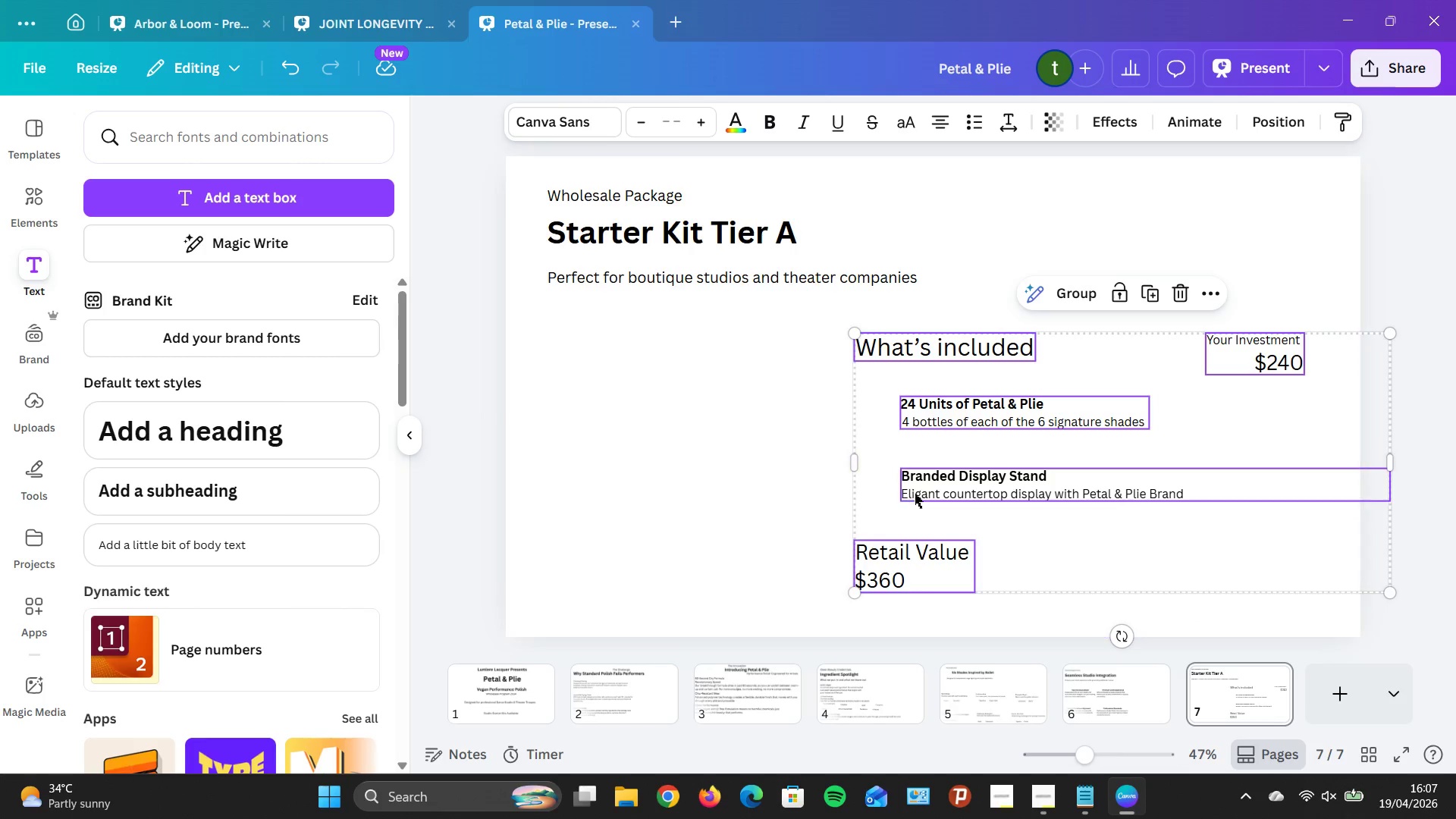 
key(ArrowRight)
 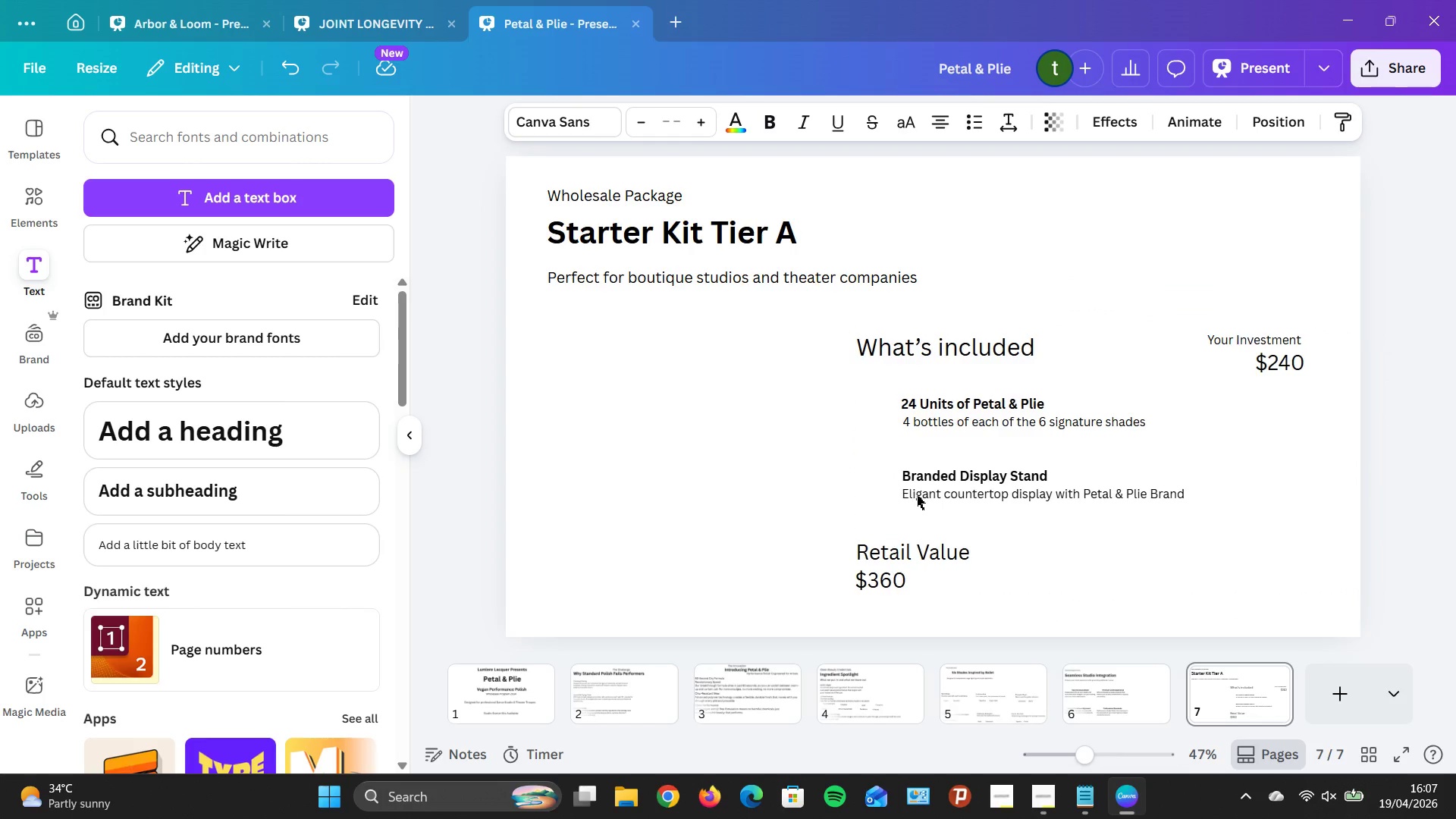 
key(ArrowRight)
 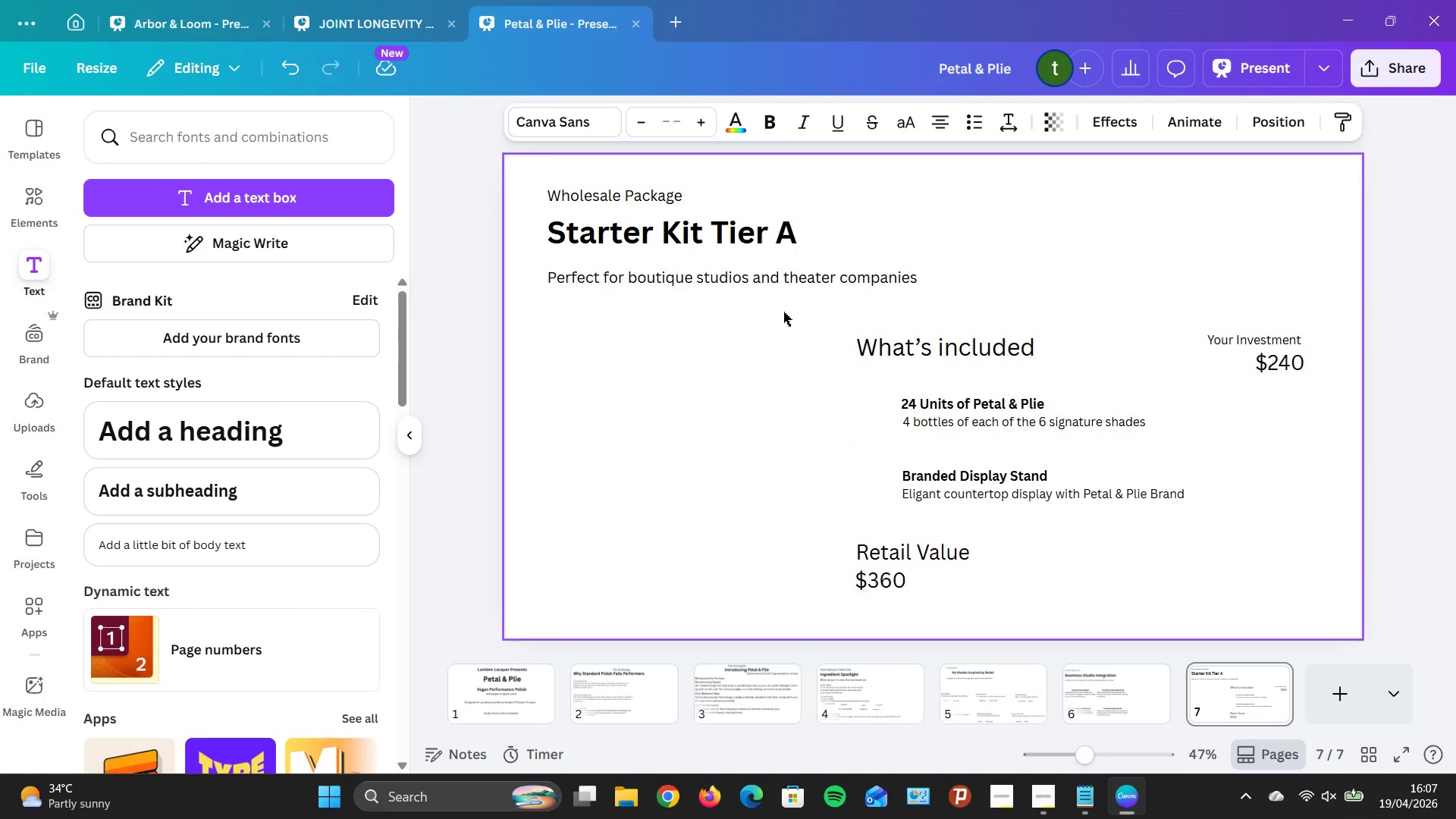 
left_click_drag(start_coordinate=[783, 312], to_coordinate=[1250, 652])
 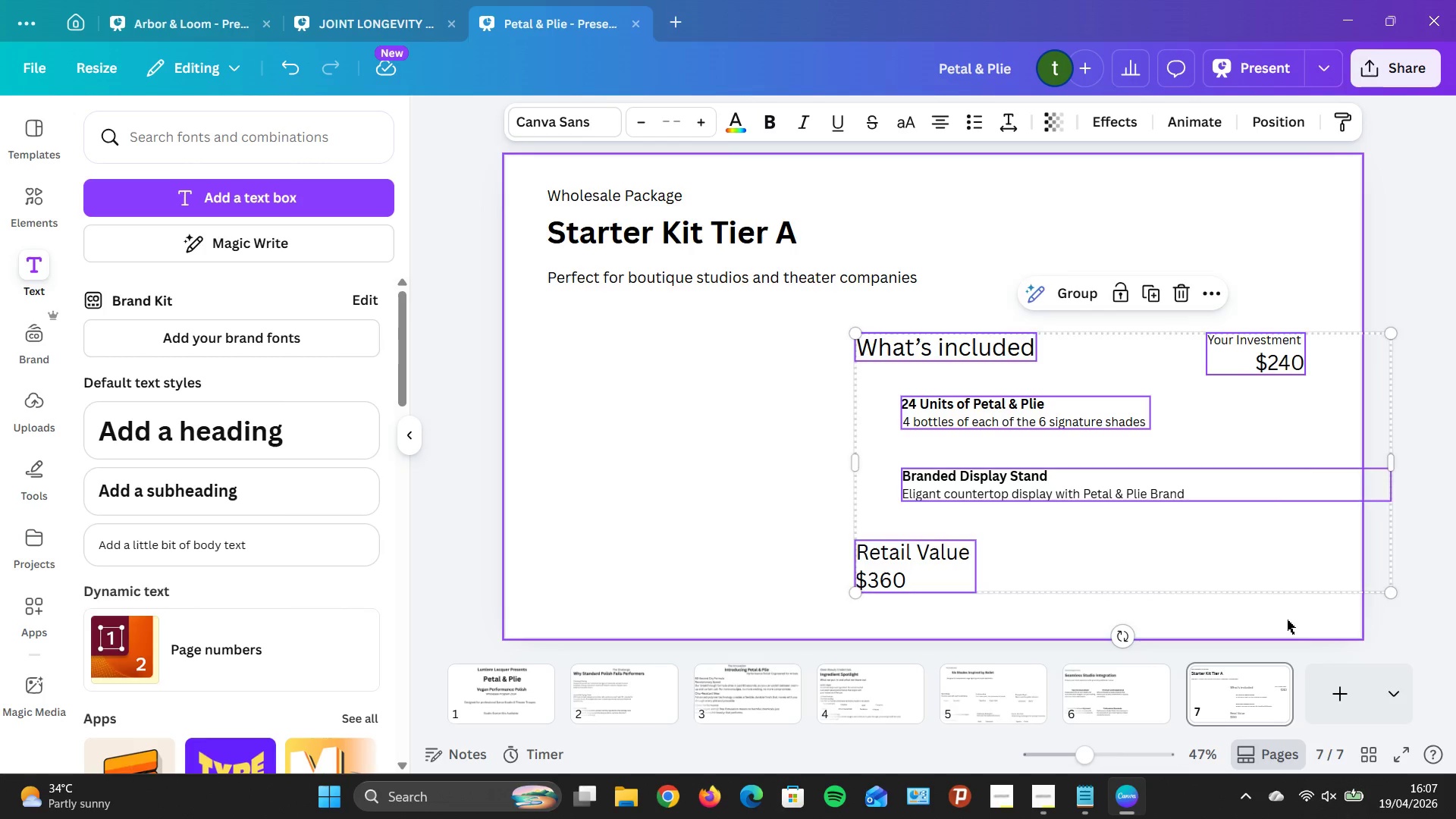 
hold_key(key=ArrowRight, duration=1.5)
 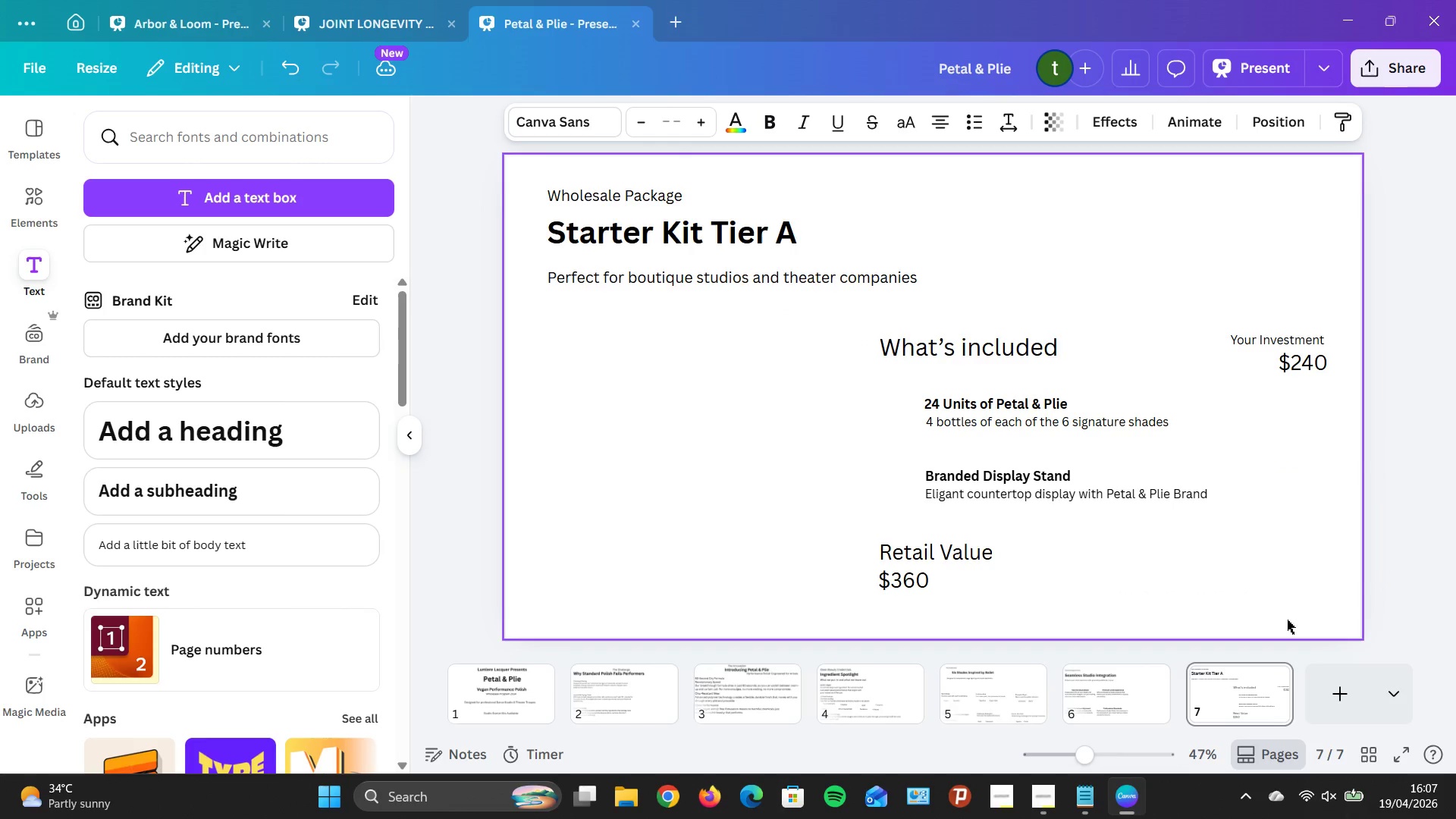 
hold_key(key=ArrowRight, duration=0.59)
 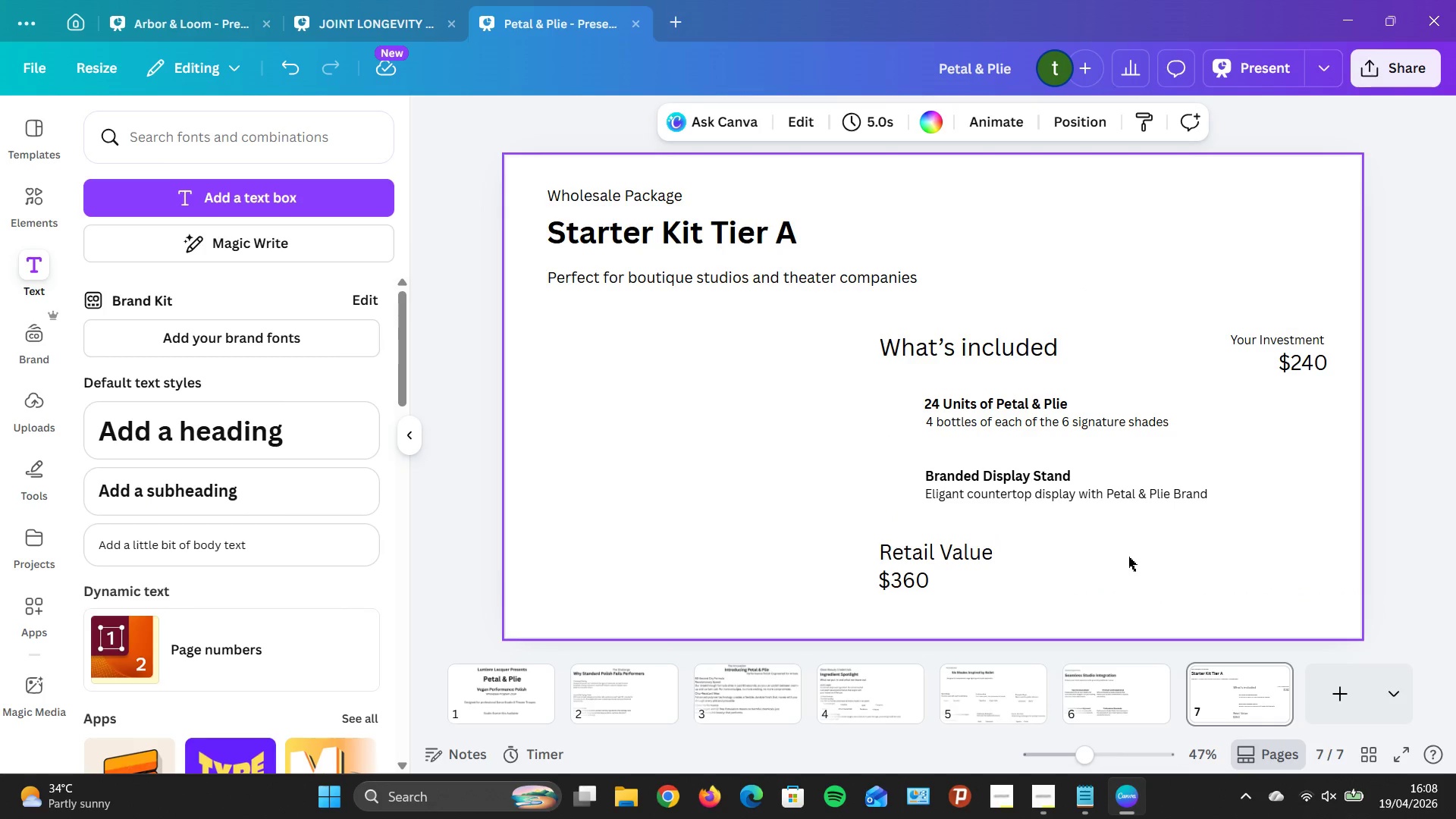 
wait(10.77)
 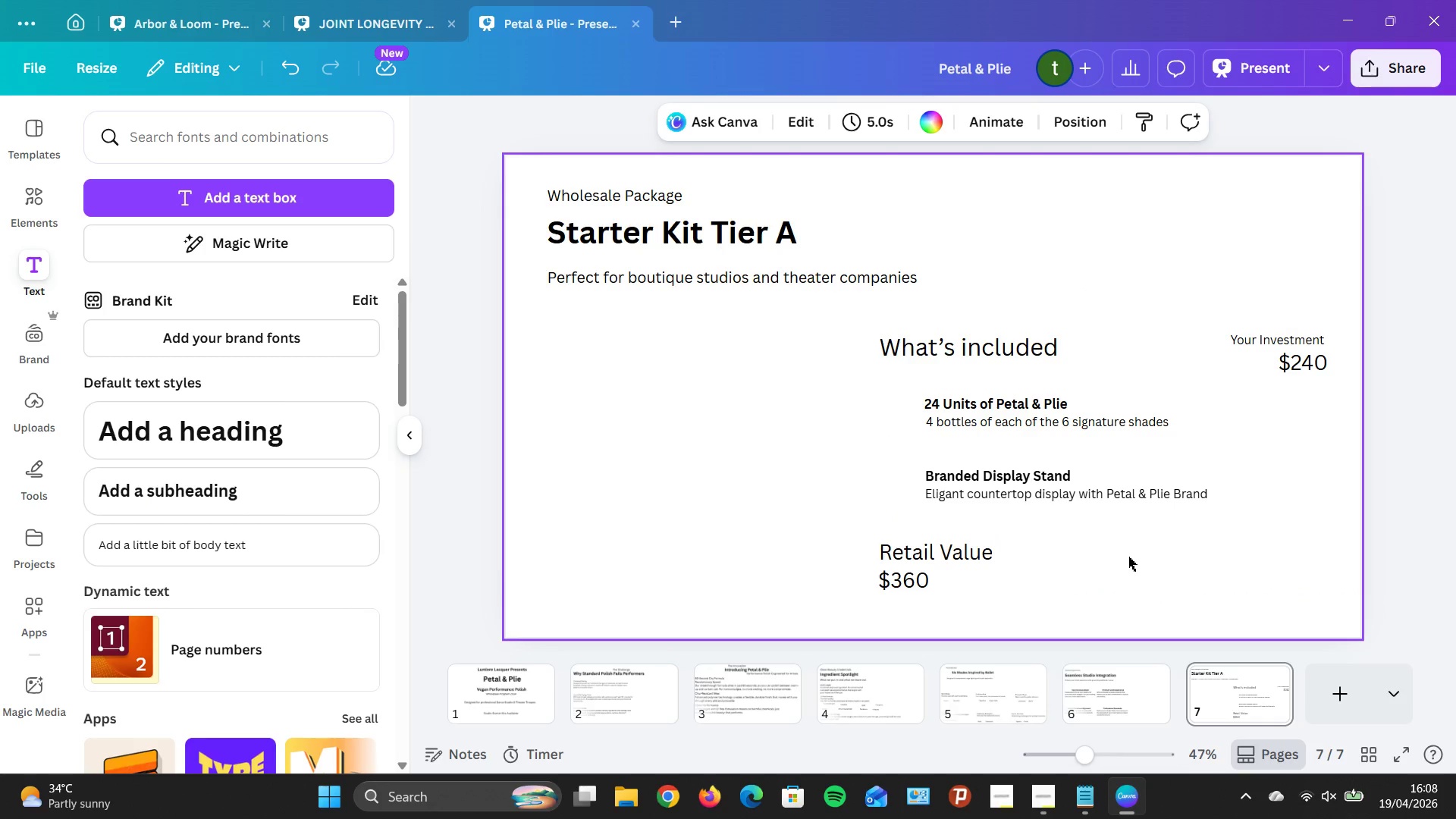 
left_click_drag(start_coordinate=[882, 532], to_coordinate=[1003, 550])
 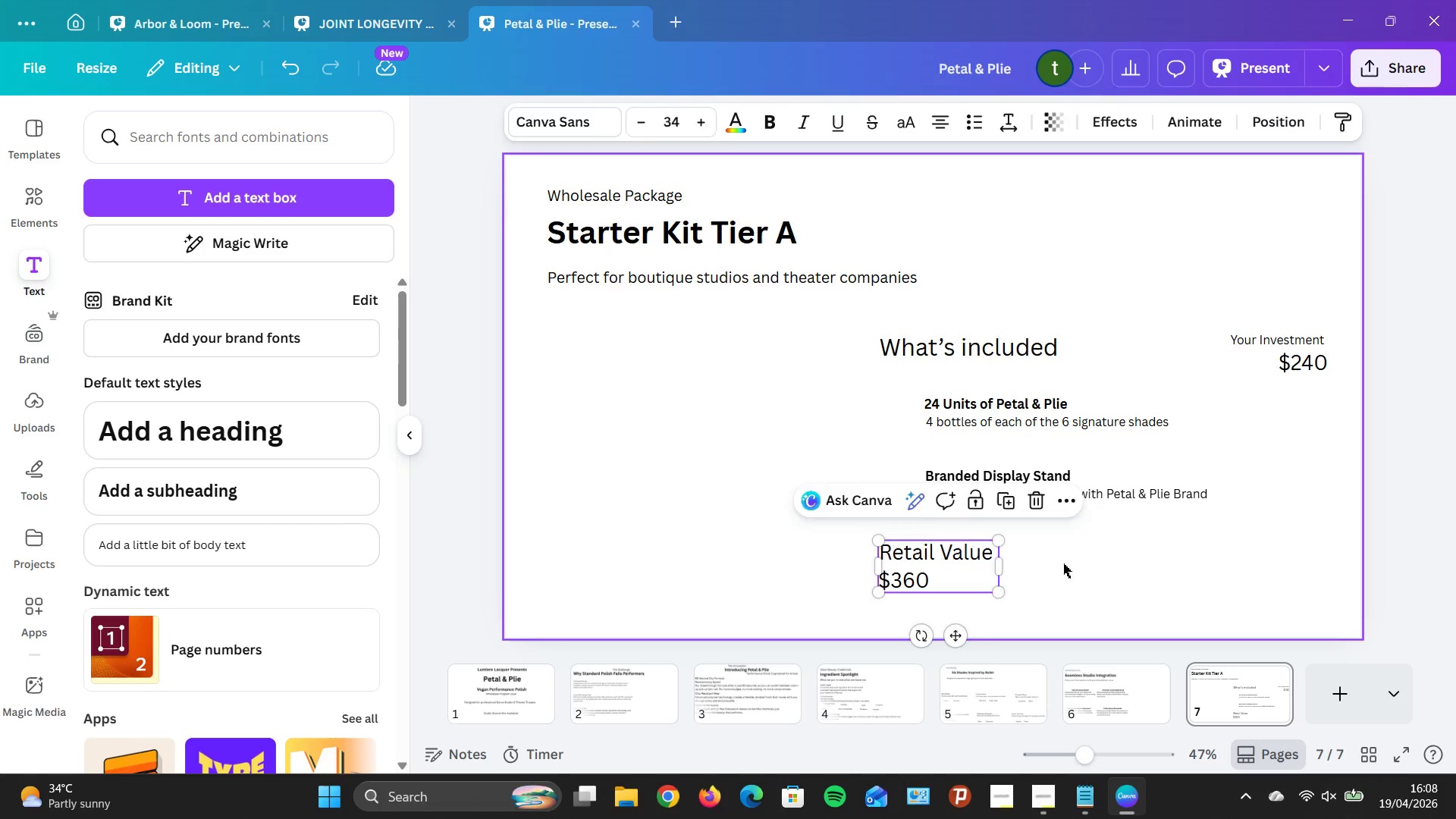 
left_click([1073, 561])
 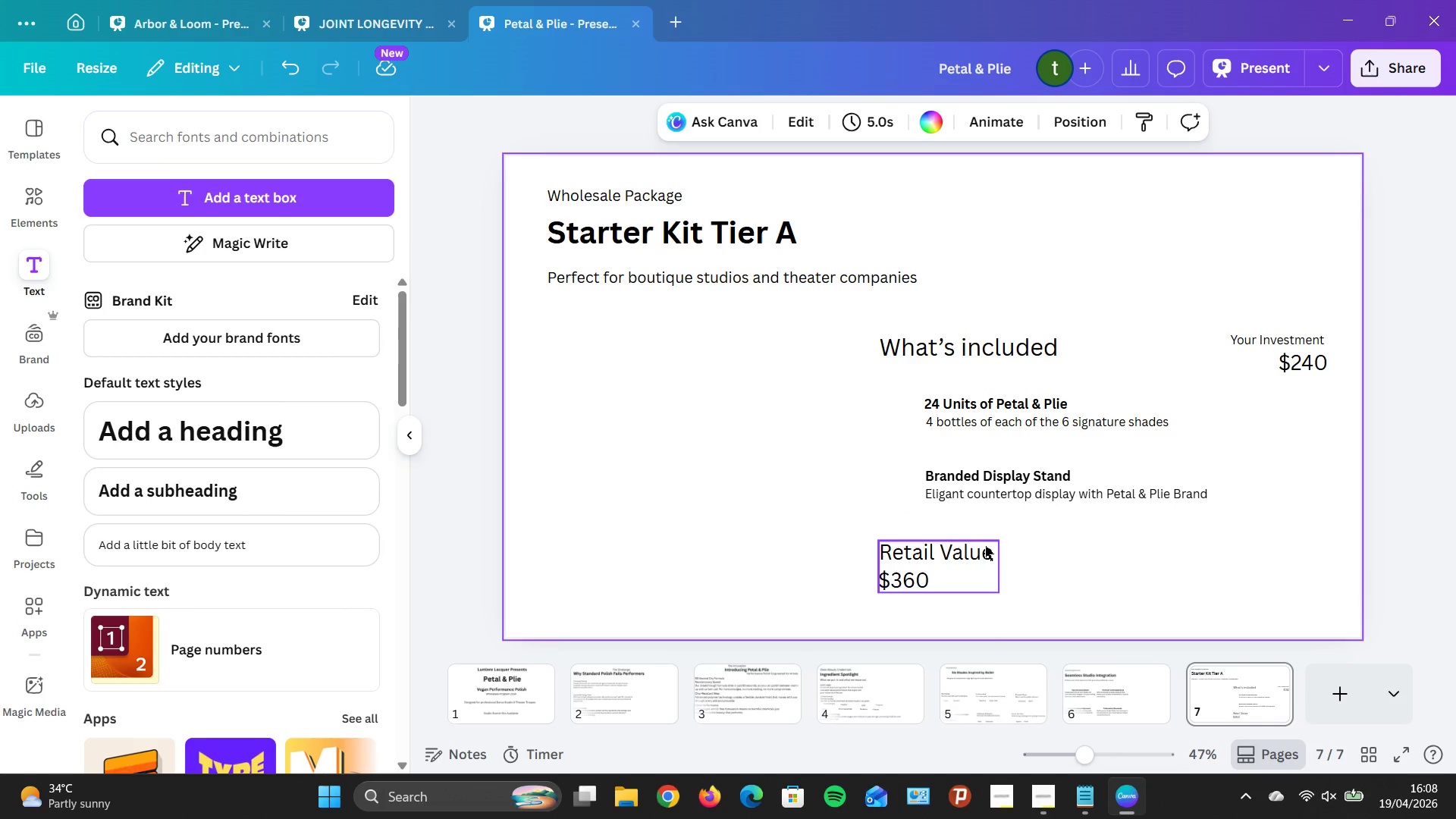 
left_click_drag(start_coordinate=[987, 546], to_coordinate=[959, 541])
 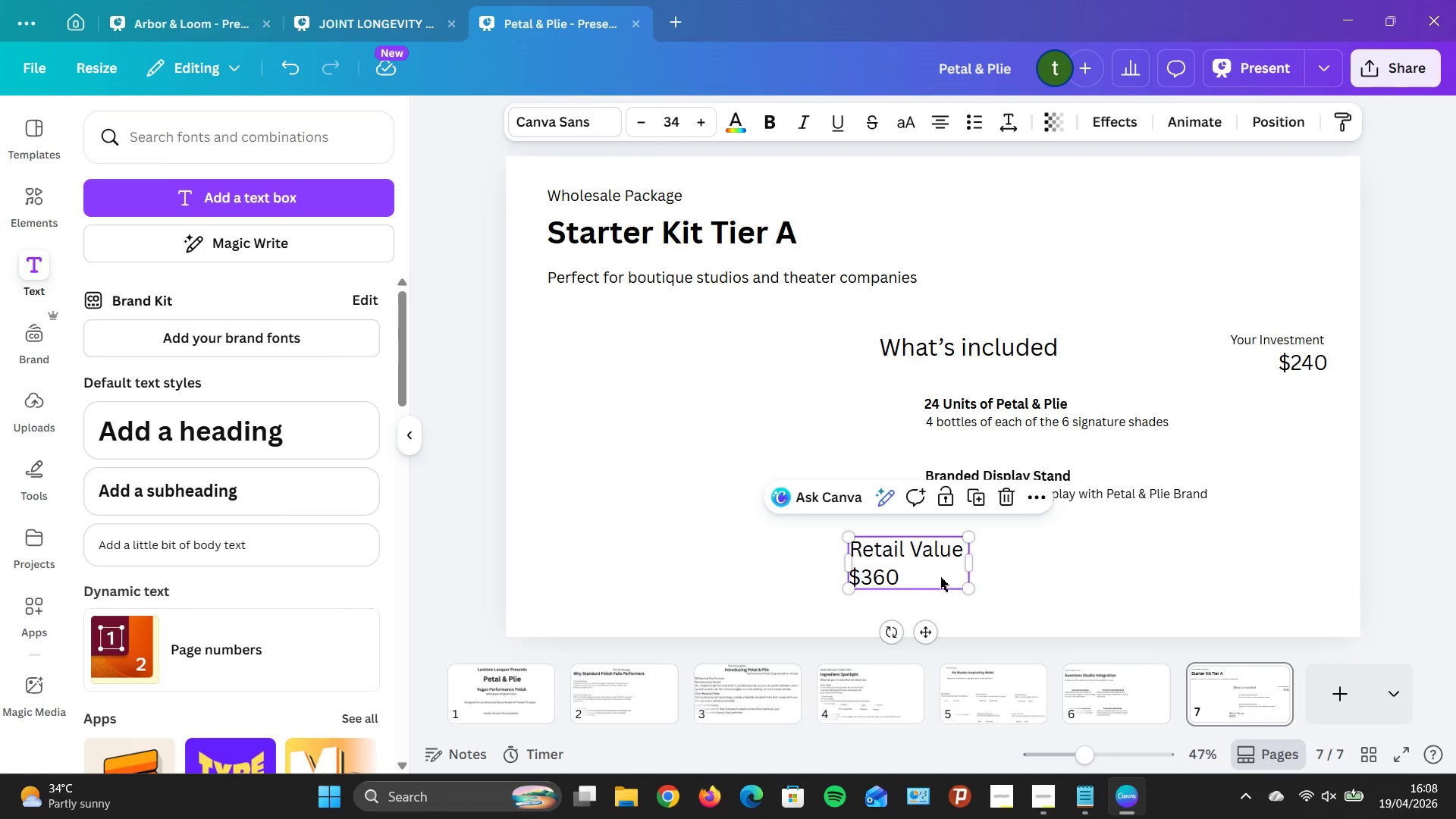 
left_click_drag(start_coordinate=[940, 577], to_coordinate=[976, 576])
 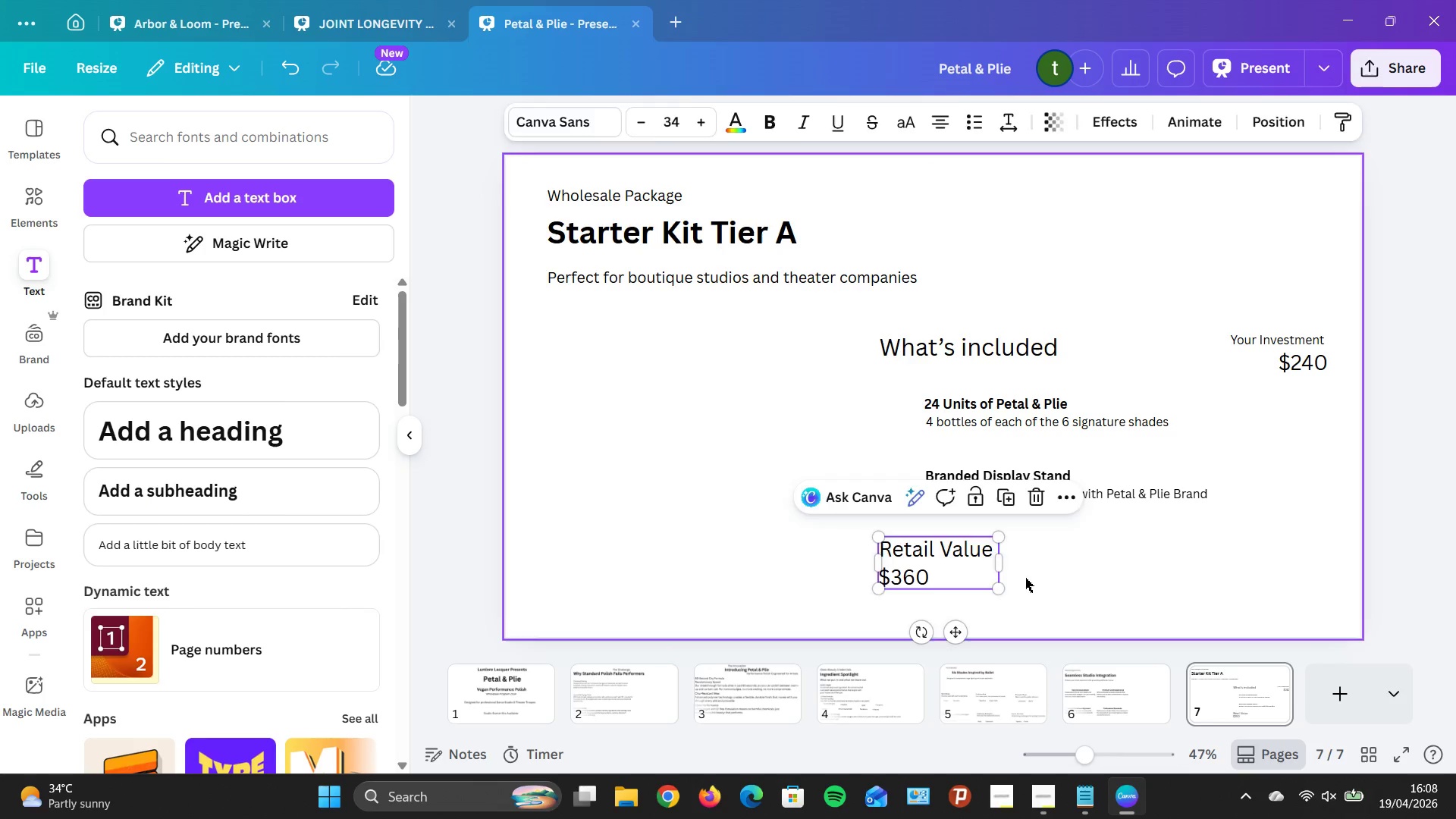 
left_click([1025, 578])
 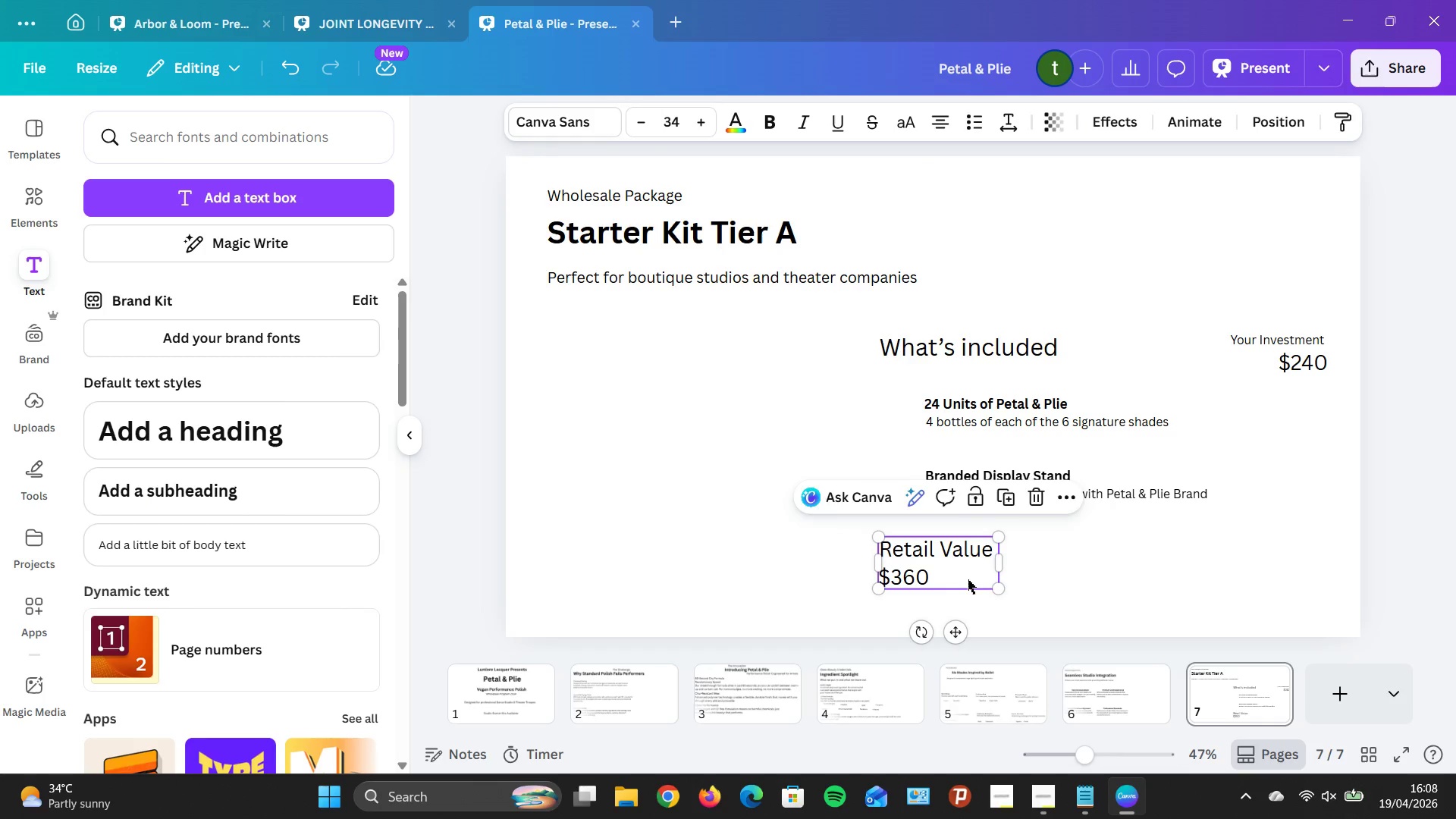 
double_click([968, 579])
 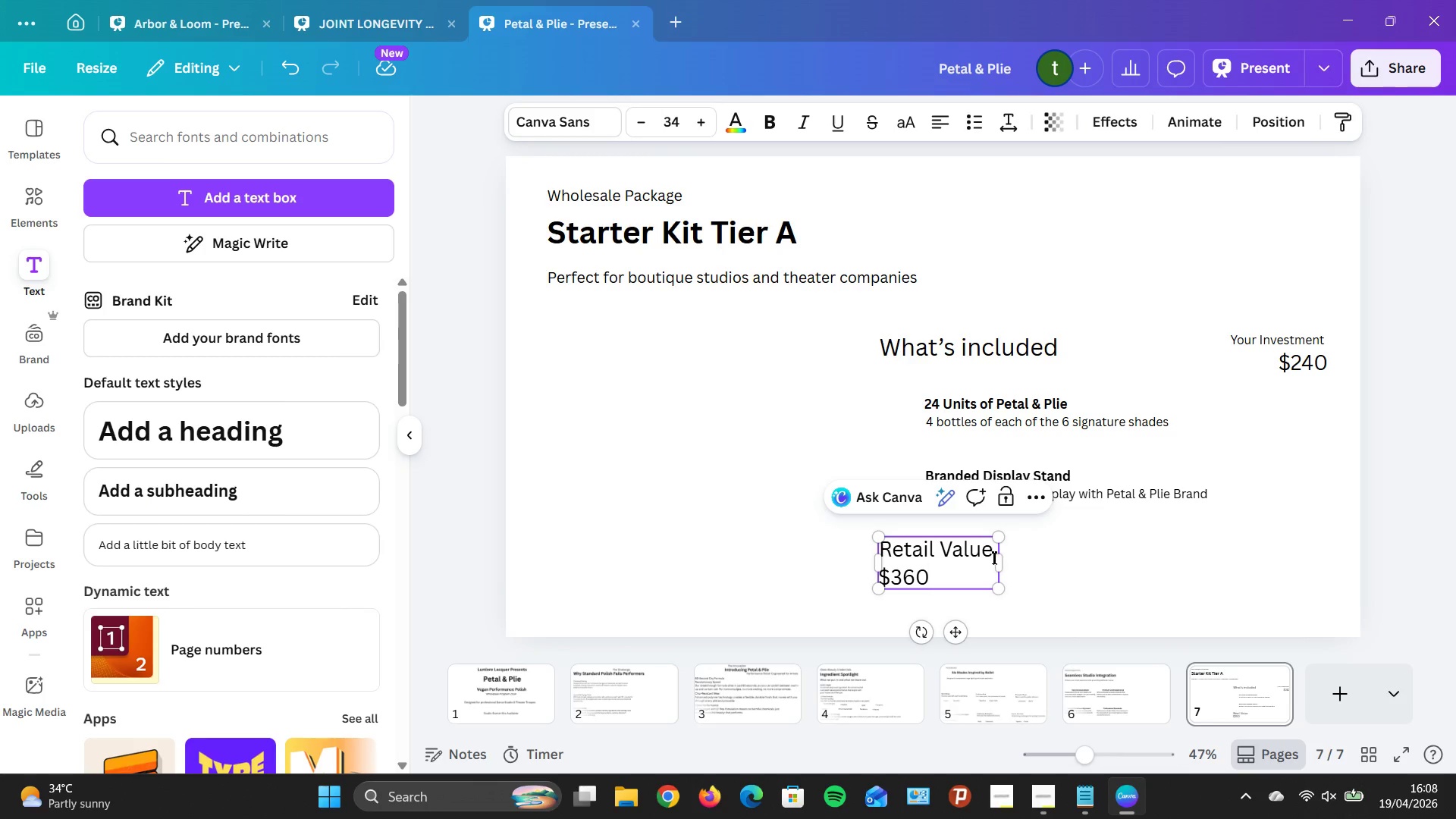 
left_click_drag(start_coordinate=[994, 557], to_coordinate=[879, 549])
 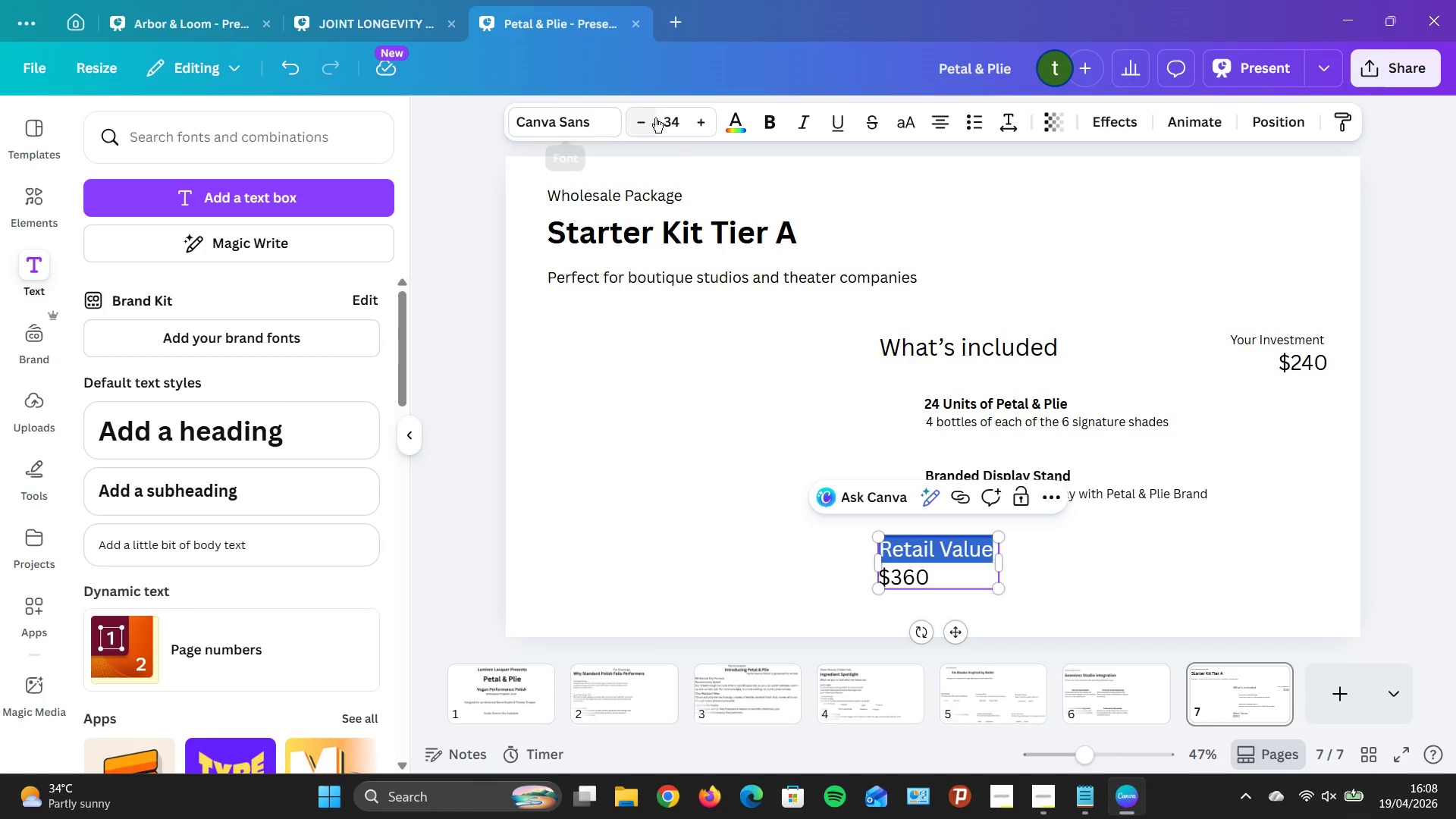 
double_click([645, 124])
 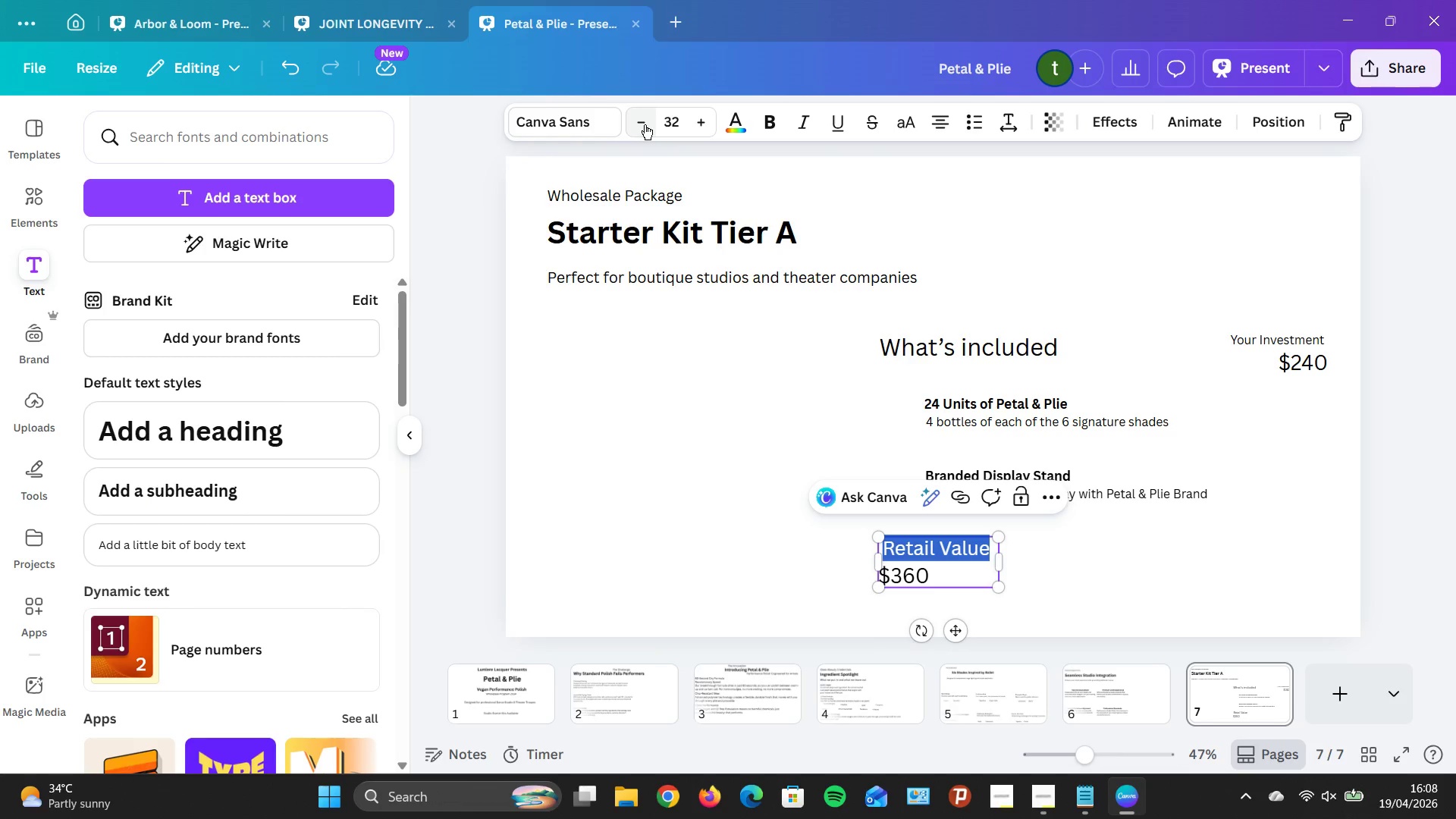 
triple_click([645, 124])
 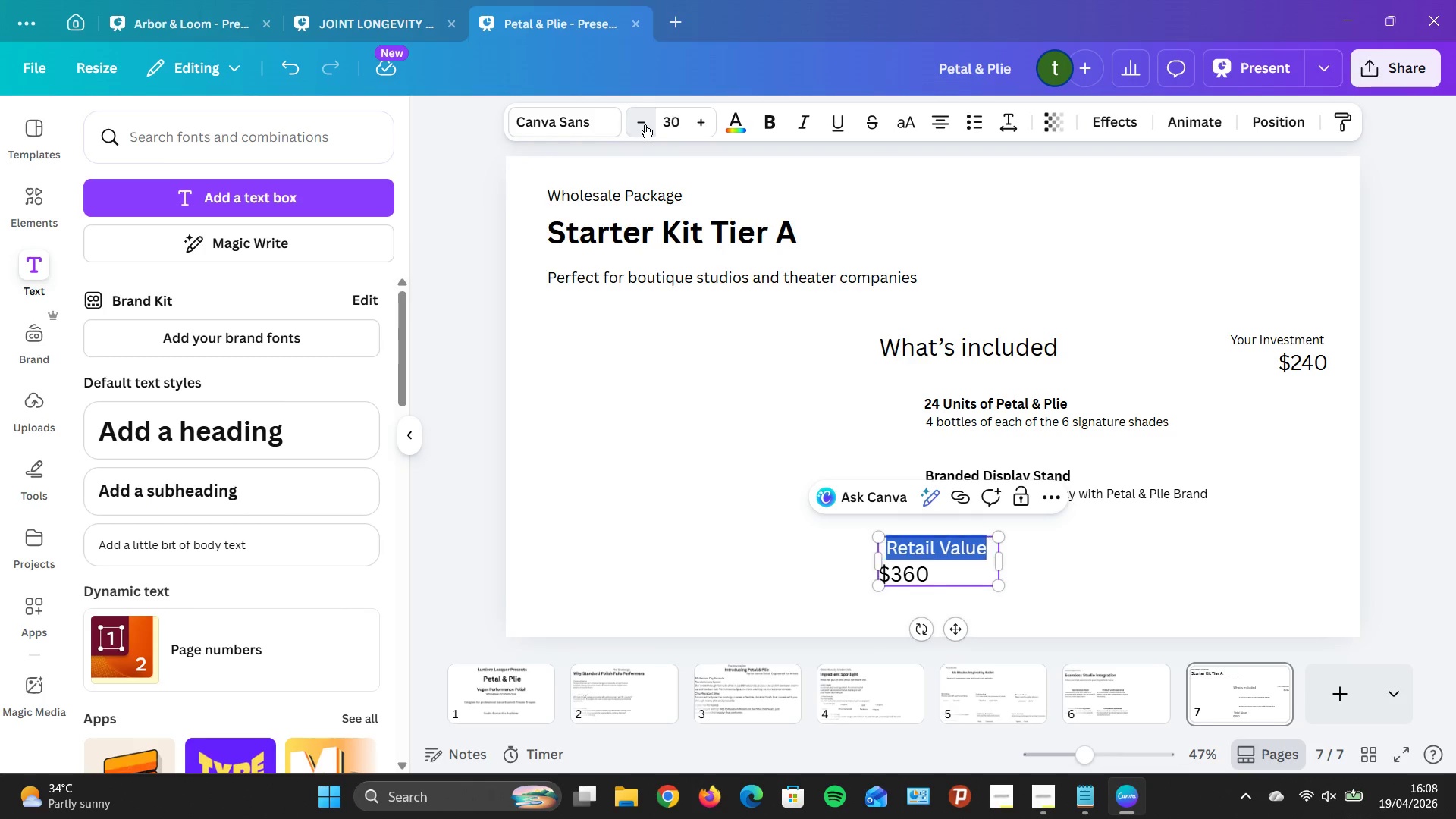 
triple_click([645, 124])
 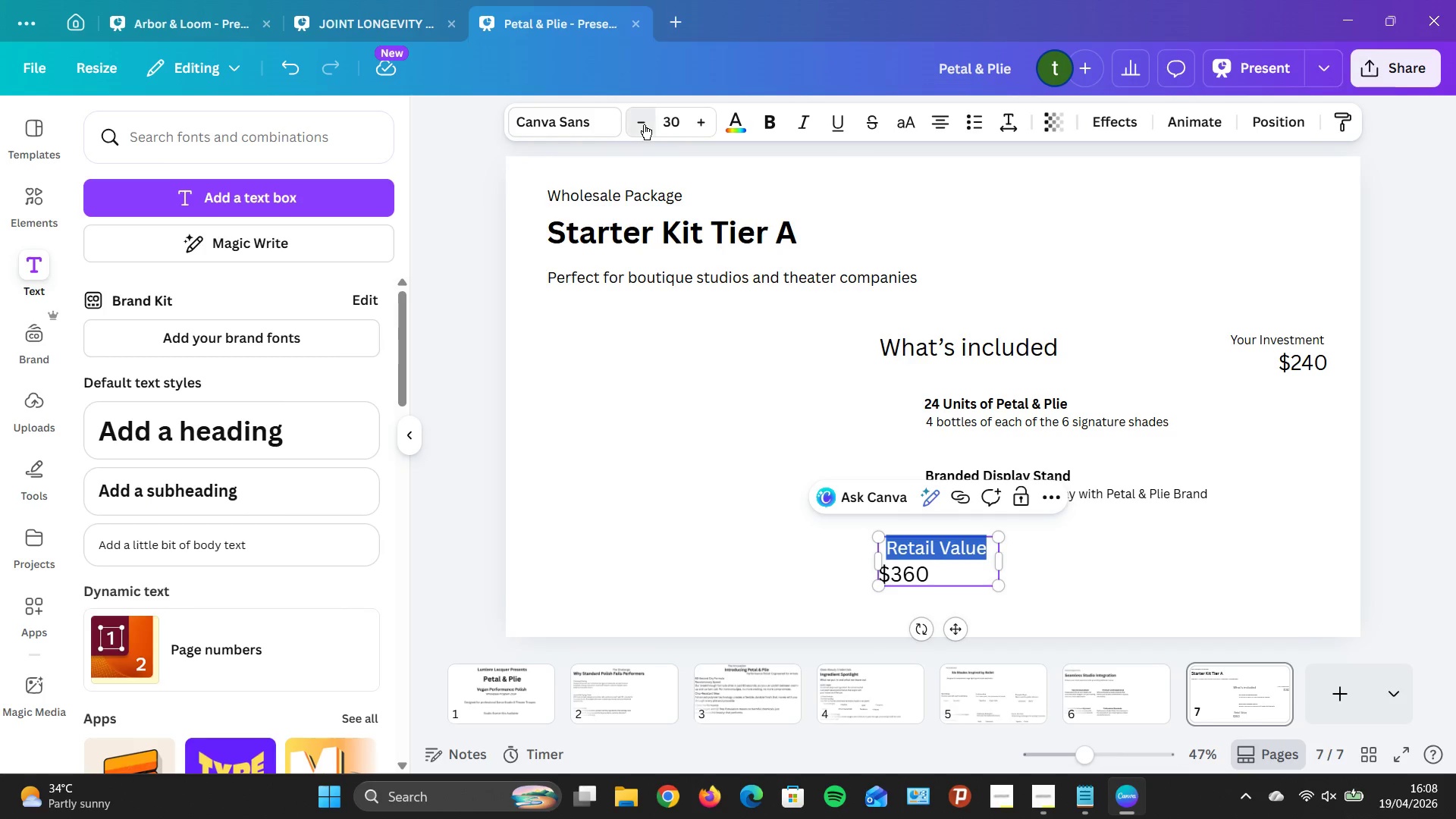 
triple_click([645, 124])
 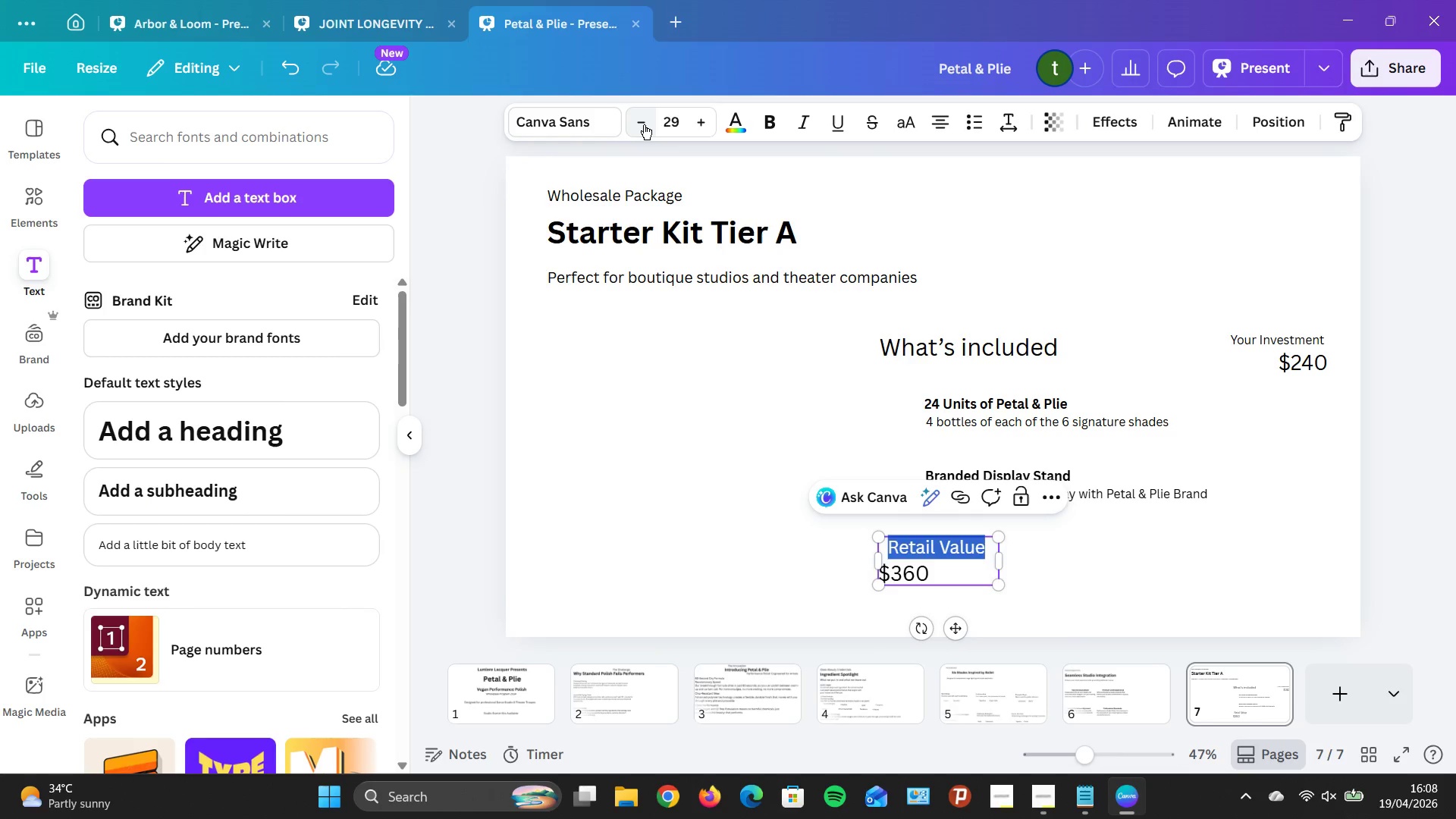 
triple_click([644, 124])
 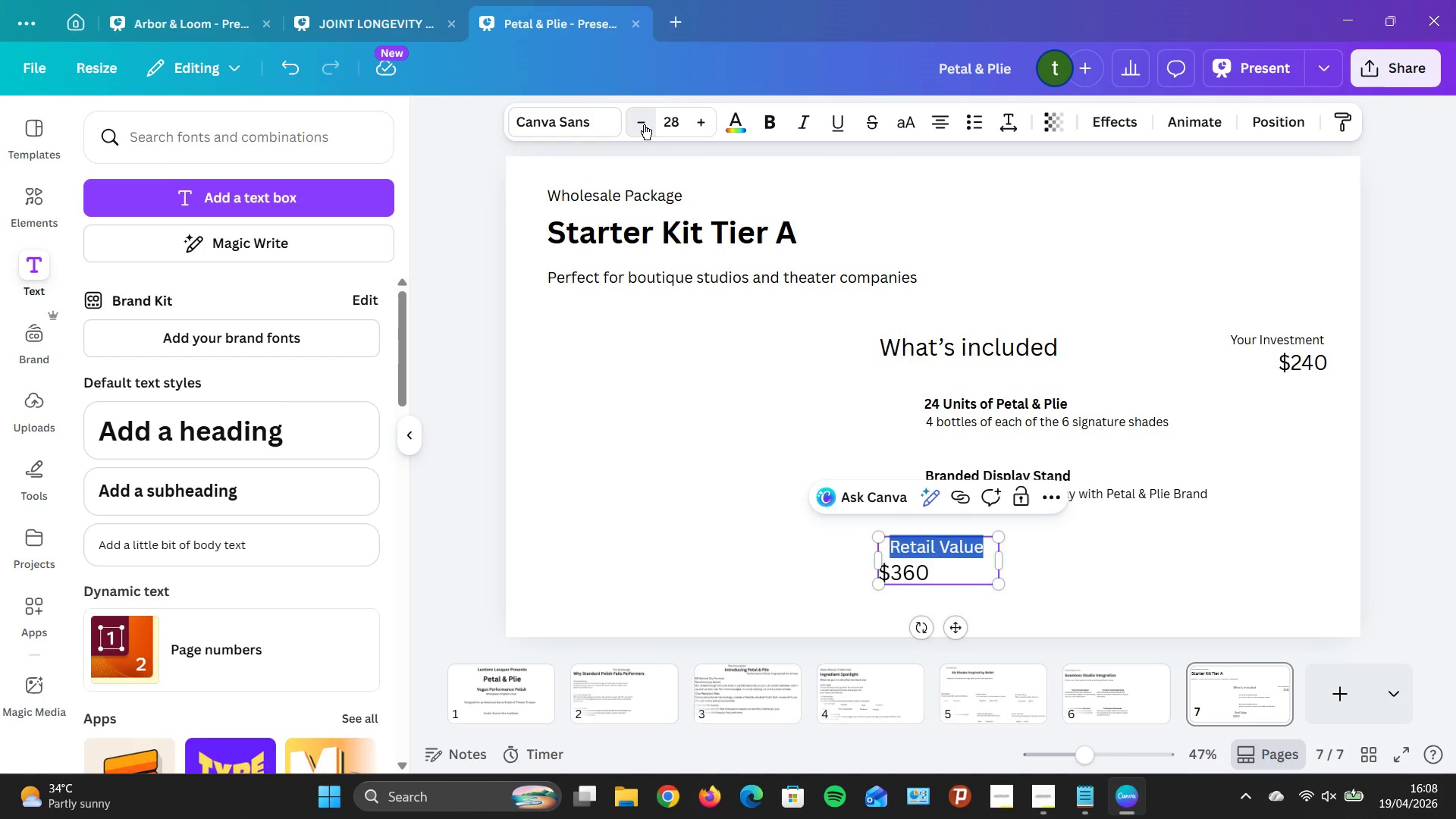 
triple_click([644, 124])
 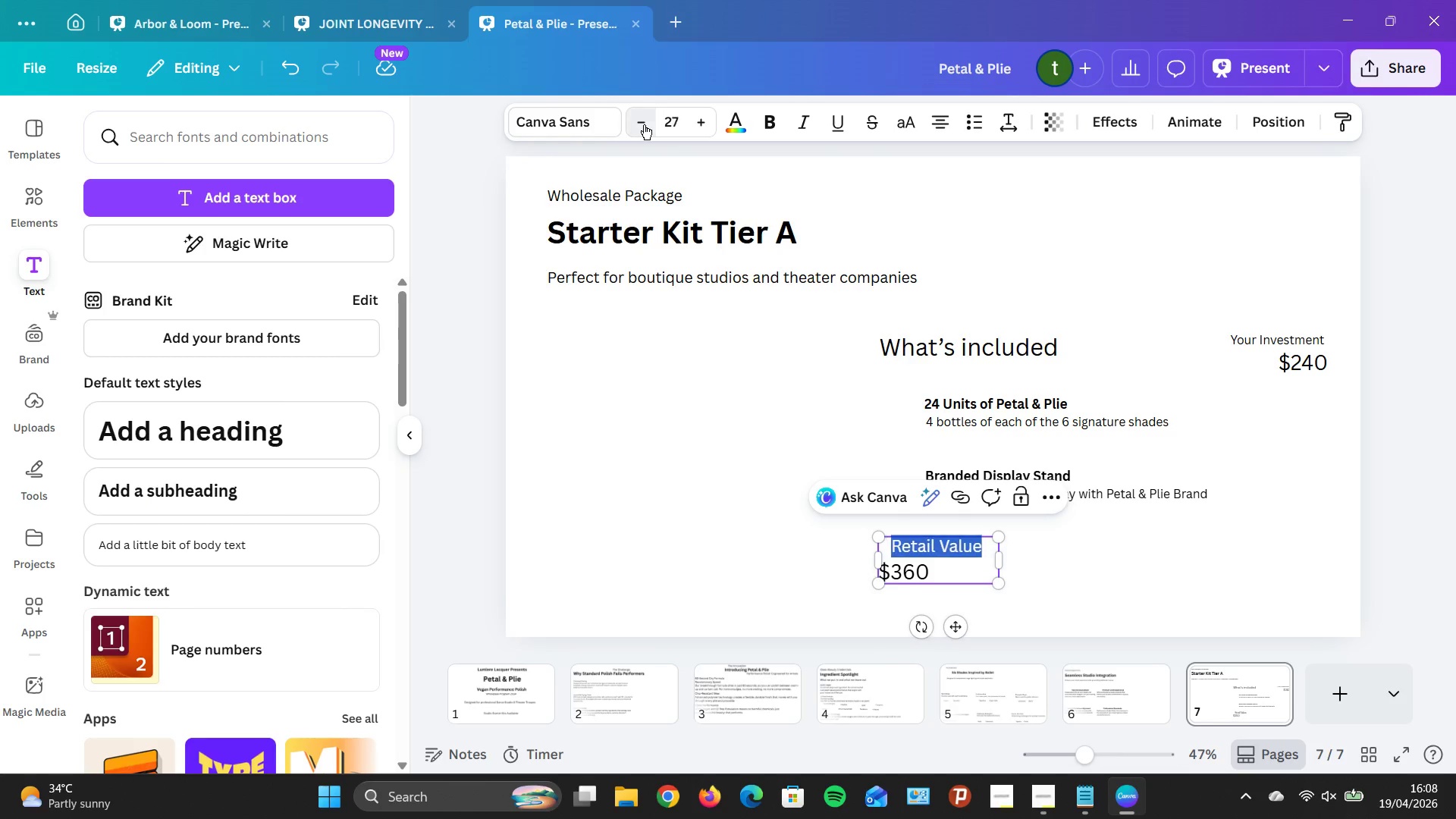 
triple_click([644, 124])
 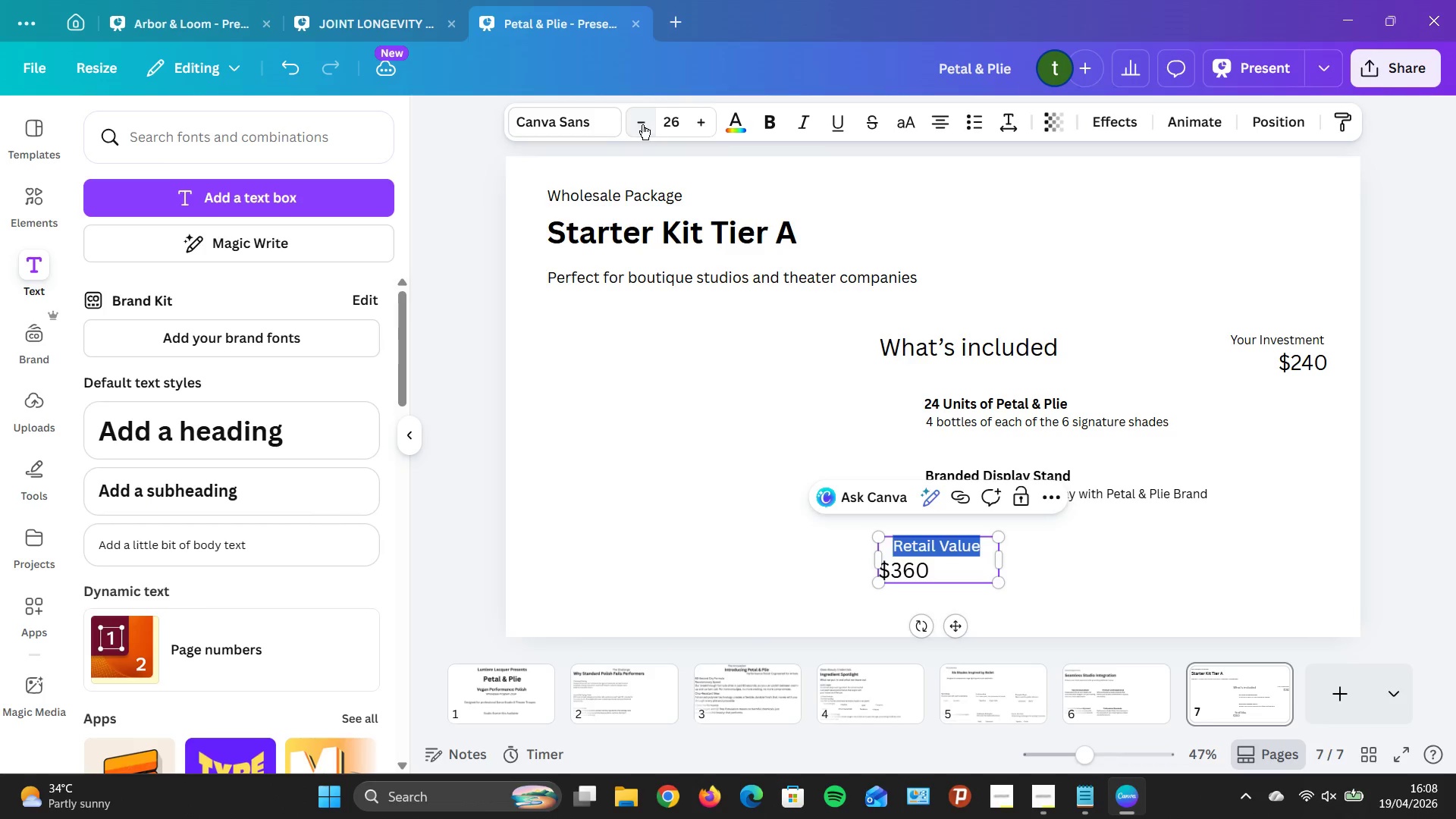 
triple_click([642, 124])
 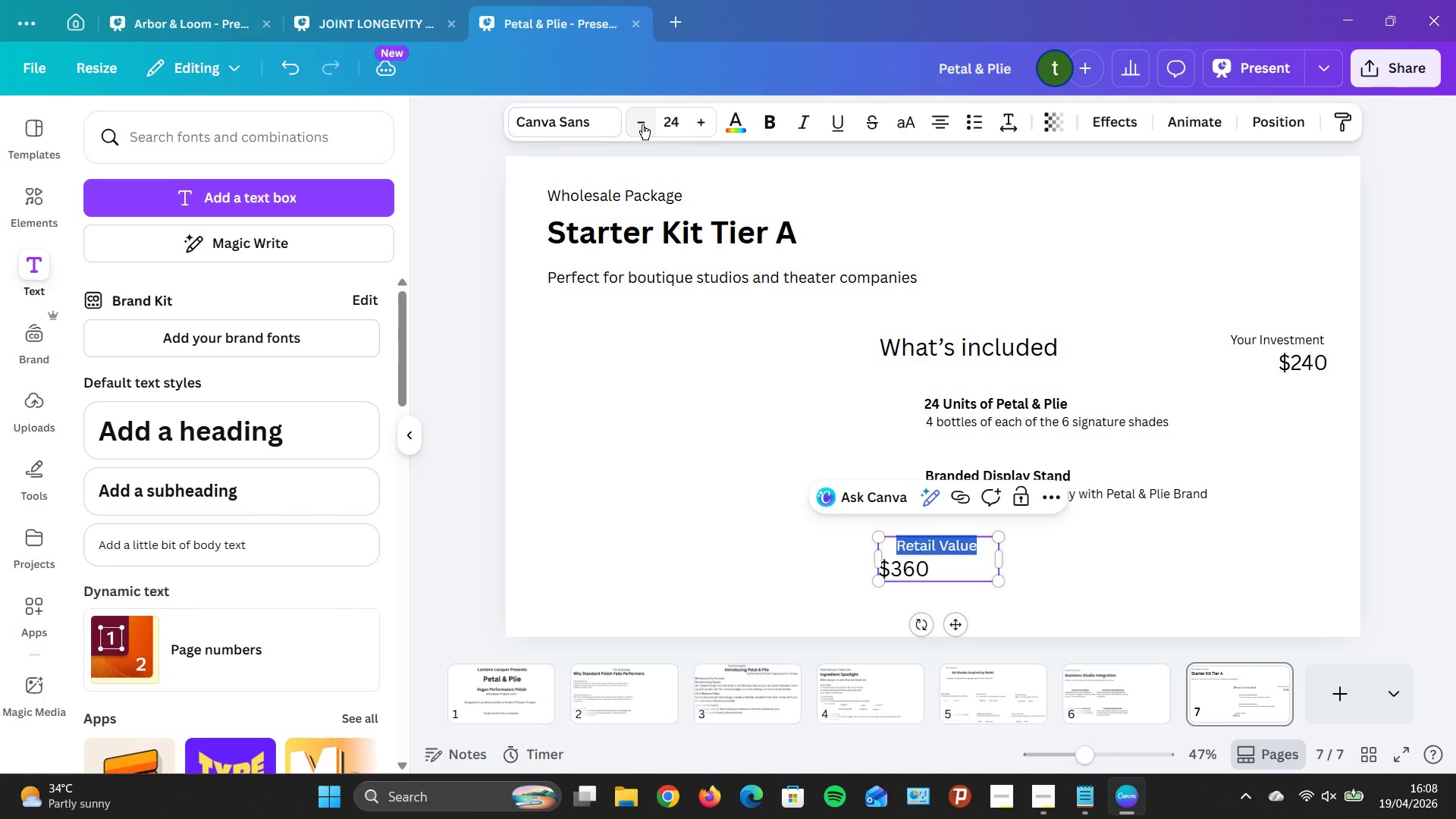 
triple_click([642, 124])
 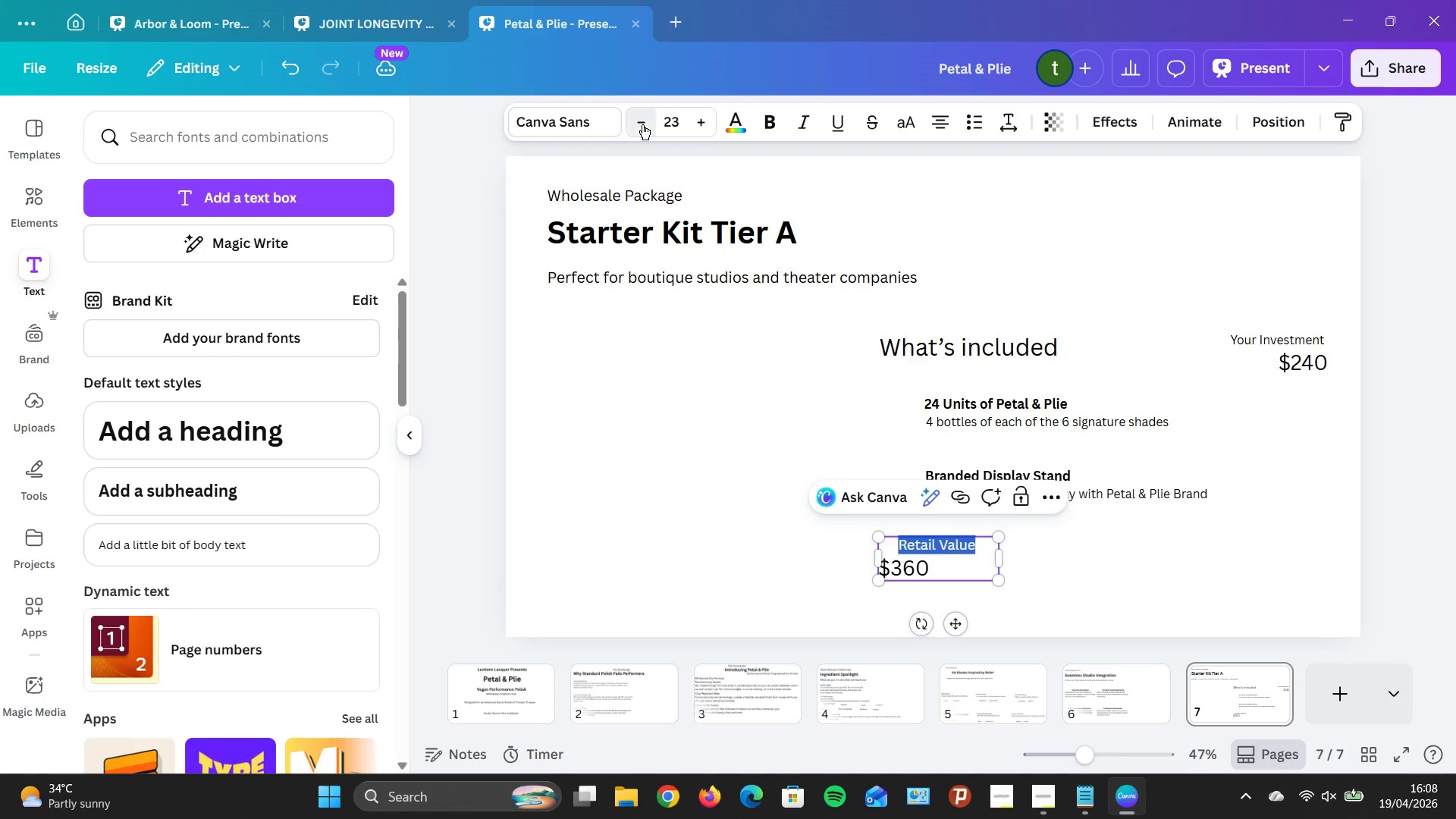 
triple_click([642, 124])
 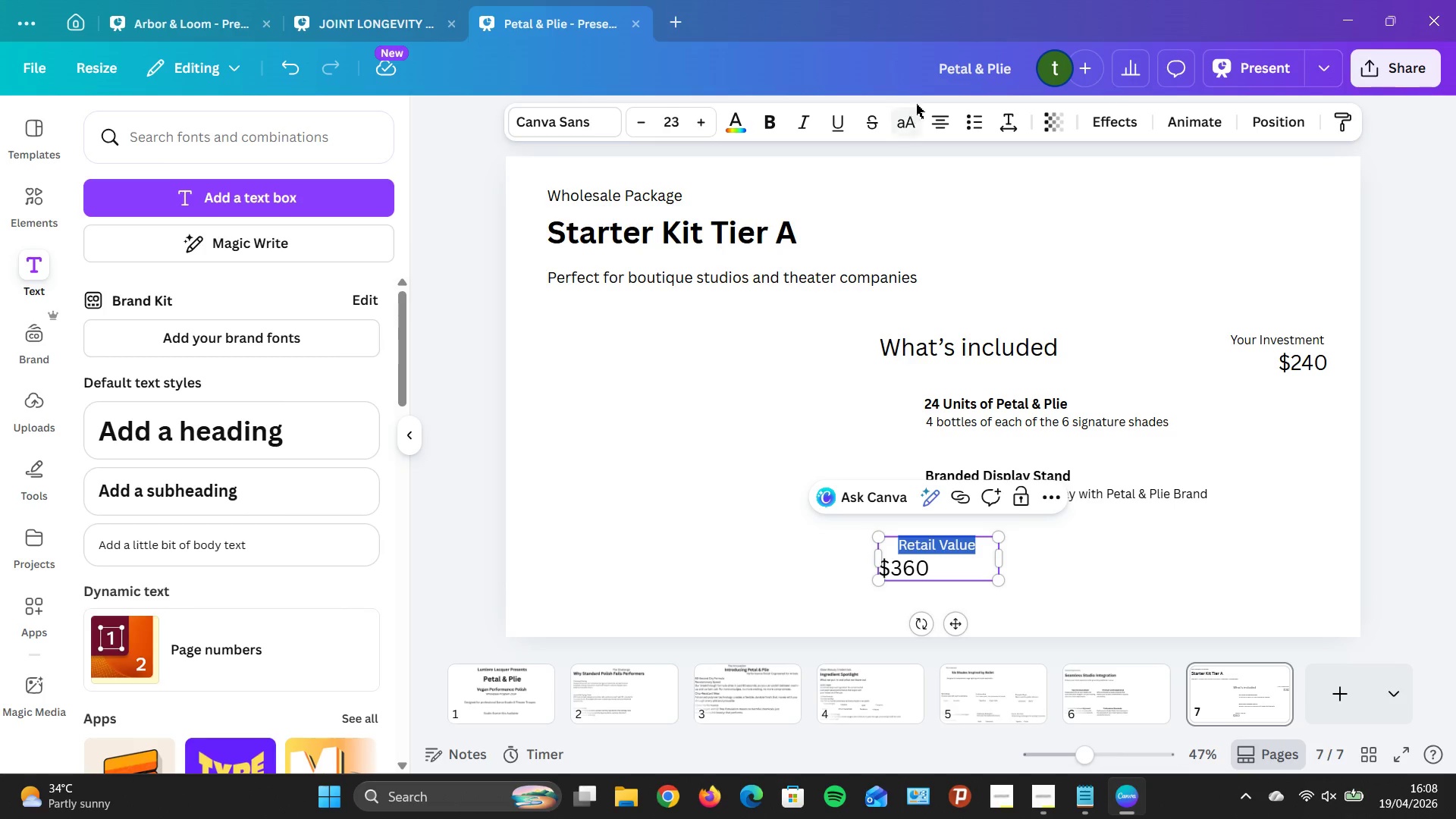 
left_click([946, 116])
 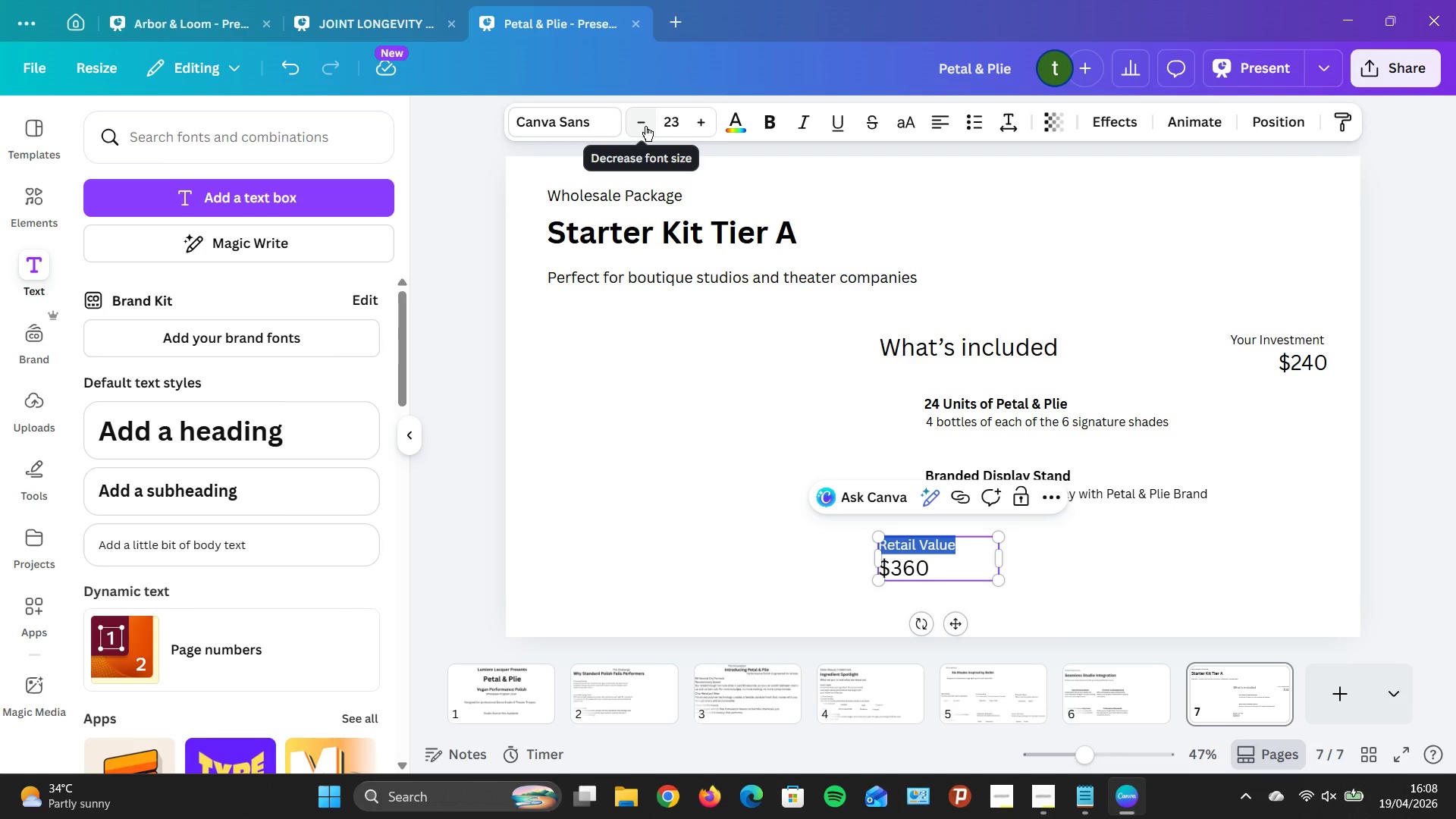 
double_click([645, 126])
 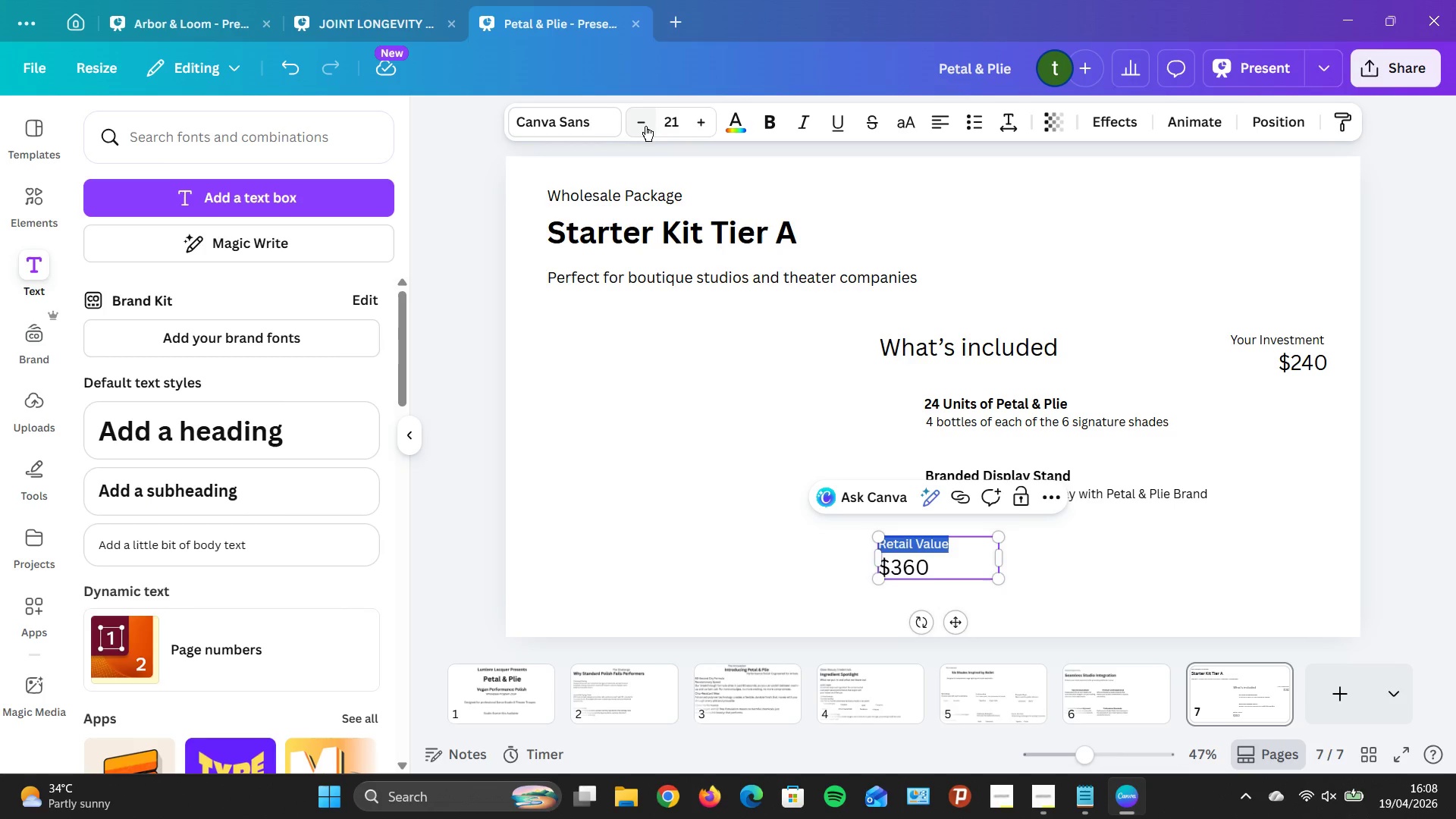 
left_click([645, 126])
 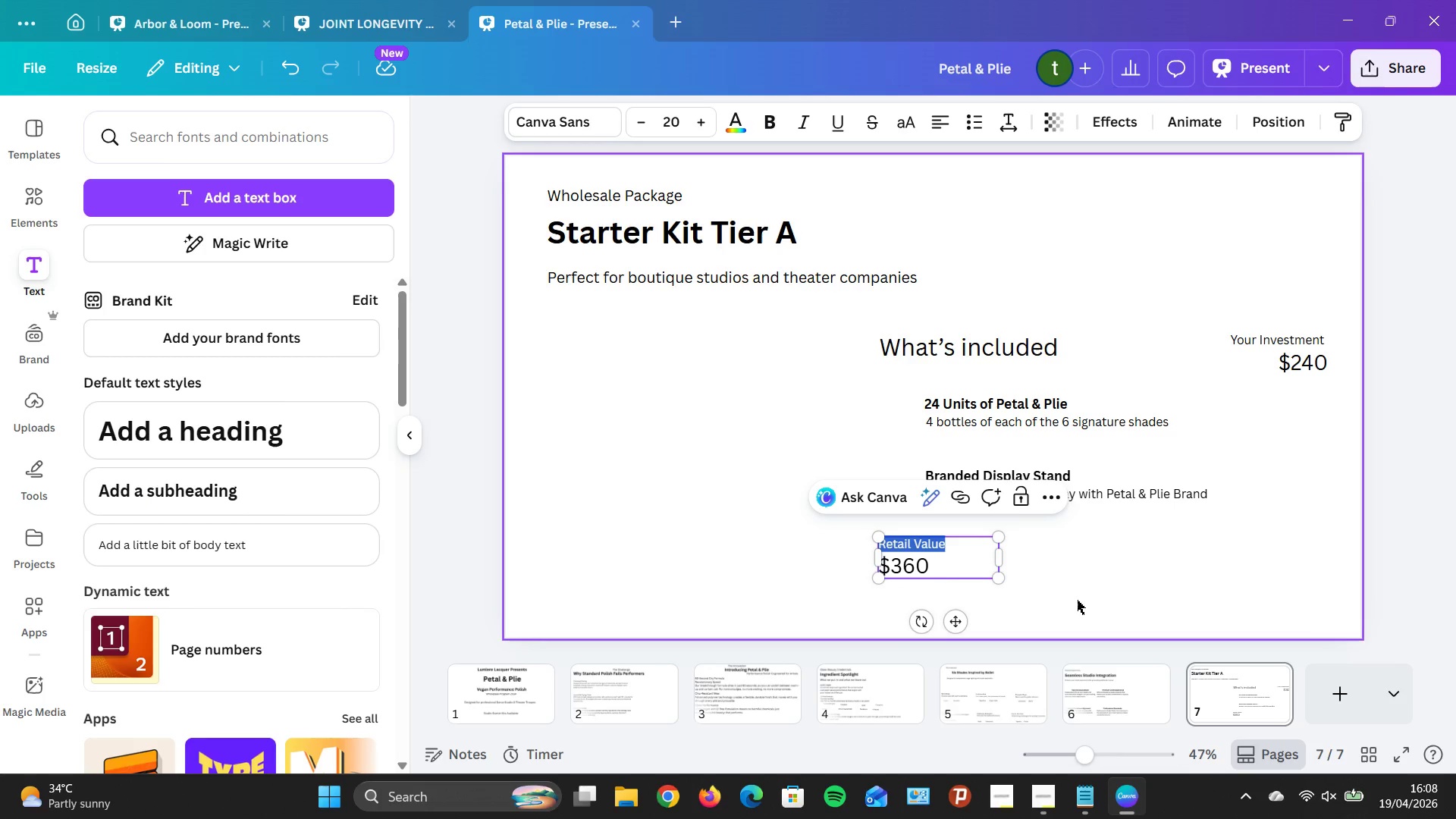 
left_click([963, 588])
 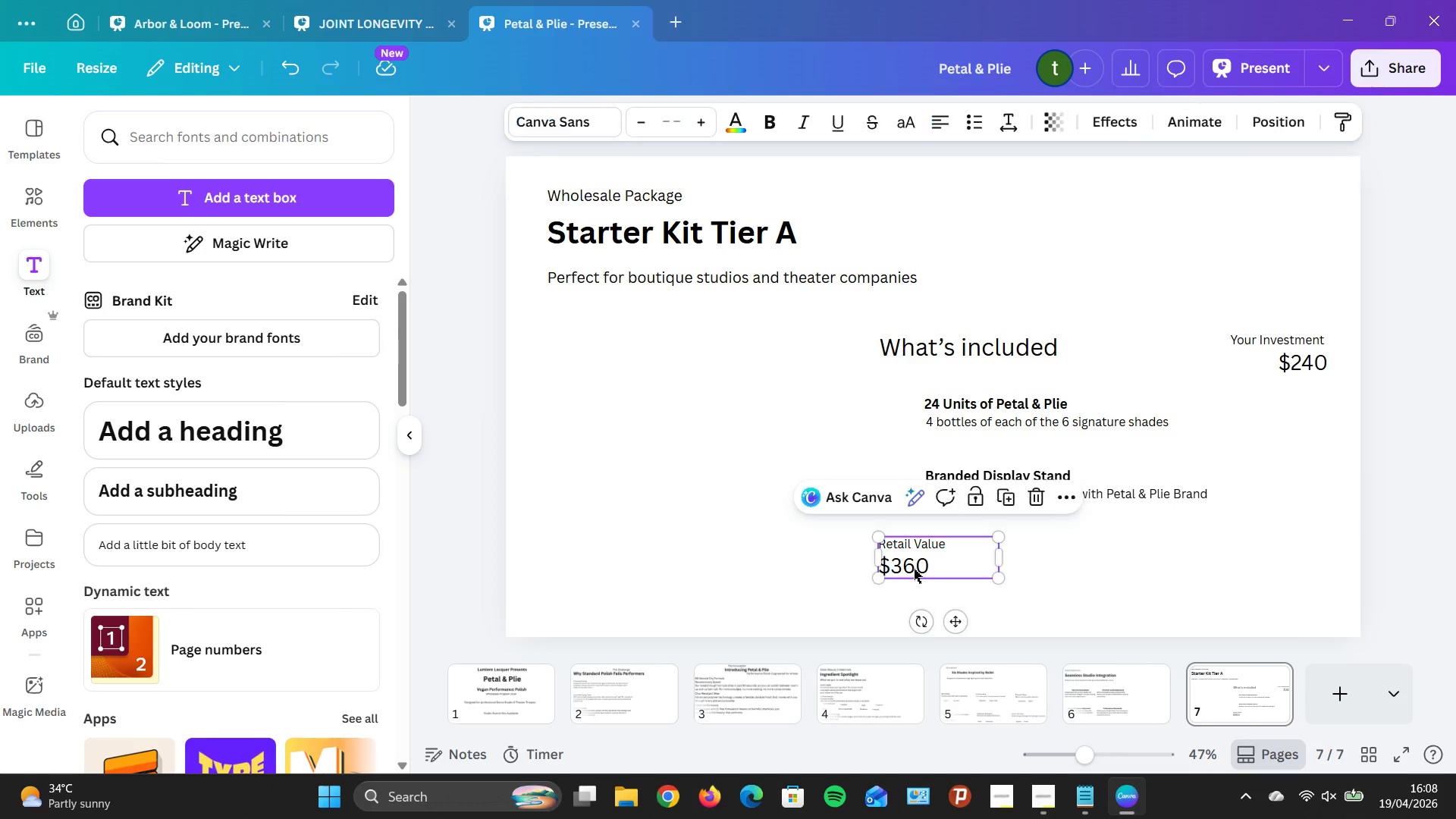 
double_click([914, 569])
 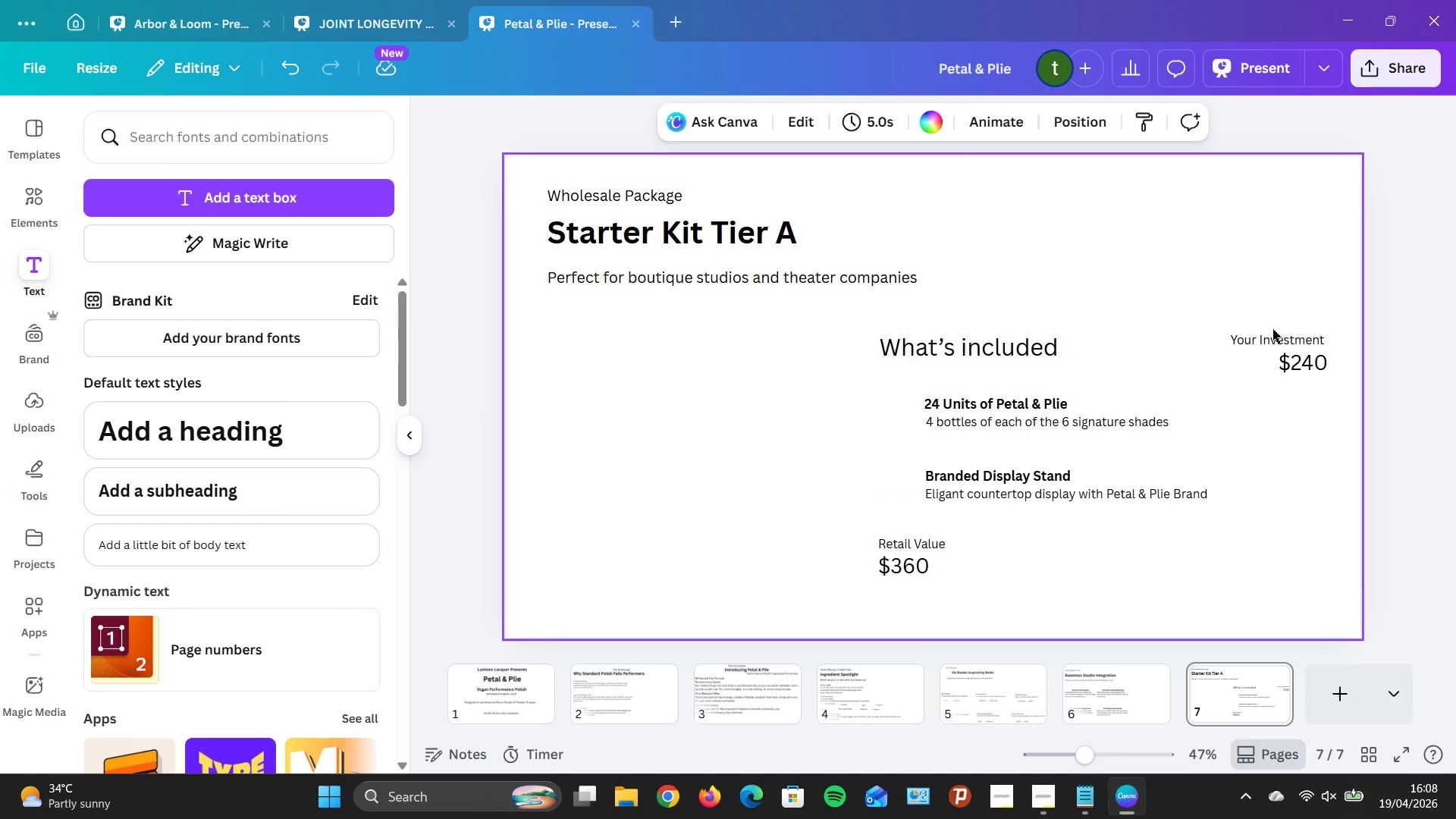 
double_click([1273, 335])
 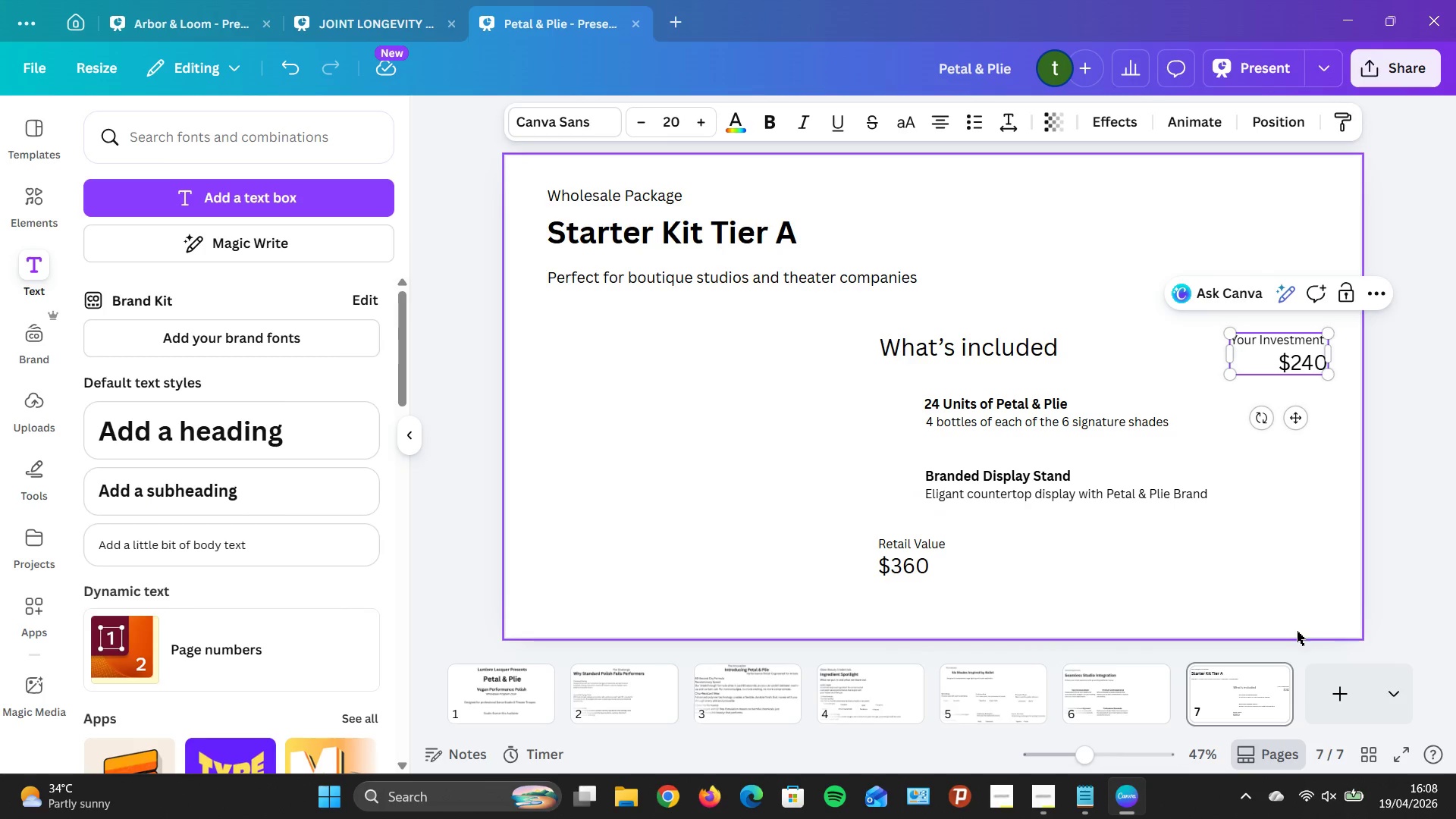 
left_click([1295, 635])
 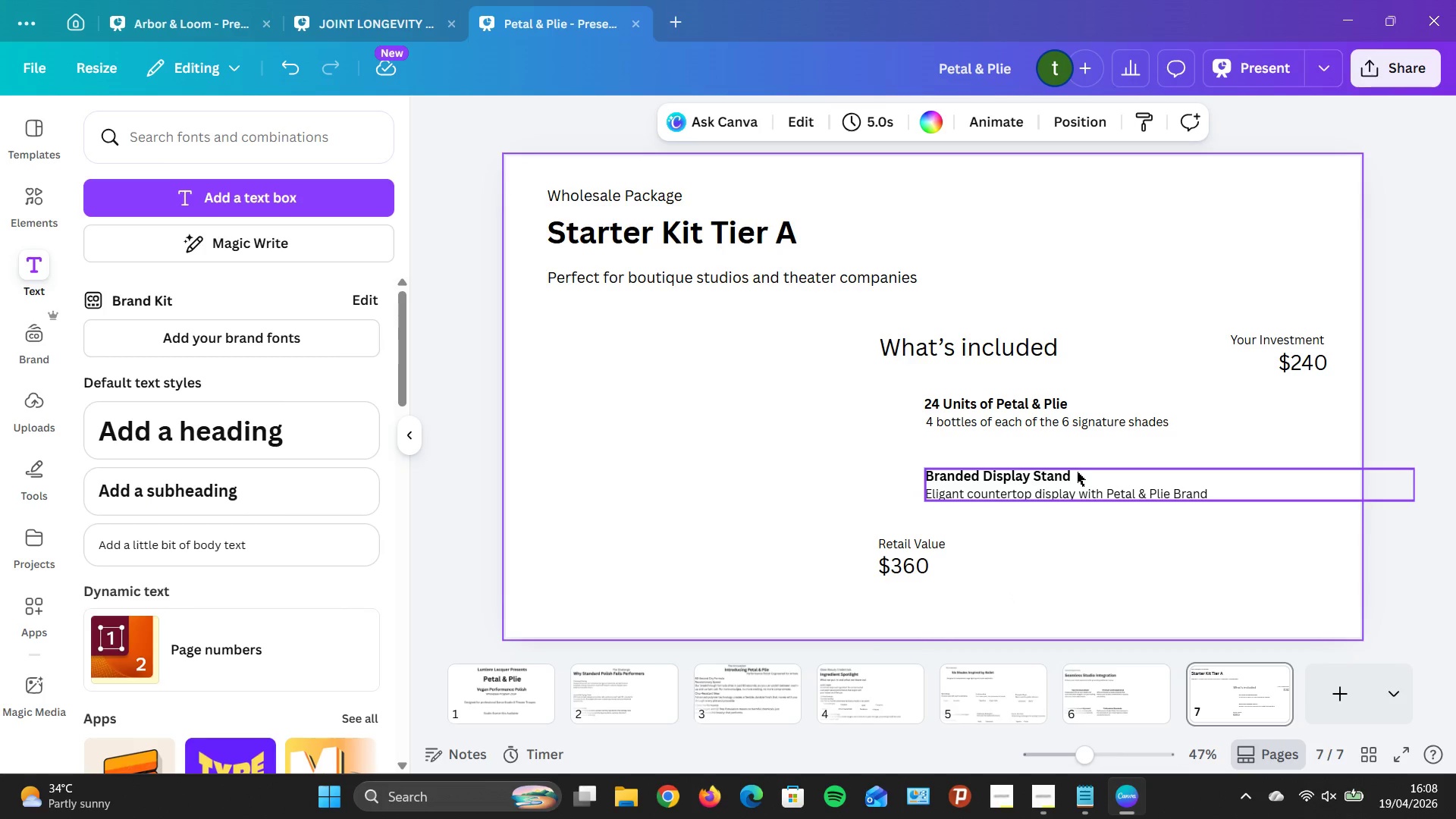 
wait(12.14)
 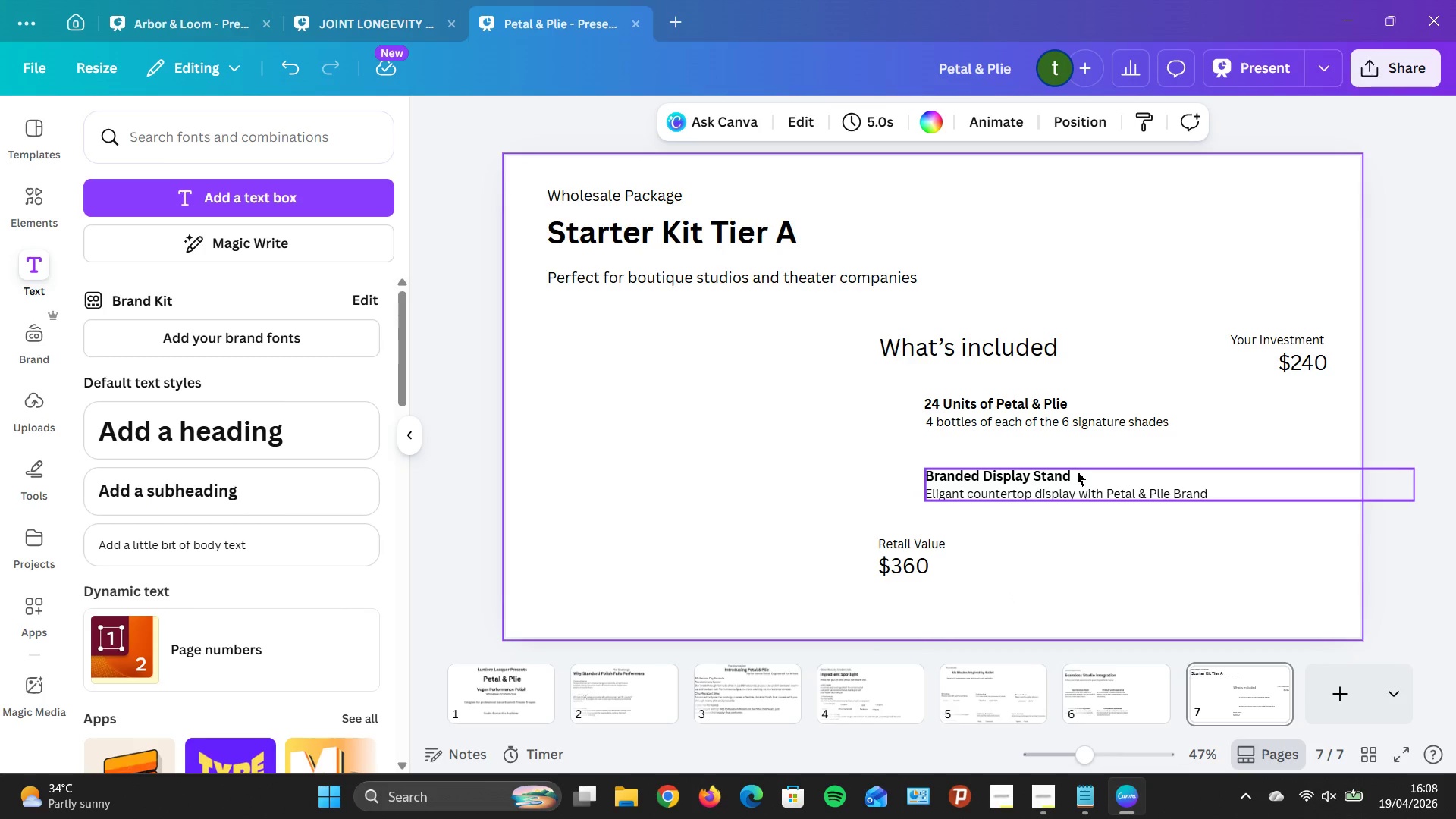 
left_click([275, 546])
 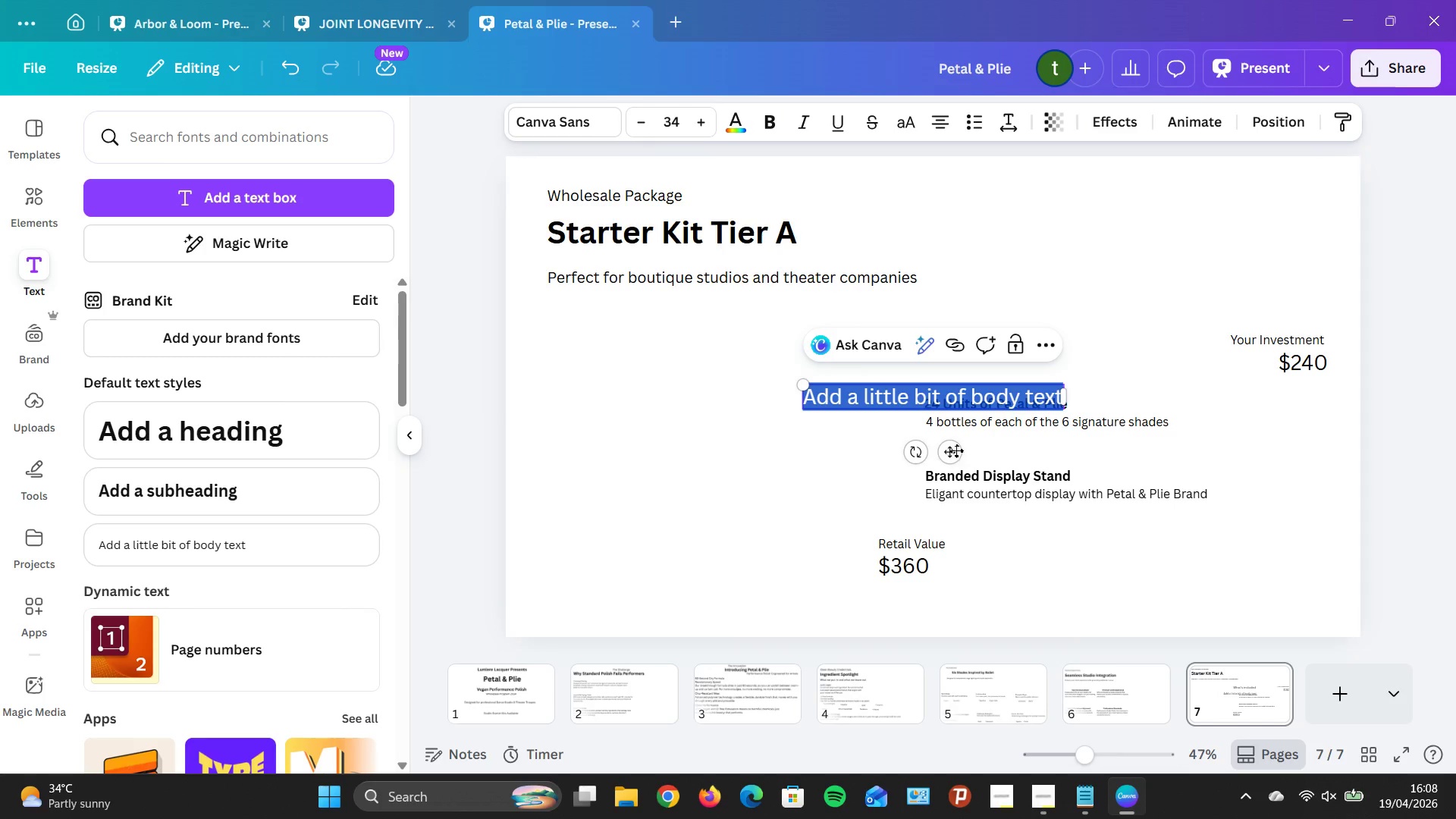 
left_click_drag(start_coordinate=[951, 452], to_coordinate=[1116, 606])
 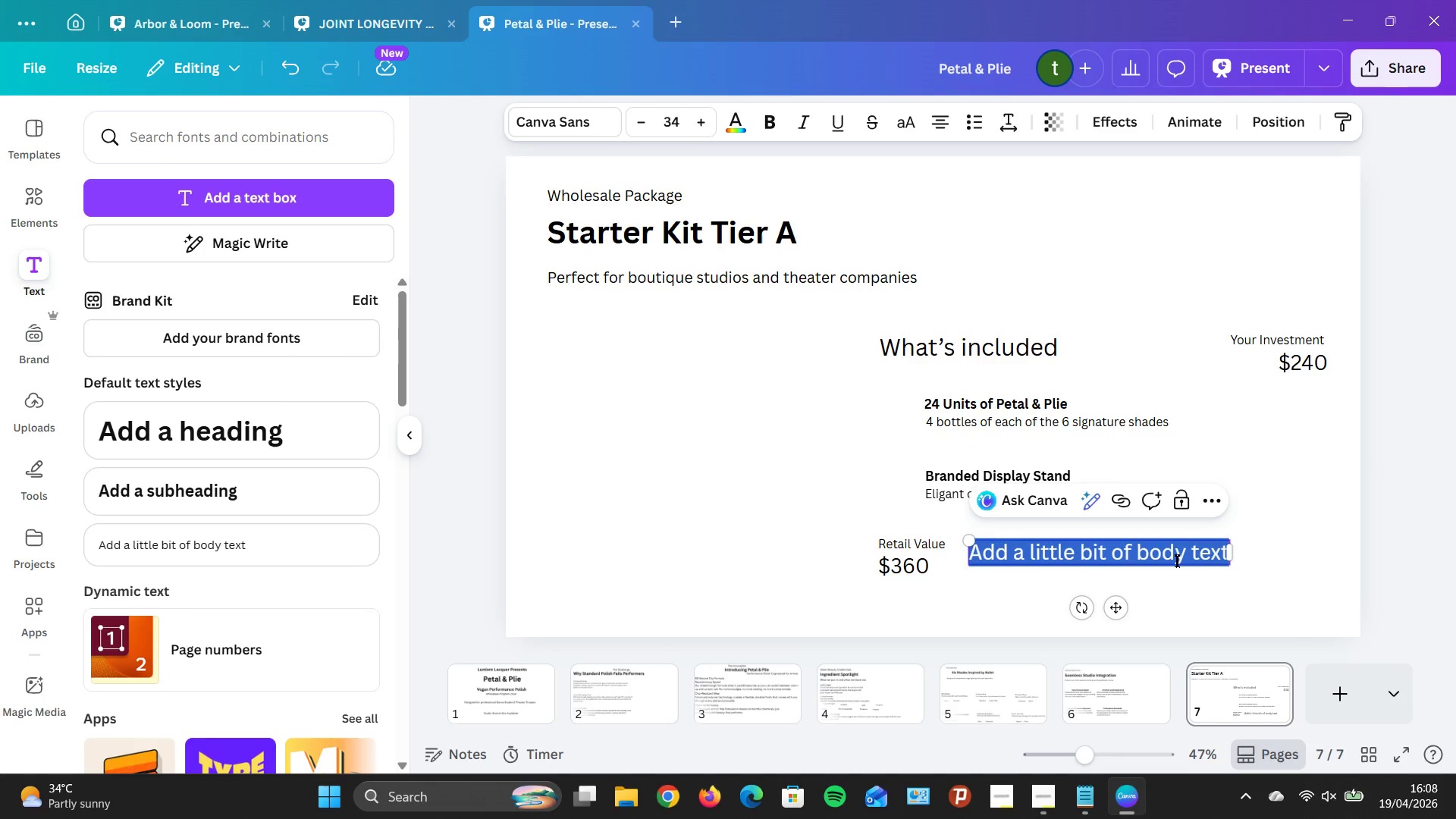 
key(CapsLock)
 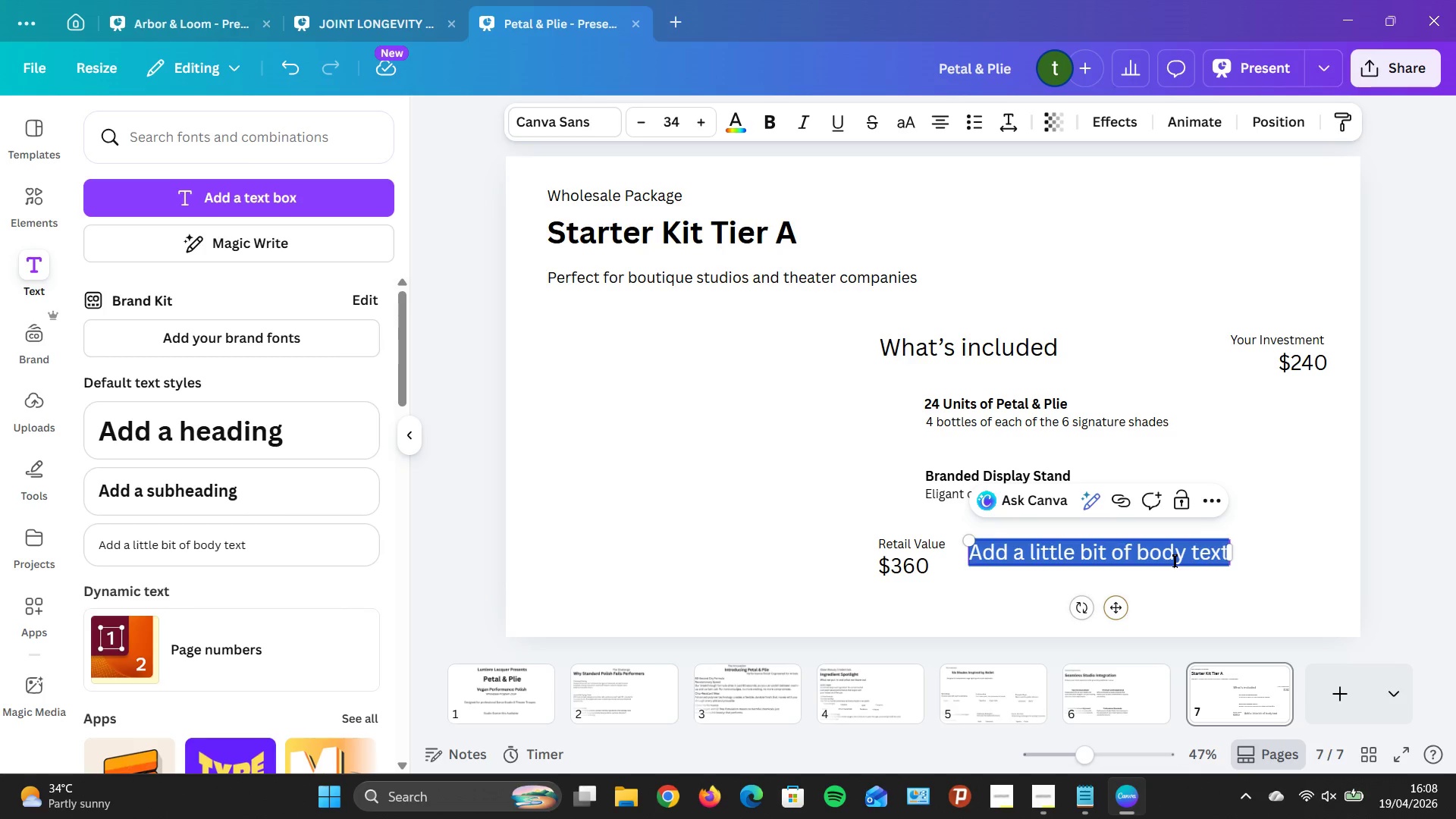 
key(Y)
 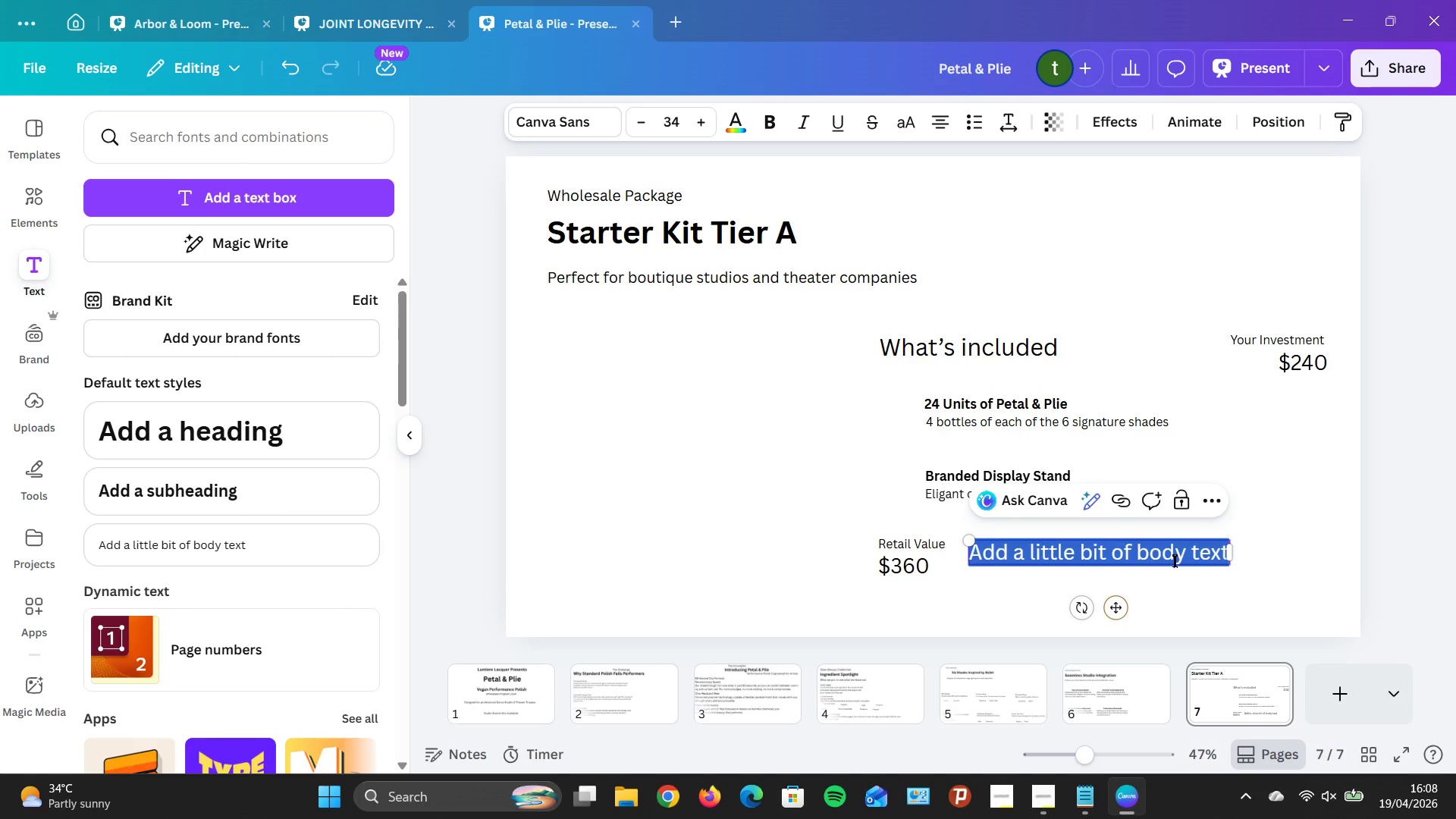 
key(CapsLock)
 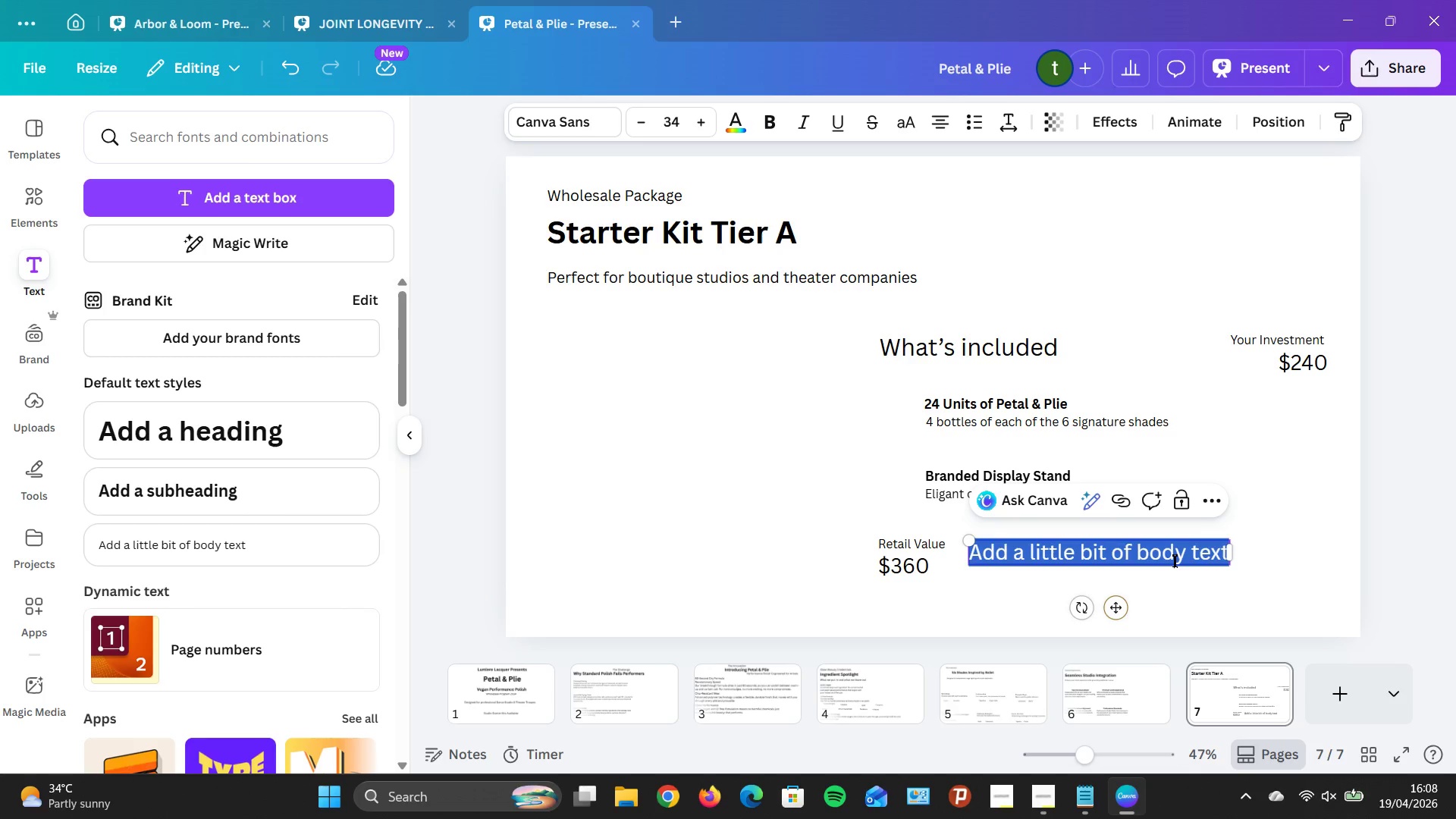 
key(CapsLock)
 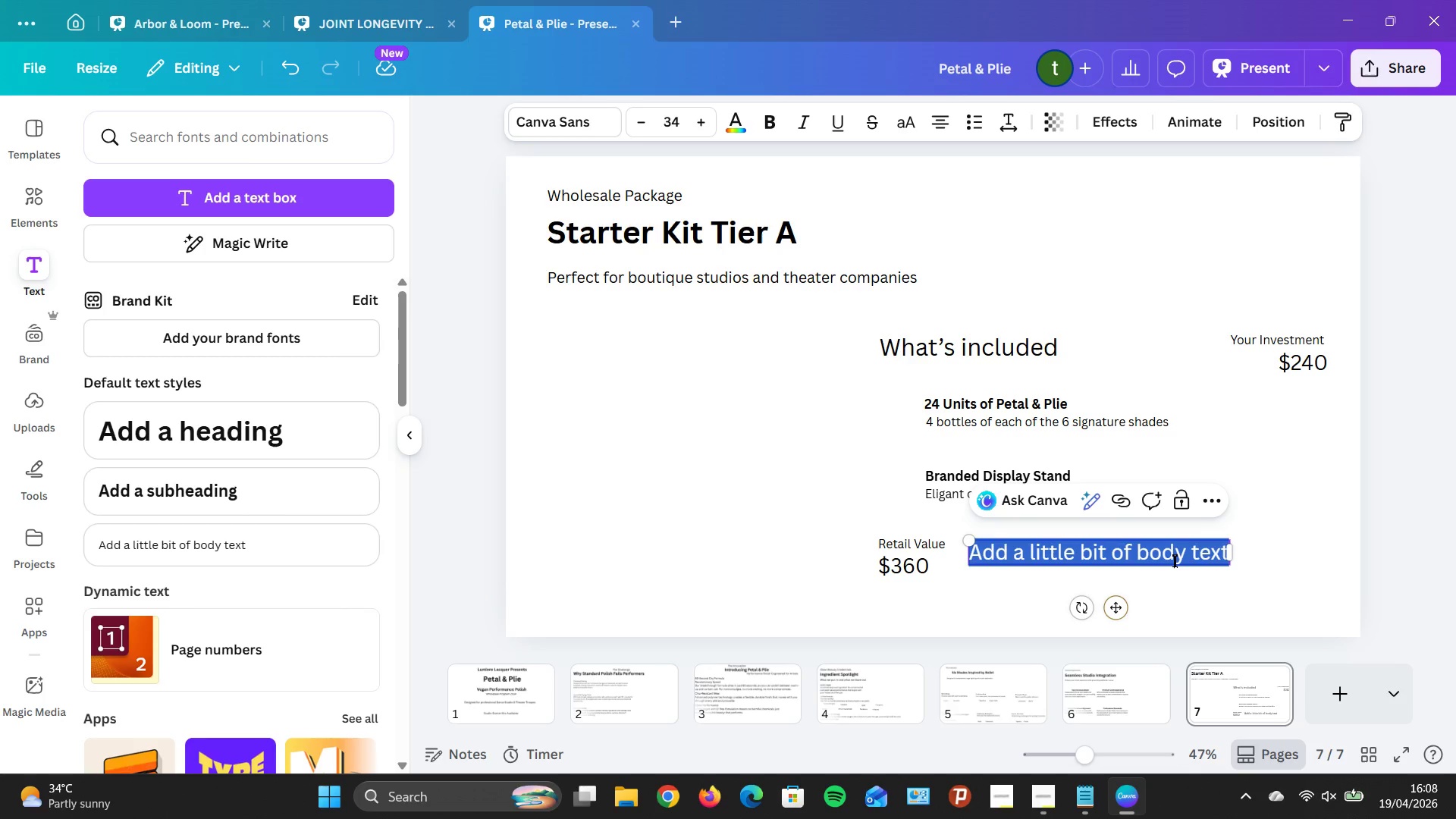 
key(Y)
 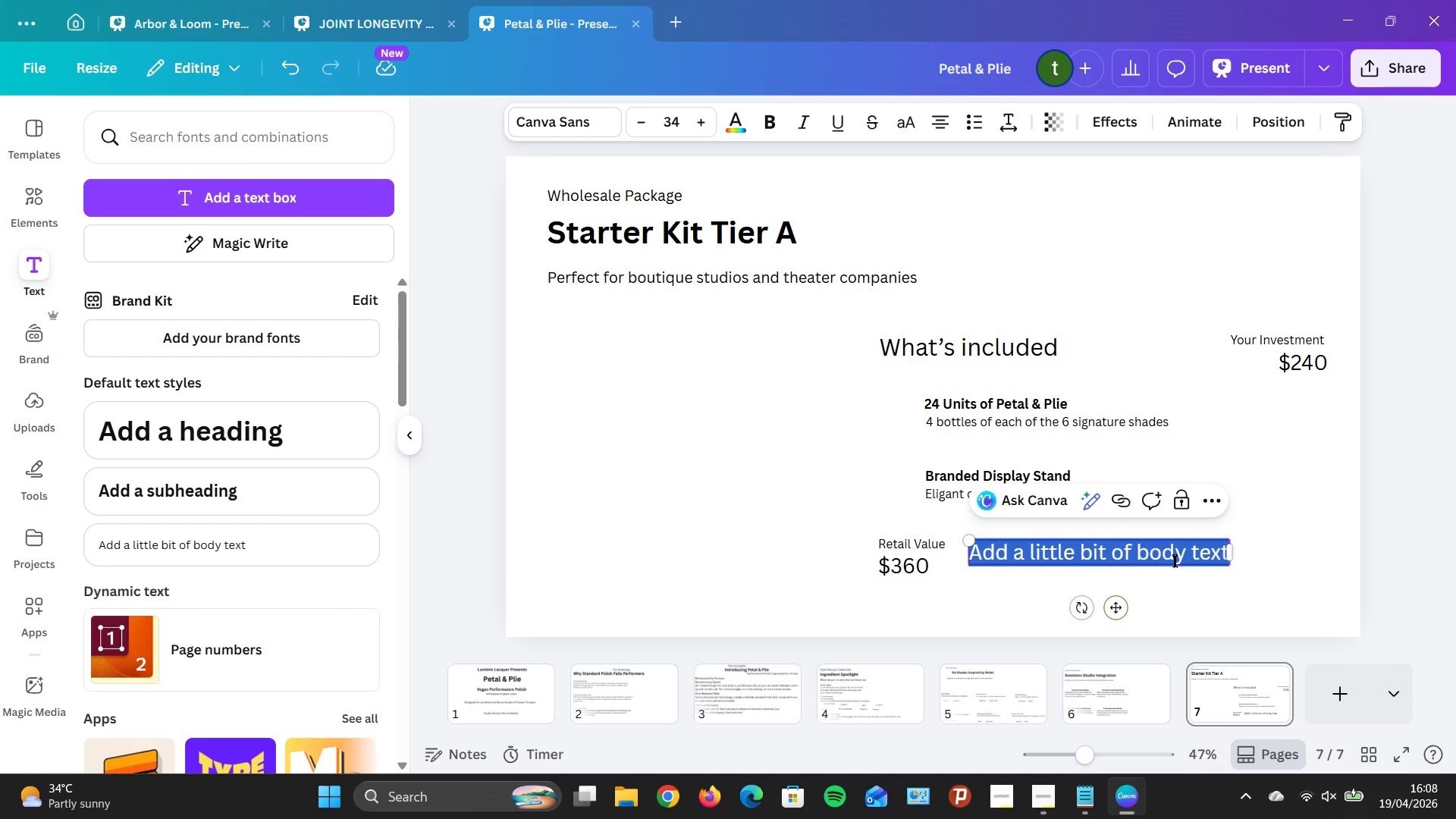 
left_click([1174, 560])
 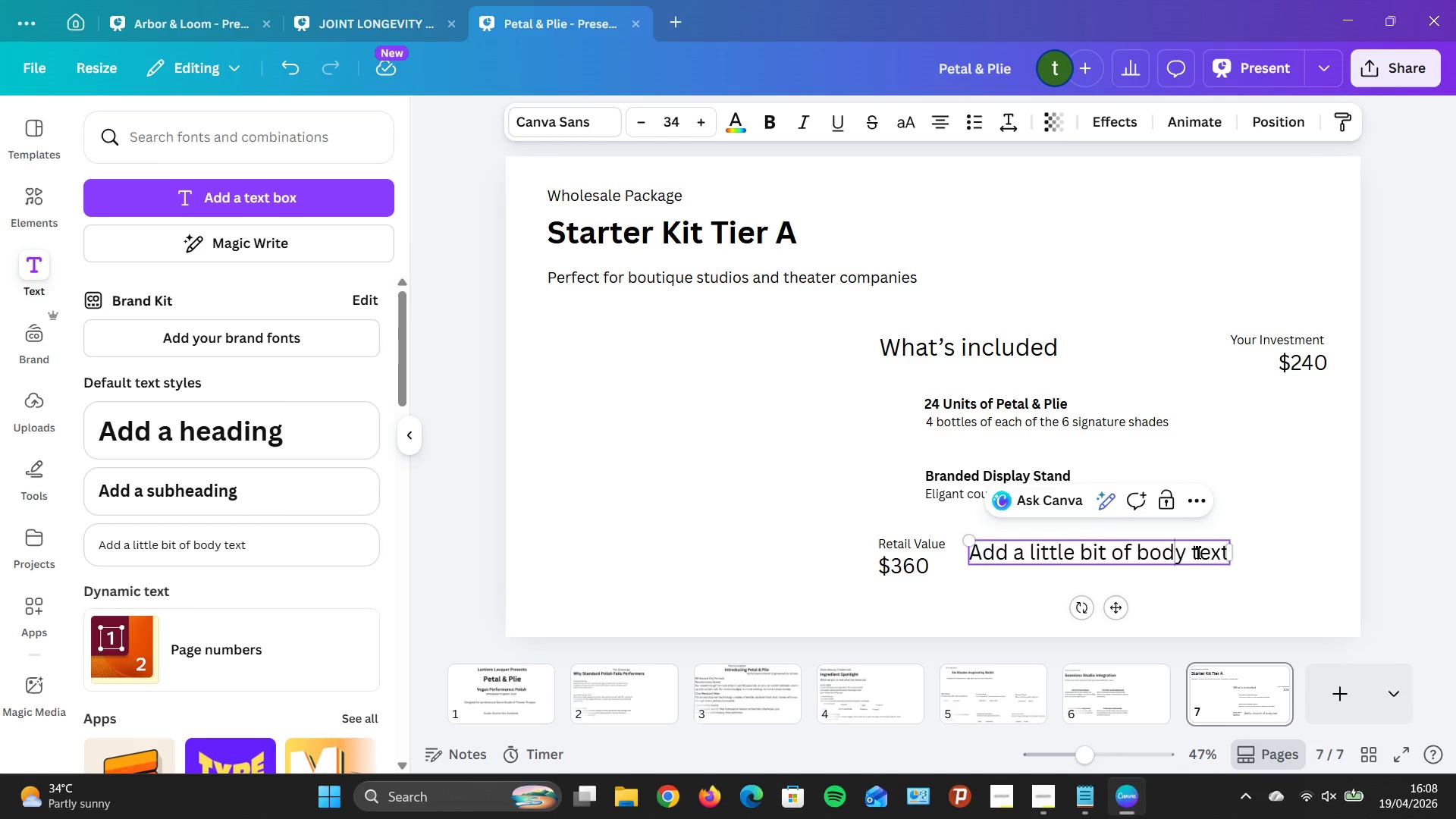 
hold_key(key=ArrowRight, duration=0.78)
 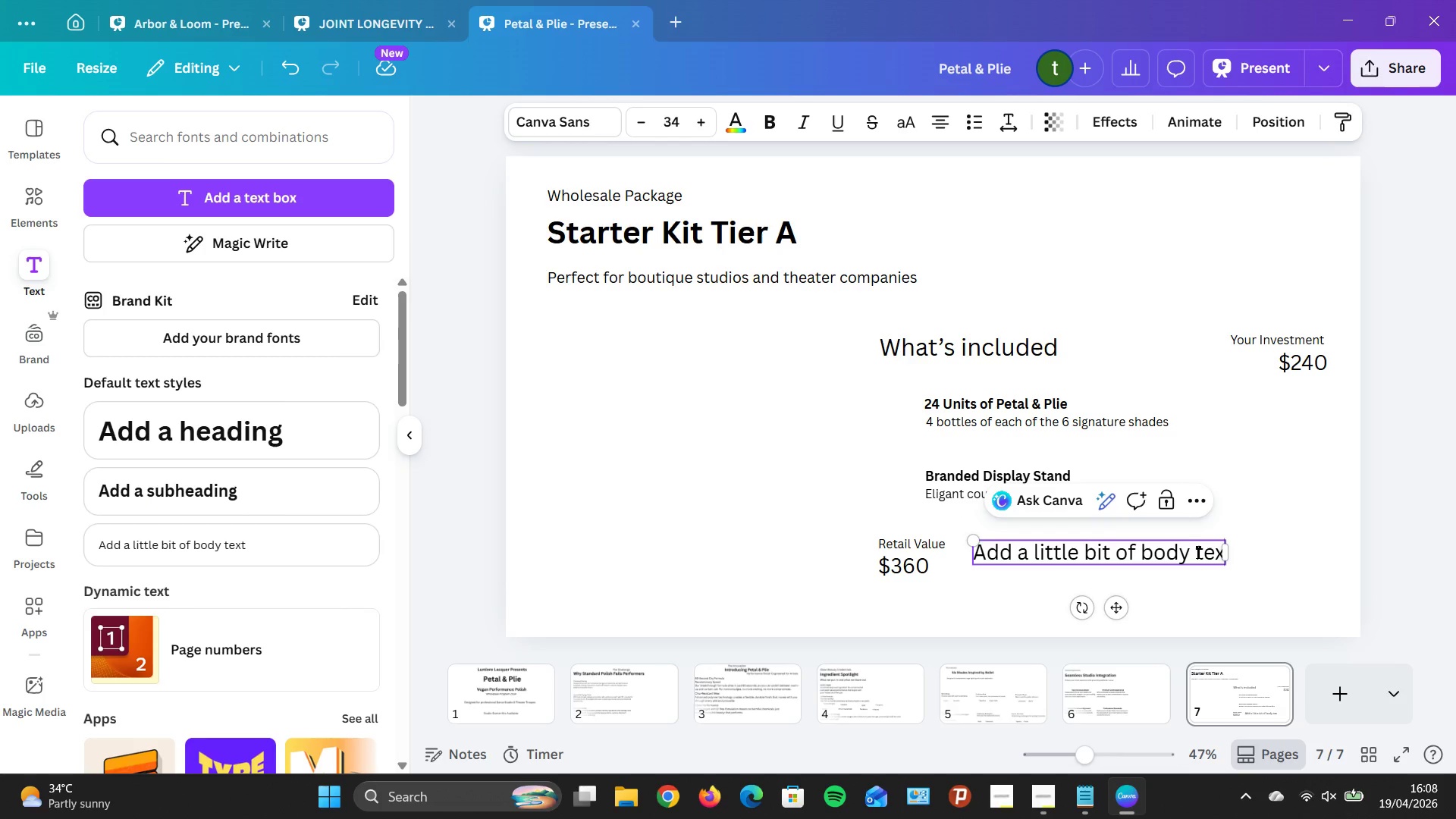 
hold_key(key=Backspace, duration=1.25)
 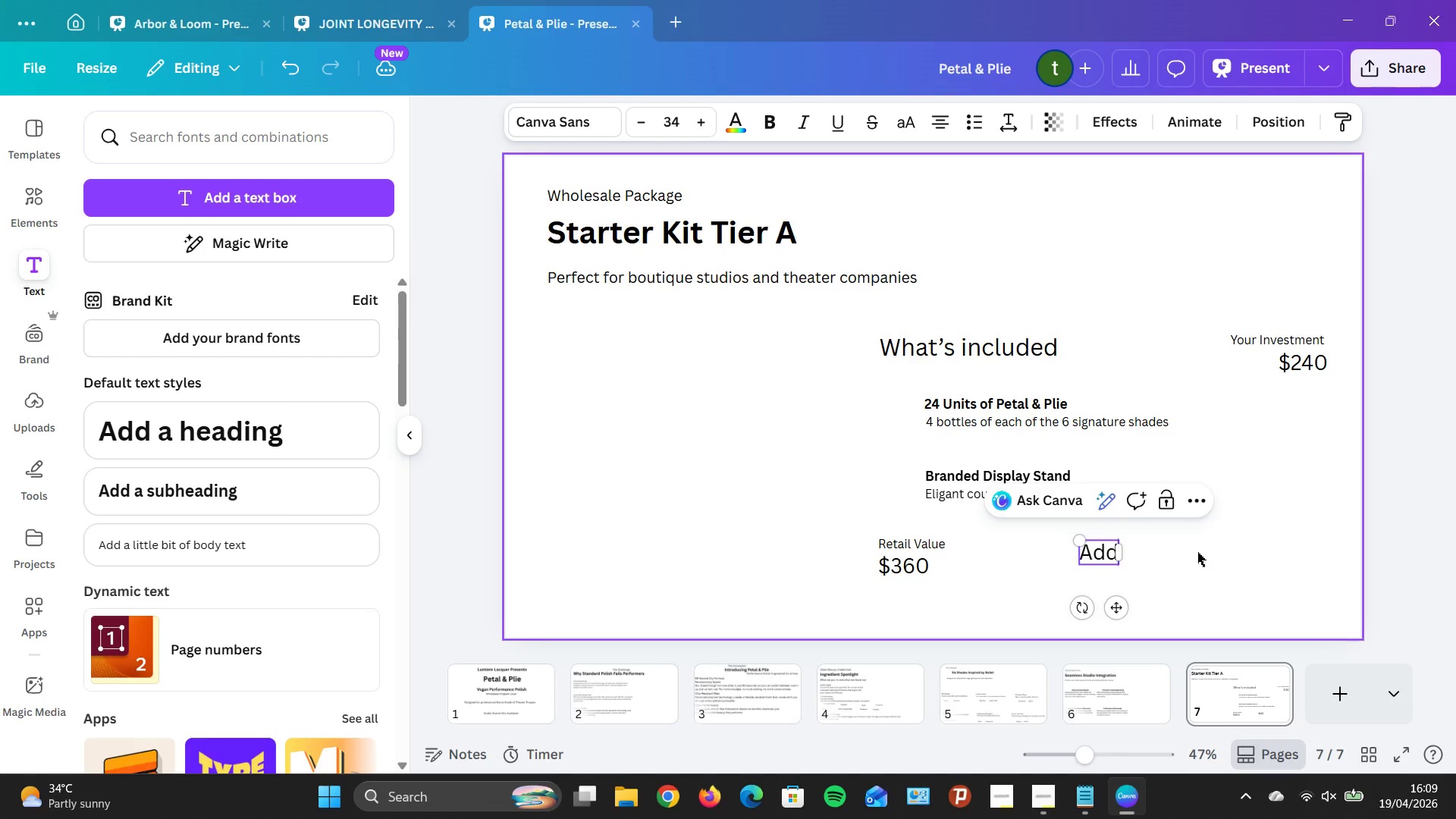 
key(Backspace)
key(Backspace)
key(Backspace)
key(Backspace)
type(Your S)
 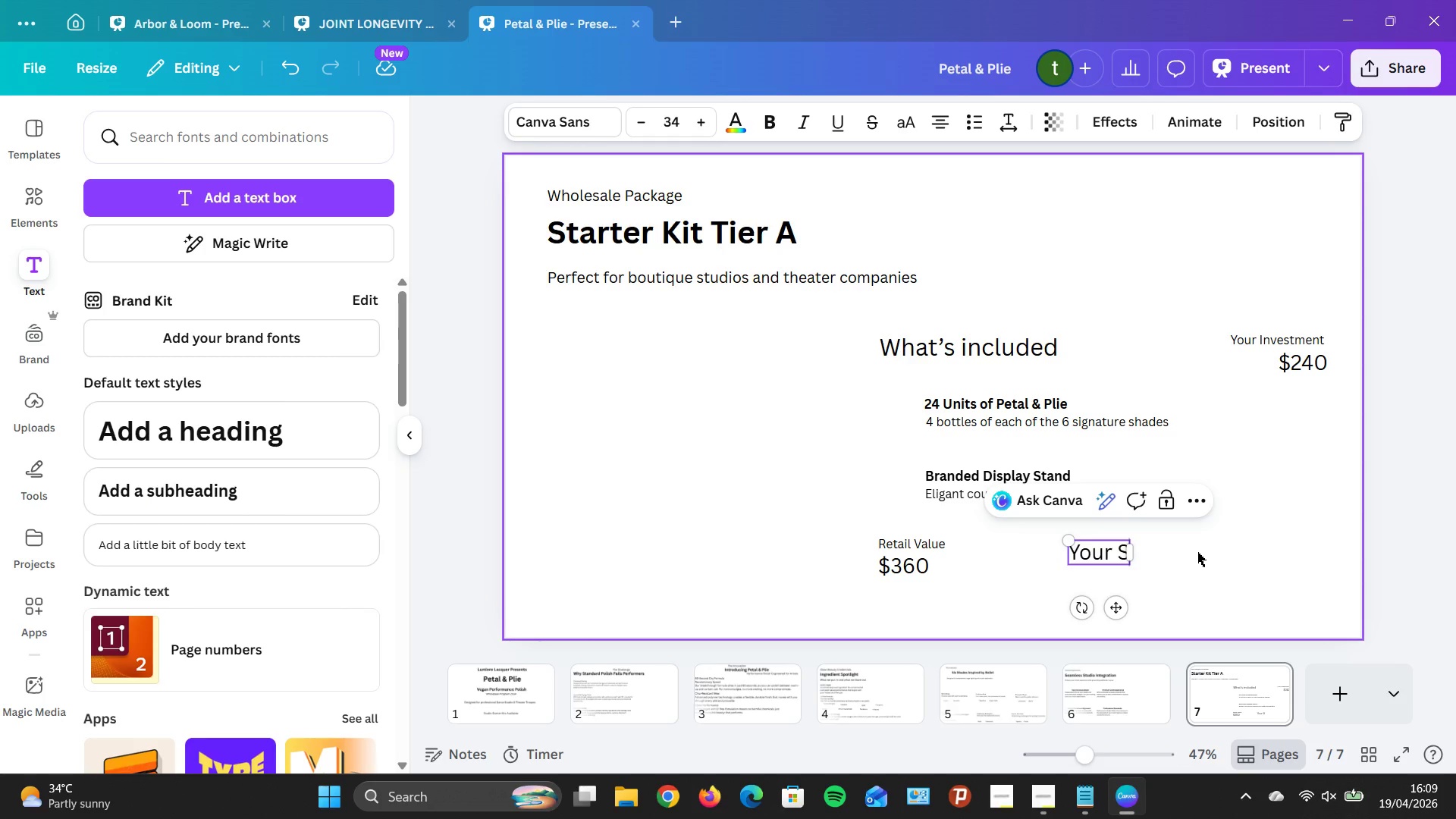 
type(A)
key(Backspace)
type(aving )
 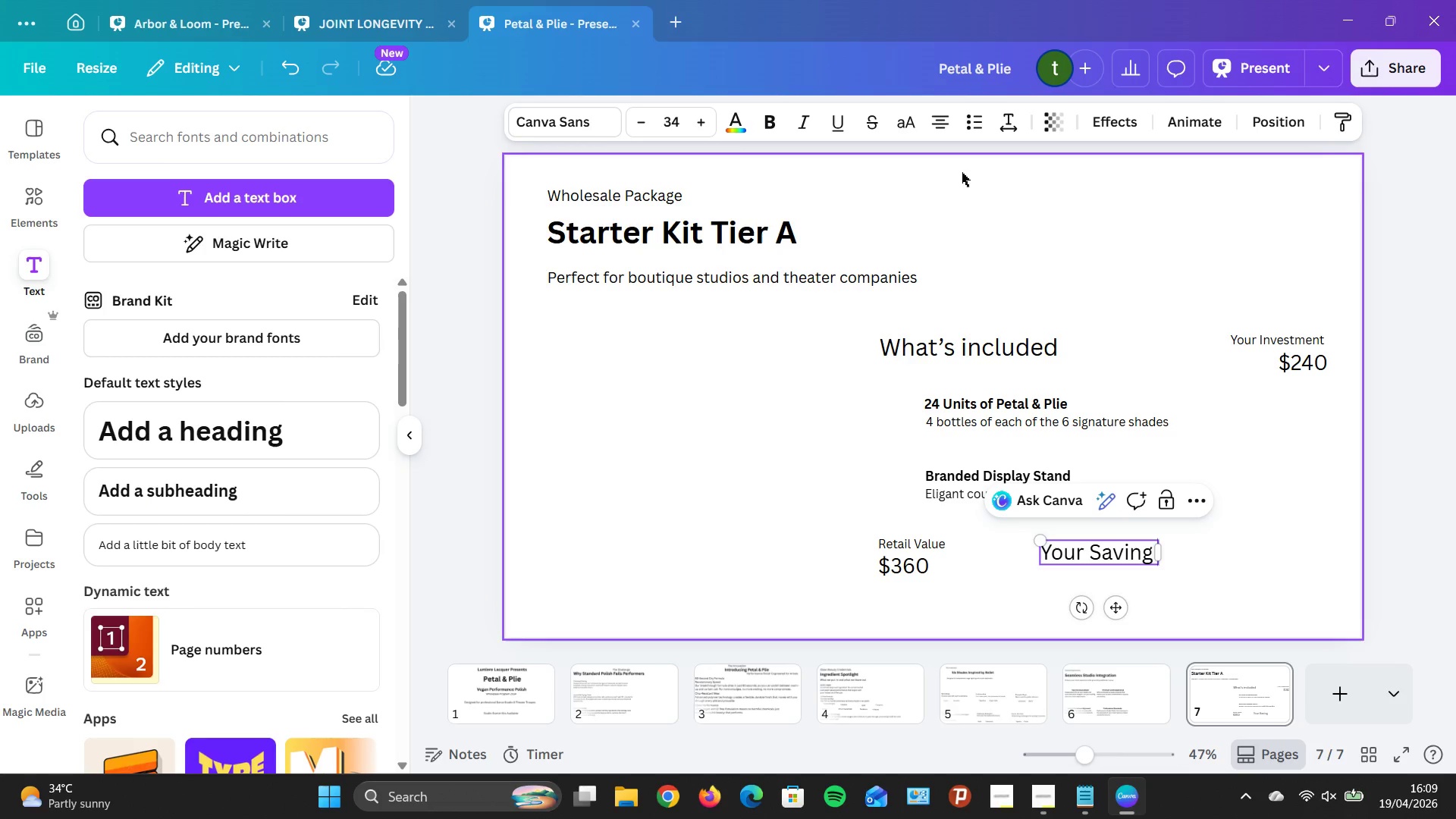 
wait(6.03)
 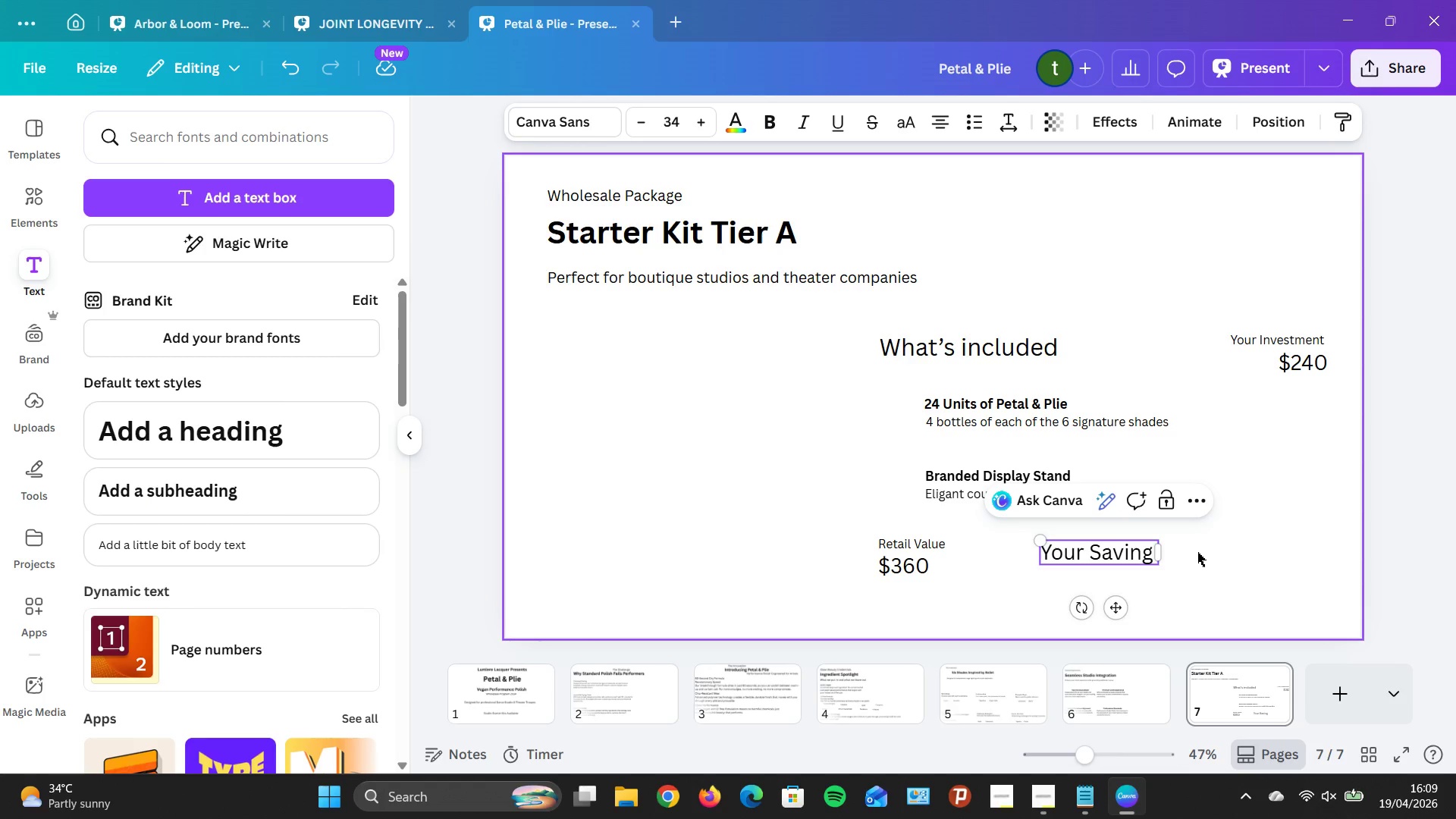 
left_click([936, 120])
 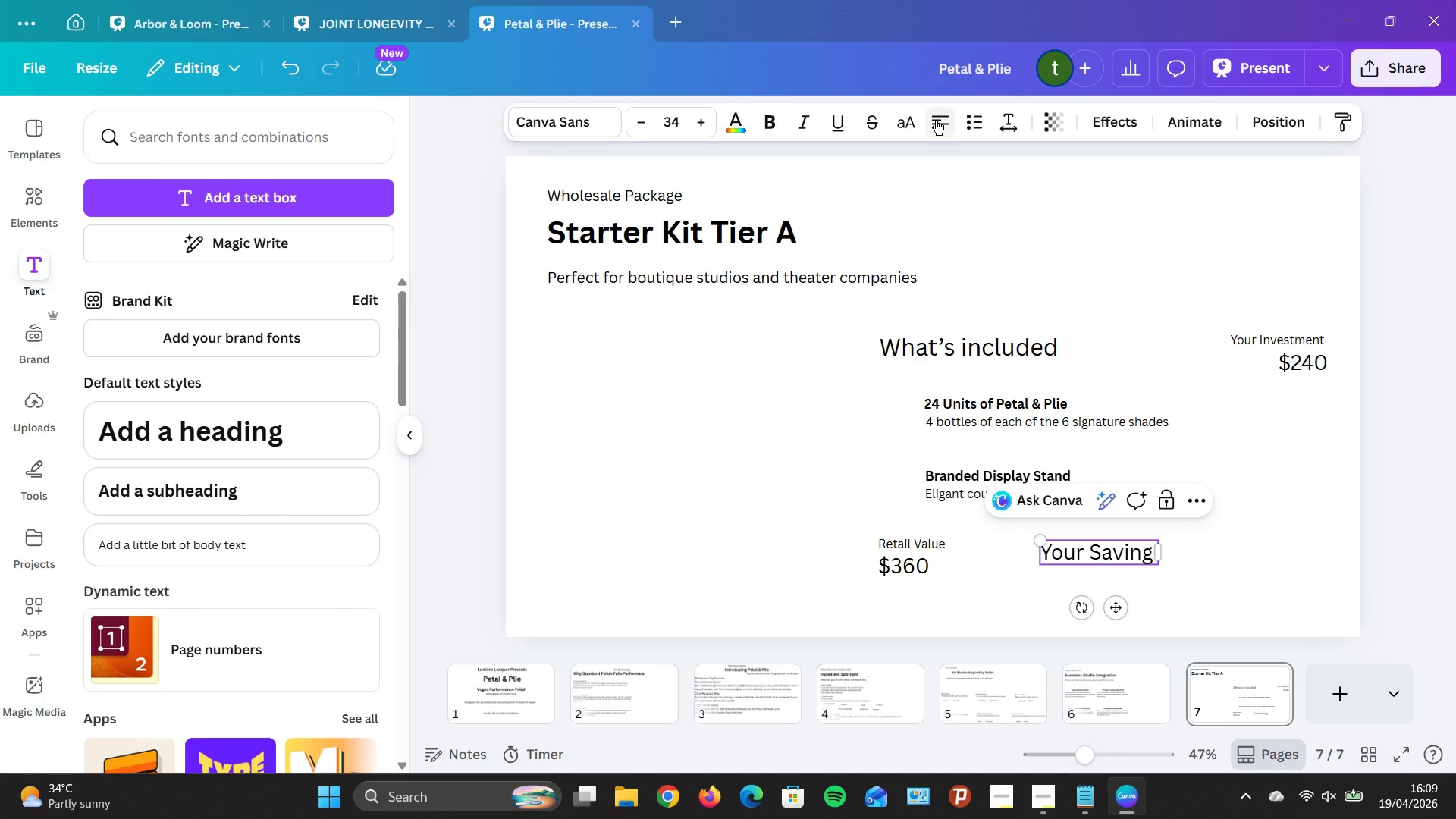 
left_click([936, 120])
 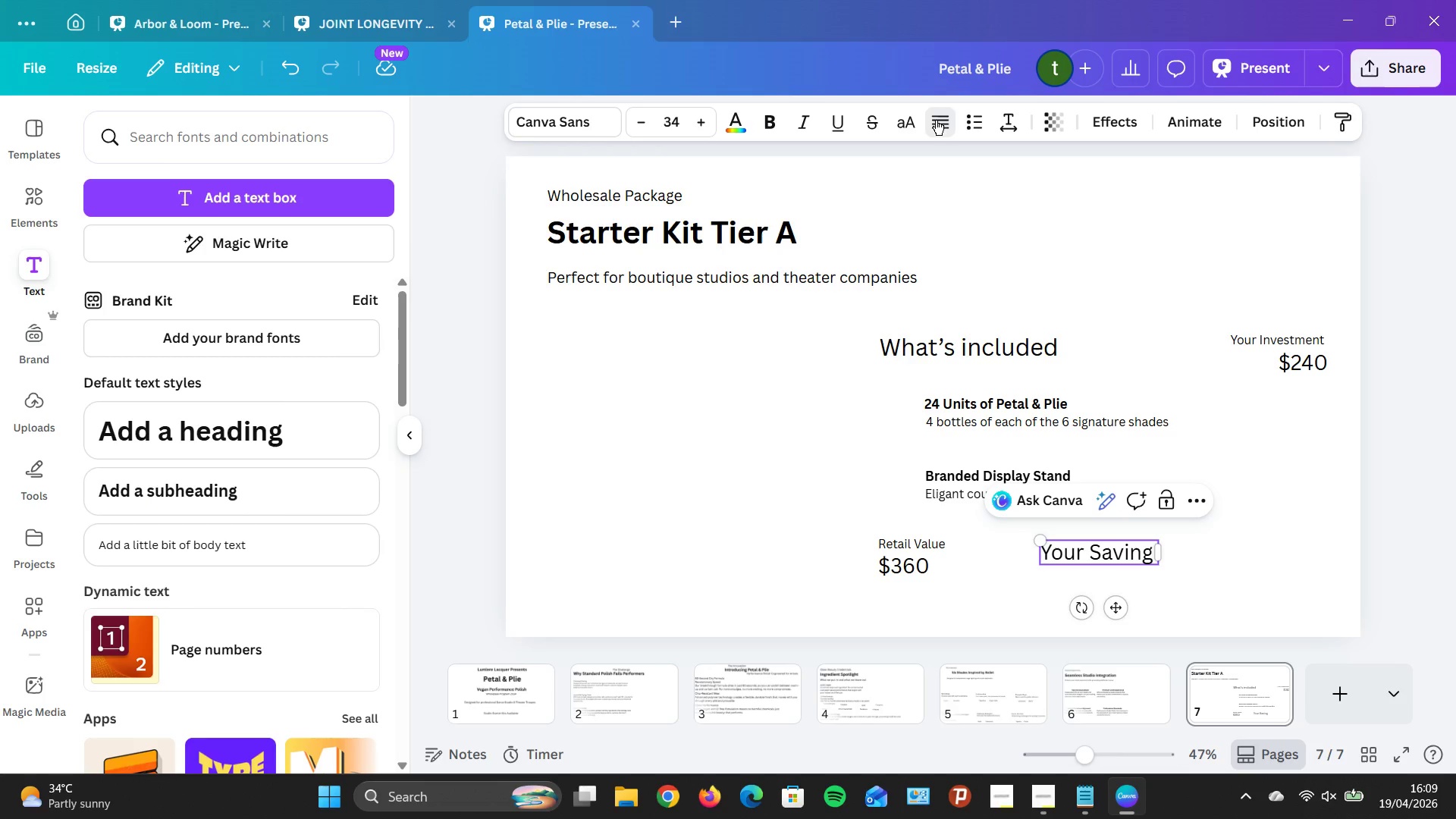 
left_click([936, 120])
 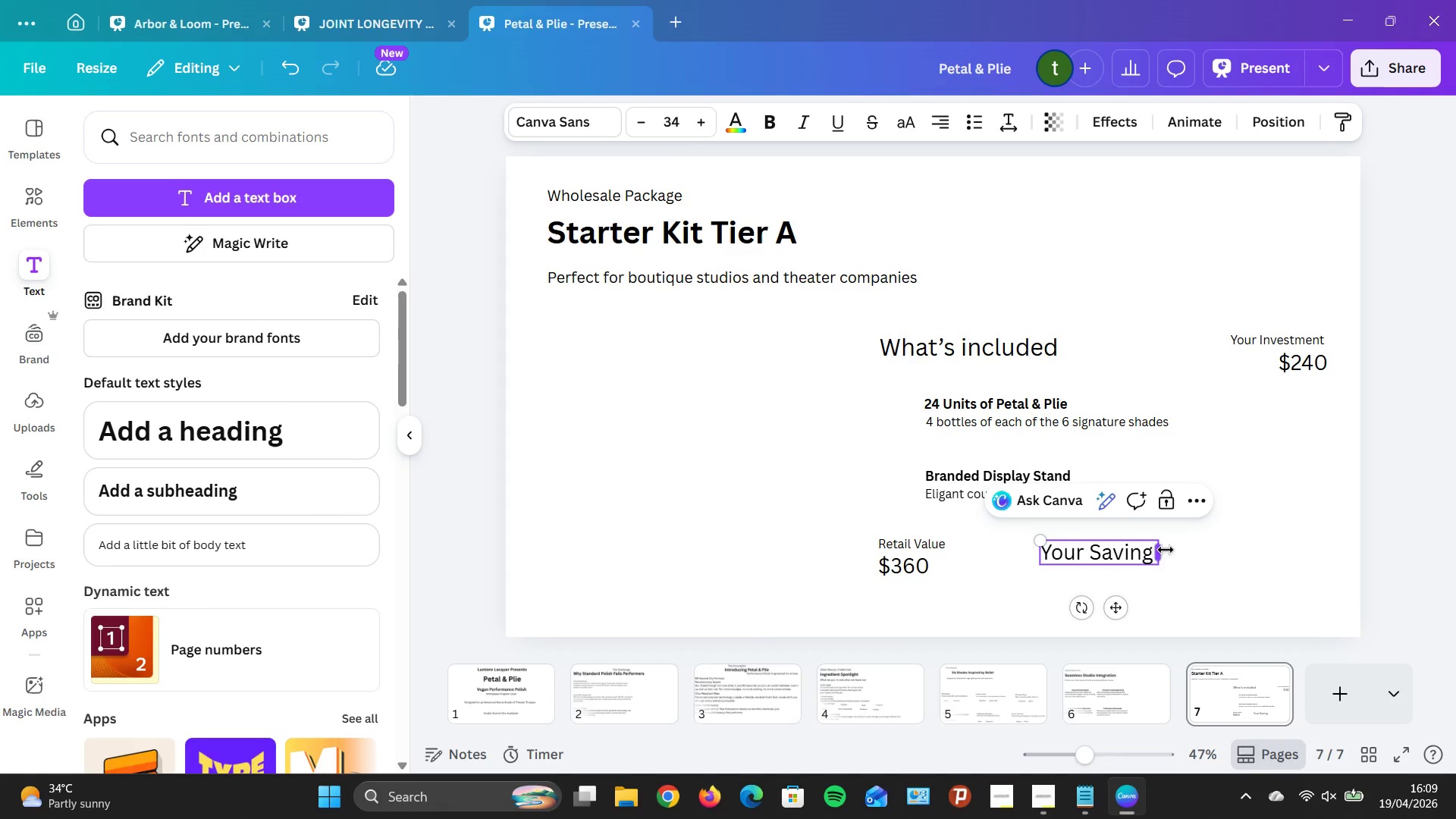 
key(ArrowRight)
 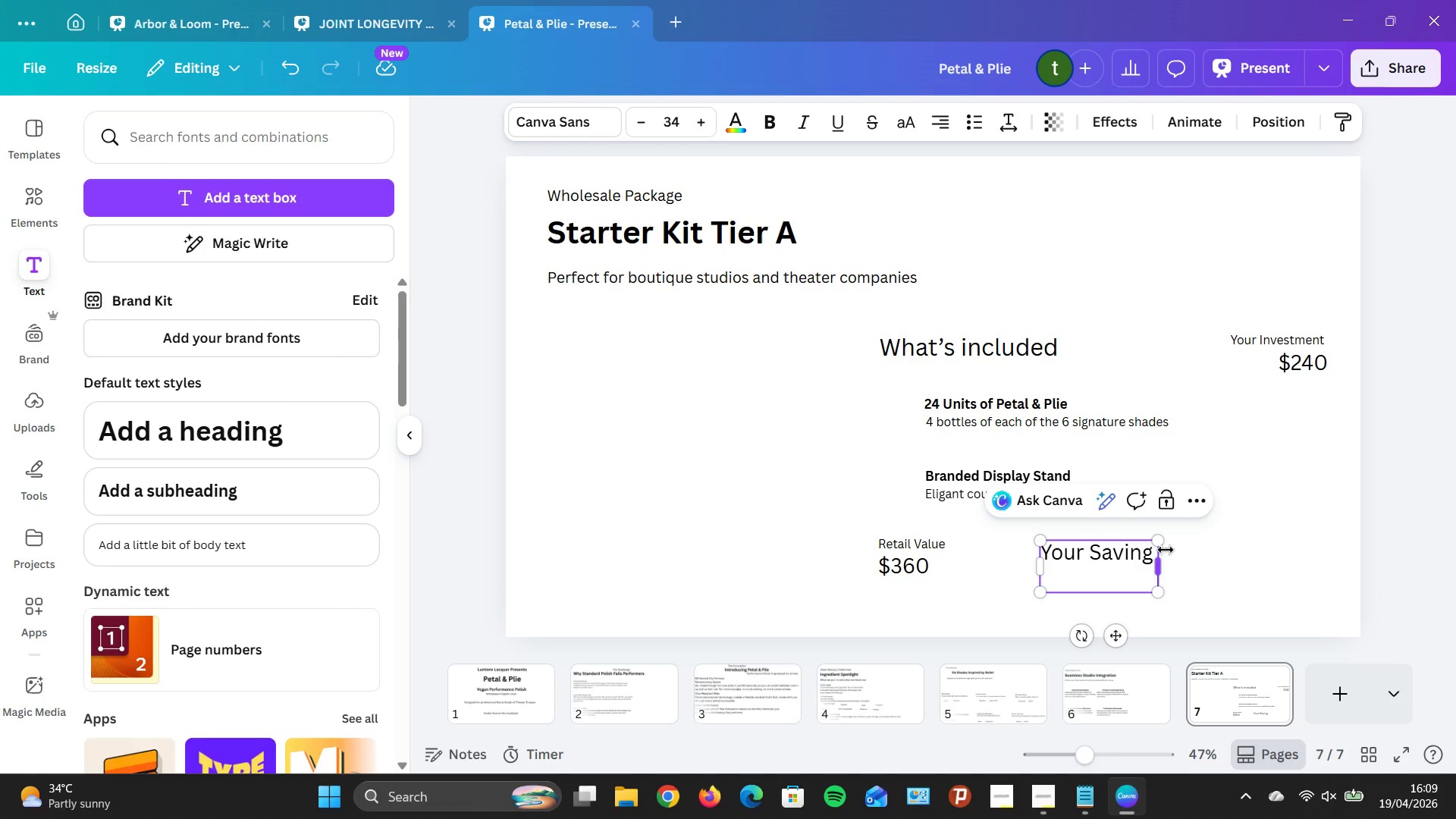 
key(Enter)
 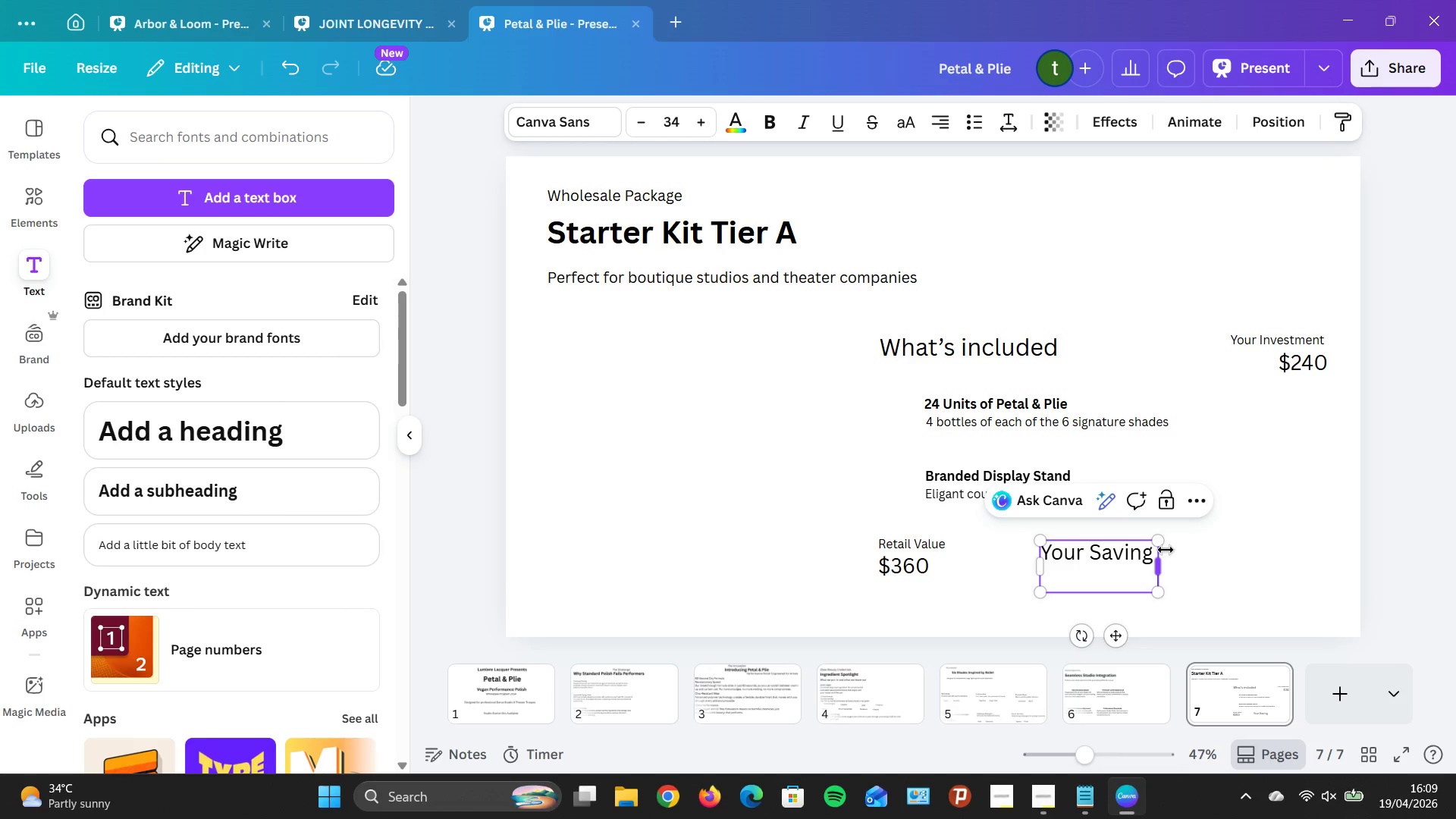 
wait(5.72)
 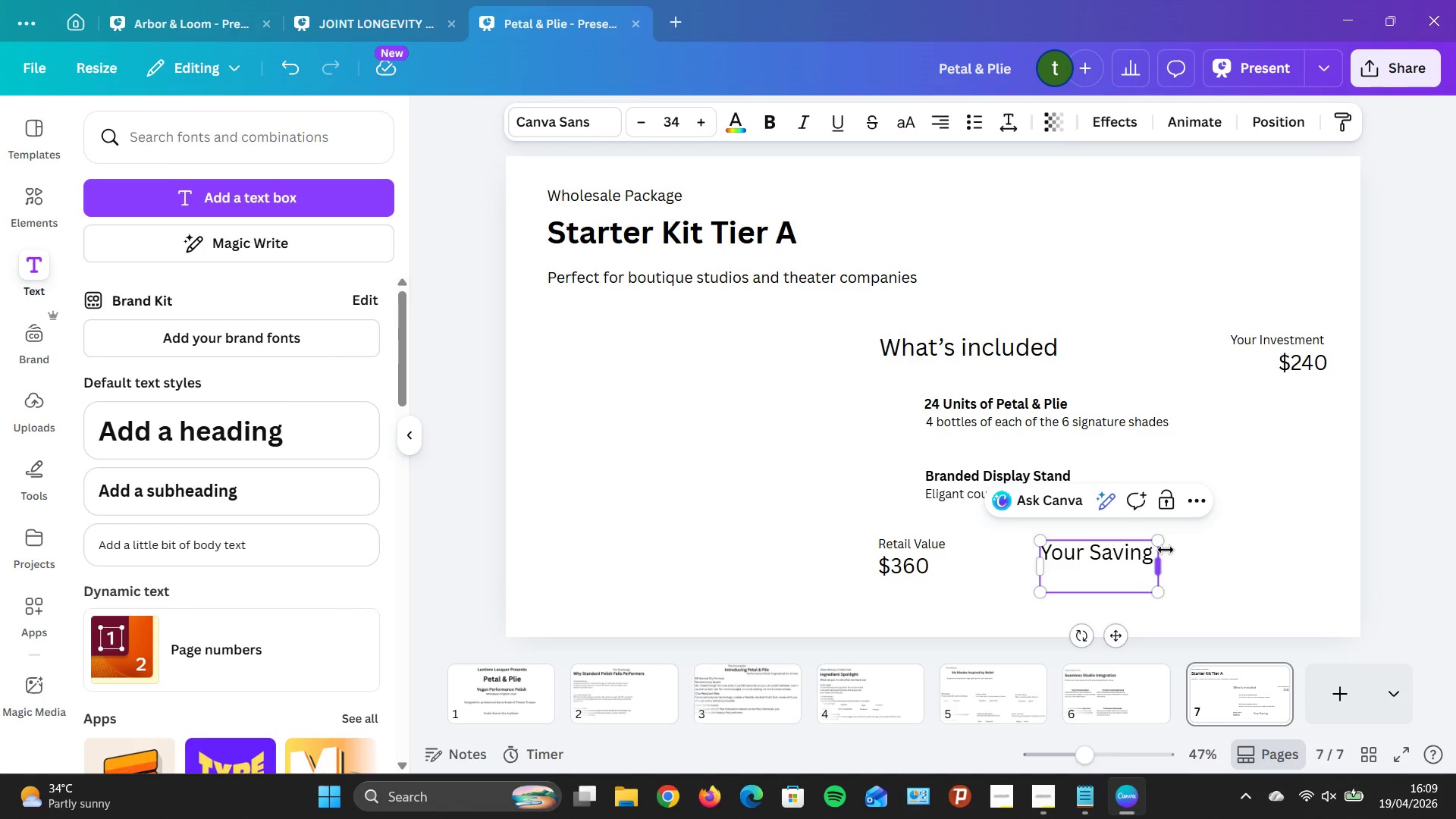 
type(33% off)
key(Backspace)
key(Backspace)
key(Backspace)
type(OFF)
 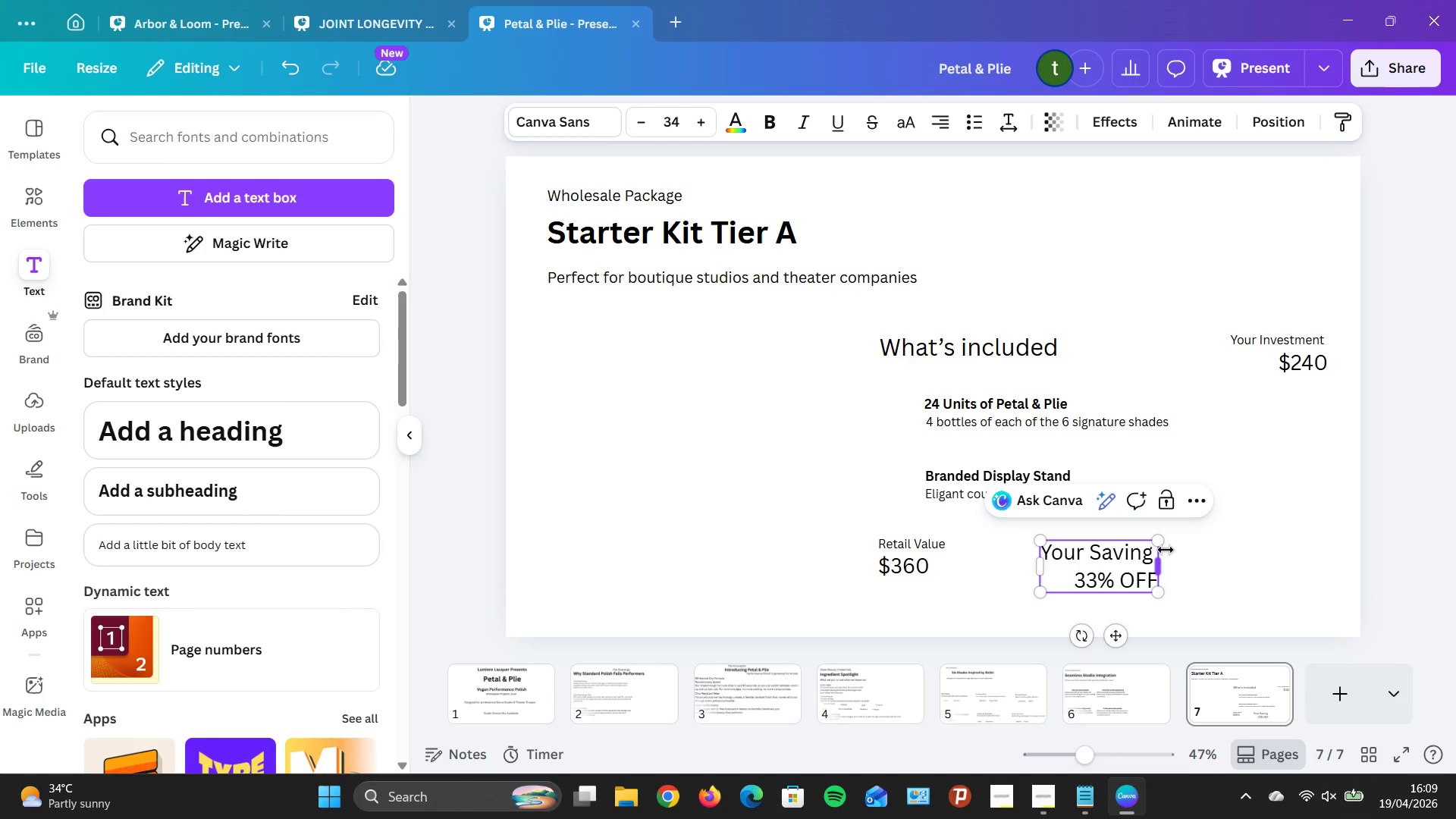 
left_click_drag(start_coordinate=[1261, 591], to_coordinate=[1257, 588])
 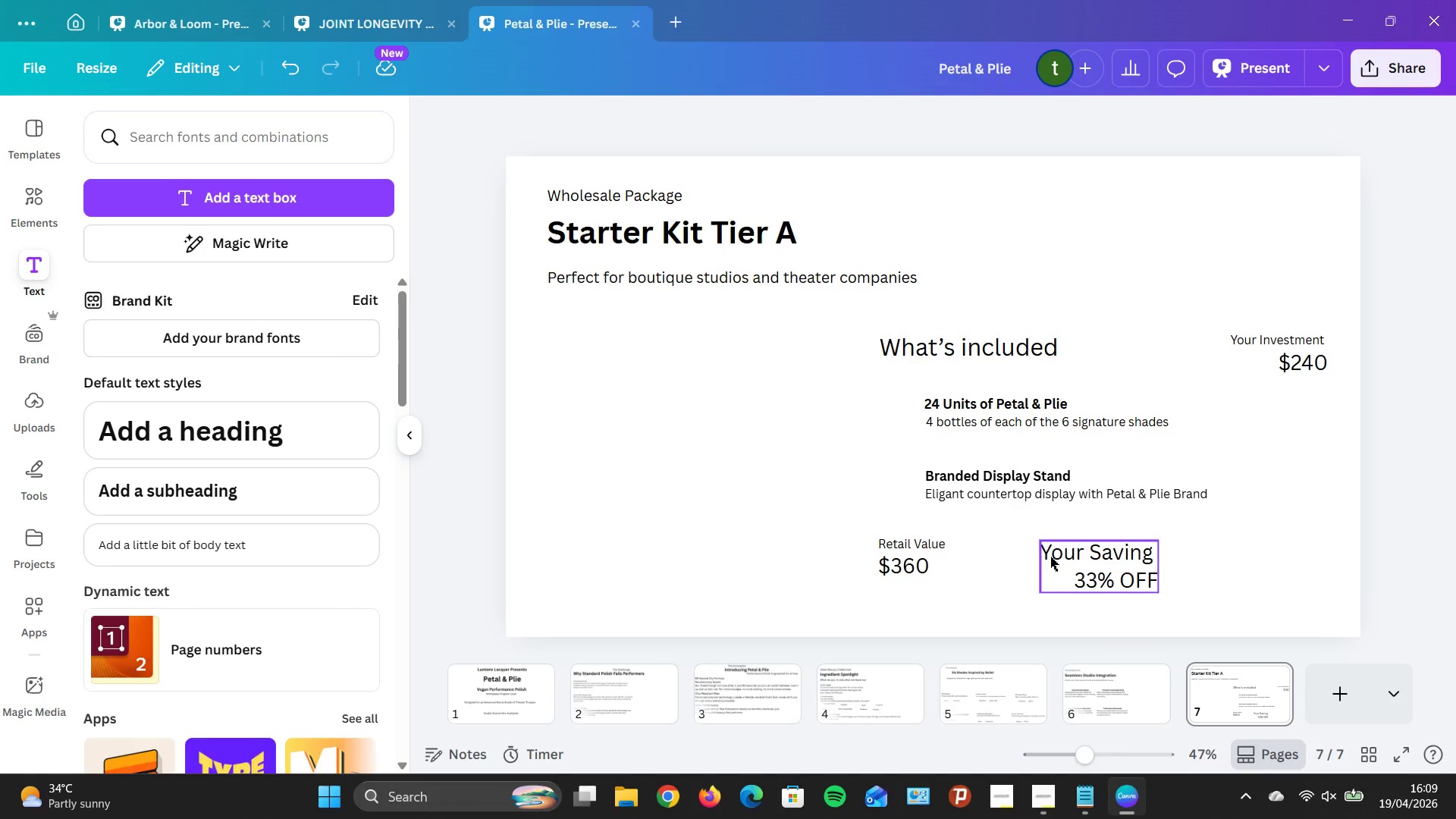 
double_click([1050, 557])
 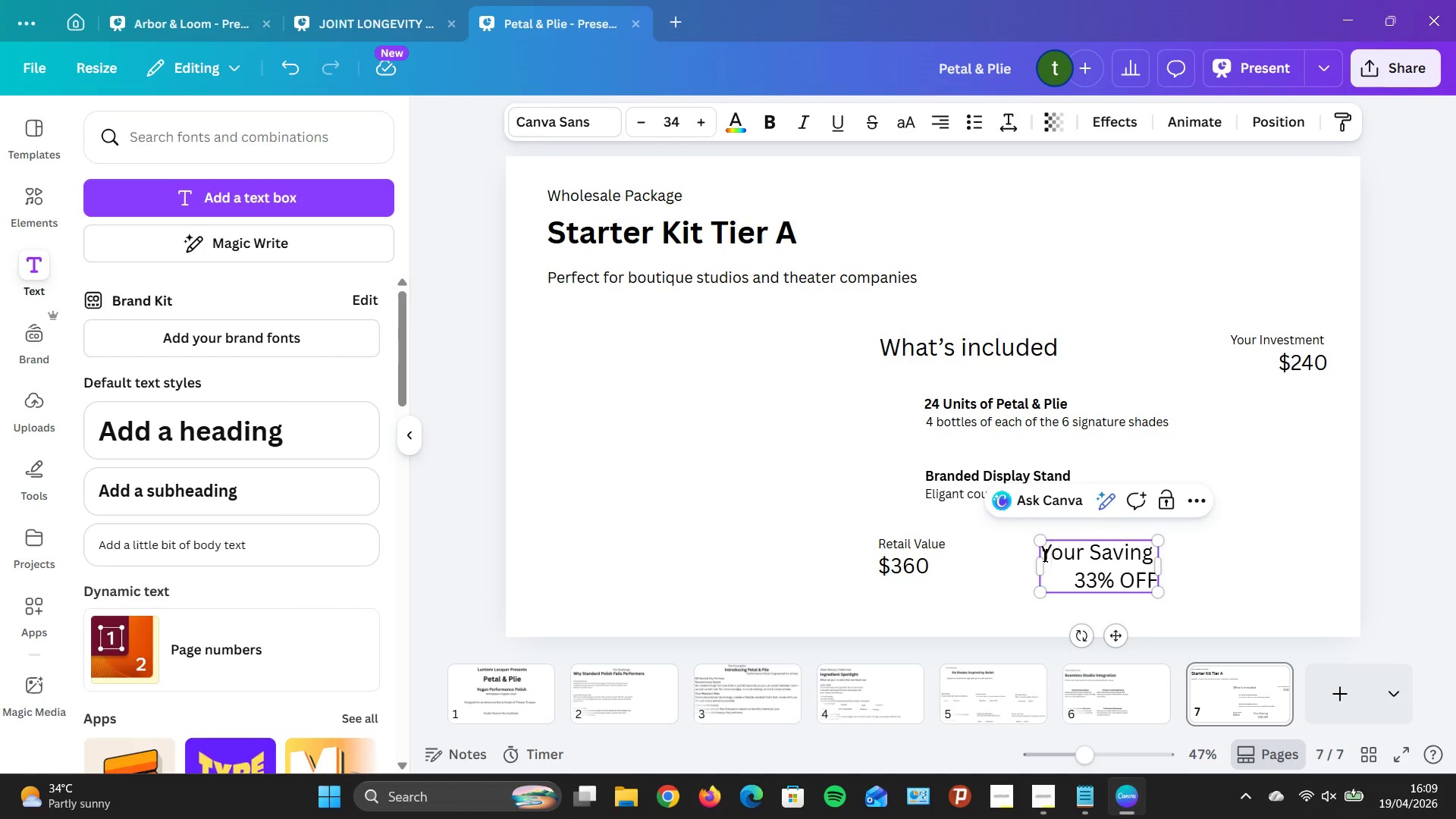 
left_click_drag(start_coordinate=[1043, 554], to_coordinate=[1155, 555])
 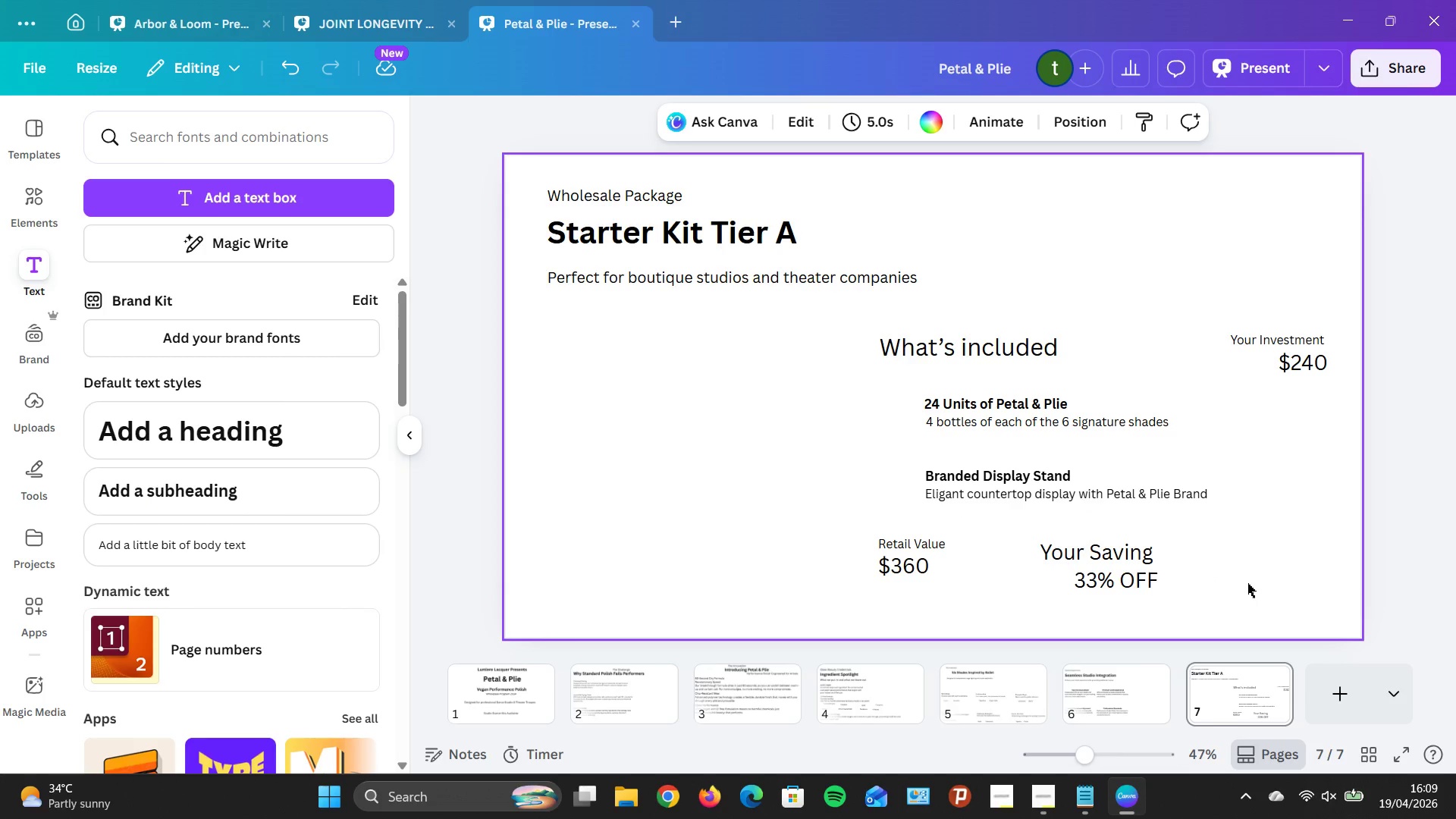 
left_click([1245, 572])
 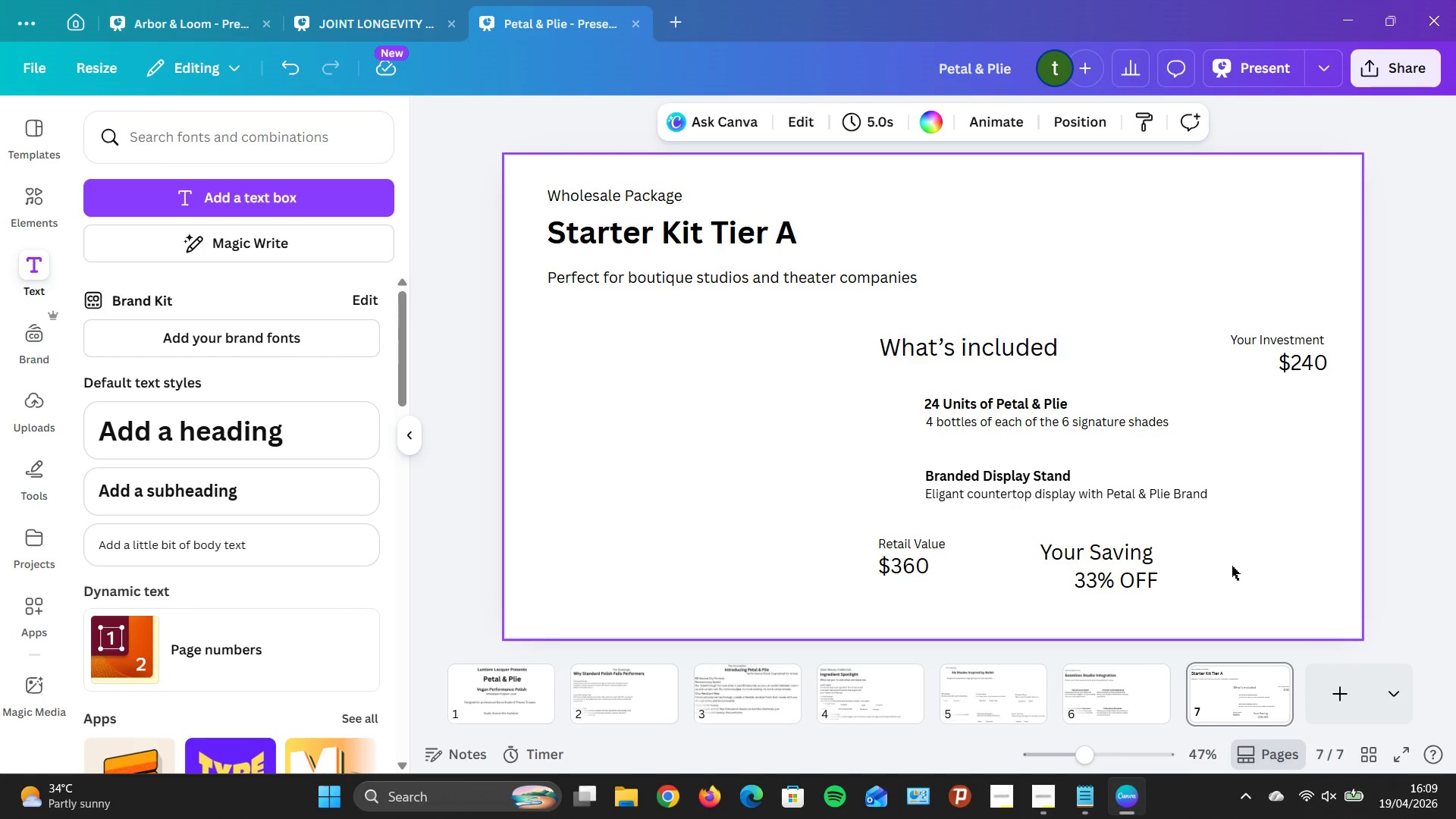 
left_click([1232, 566])
 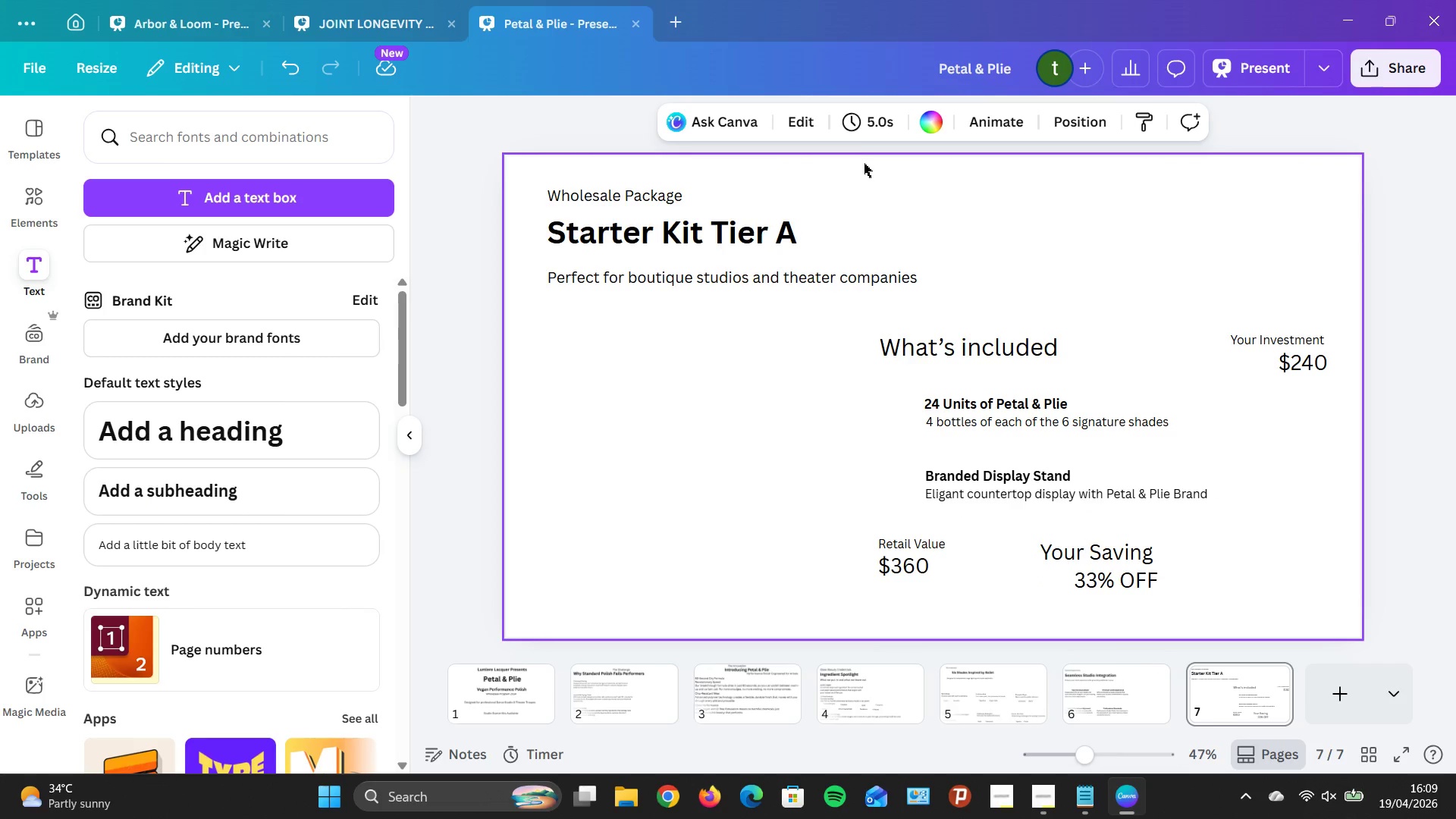 
wait(5.58)
 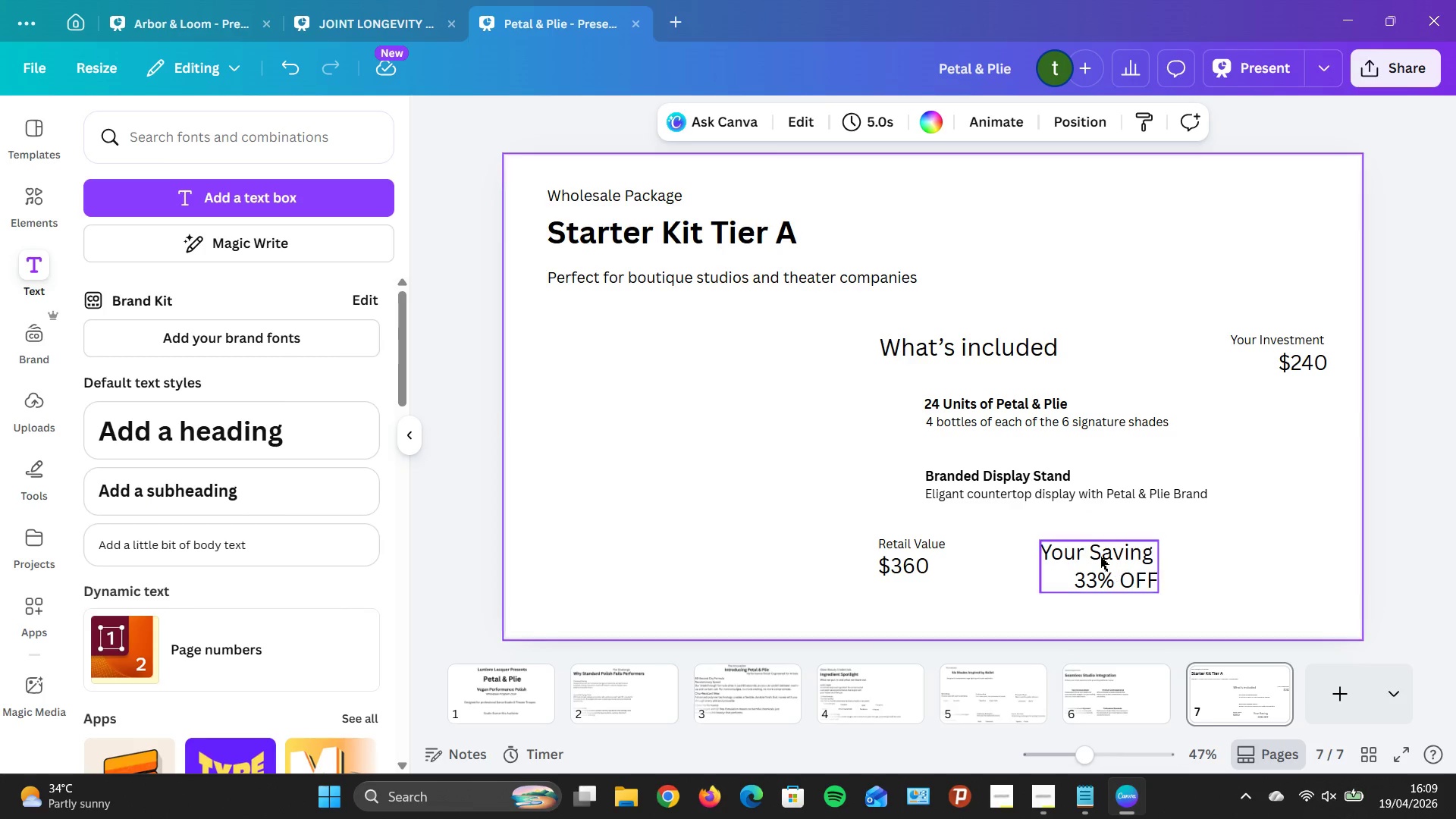 
left_click([256, 551])
 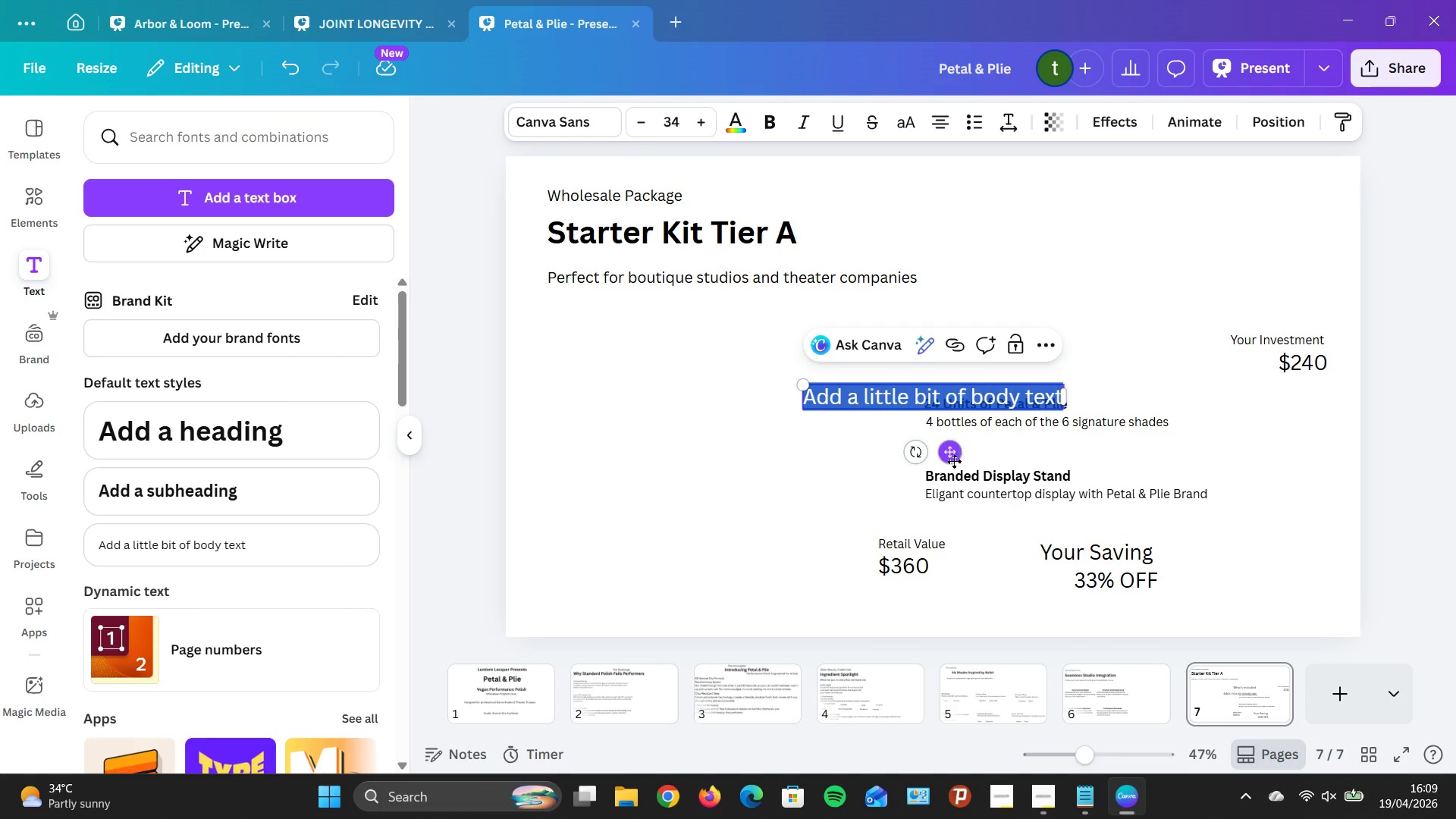 
left_click_drag(start_coordinate=[954, 459], to_coordinate=[748, 491])
 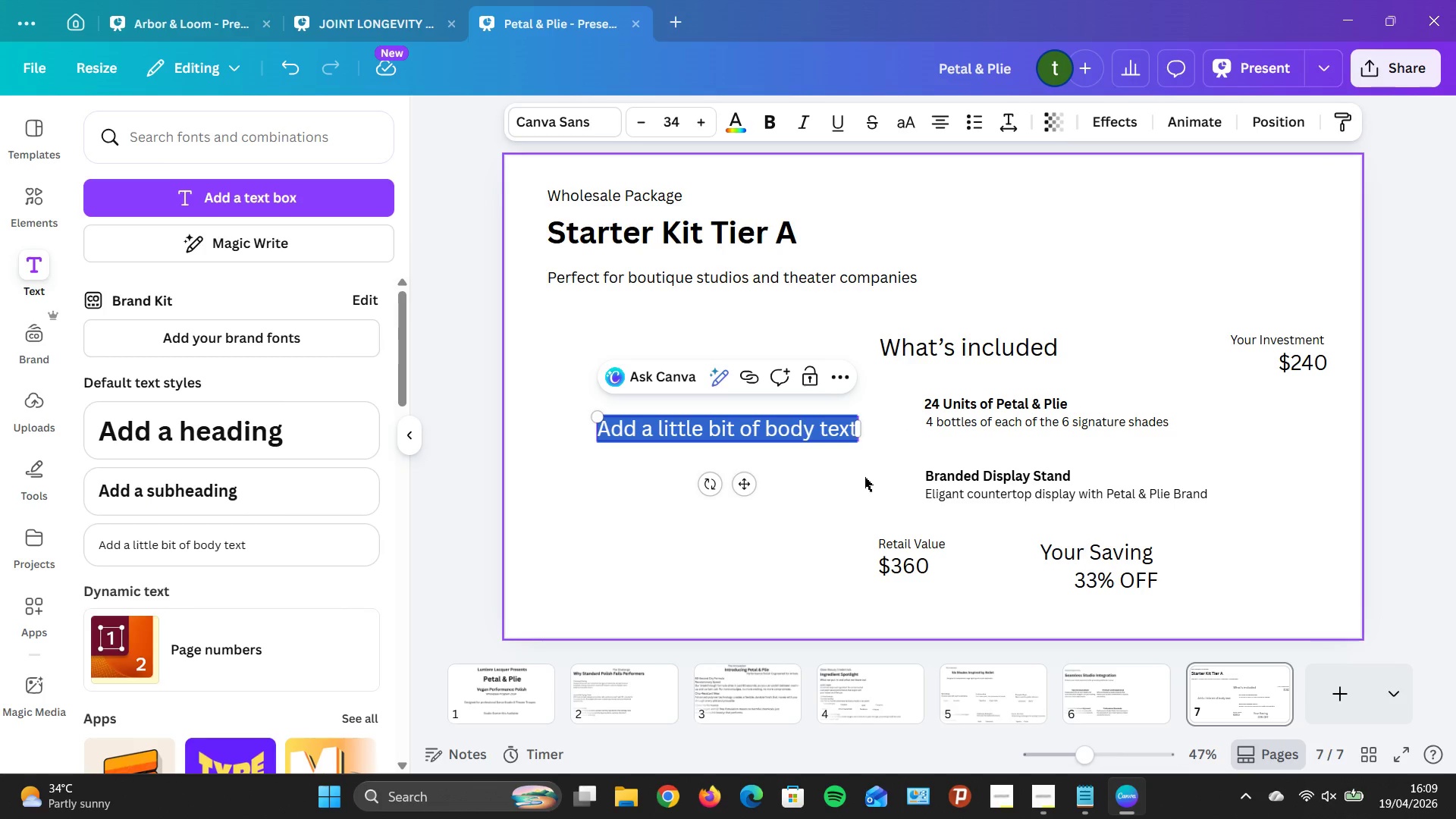 
key(Backspace)
 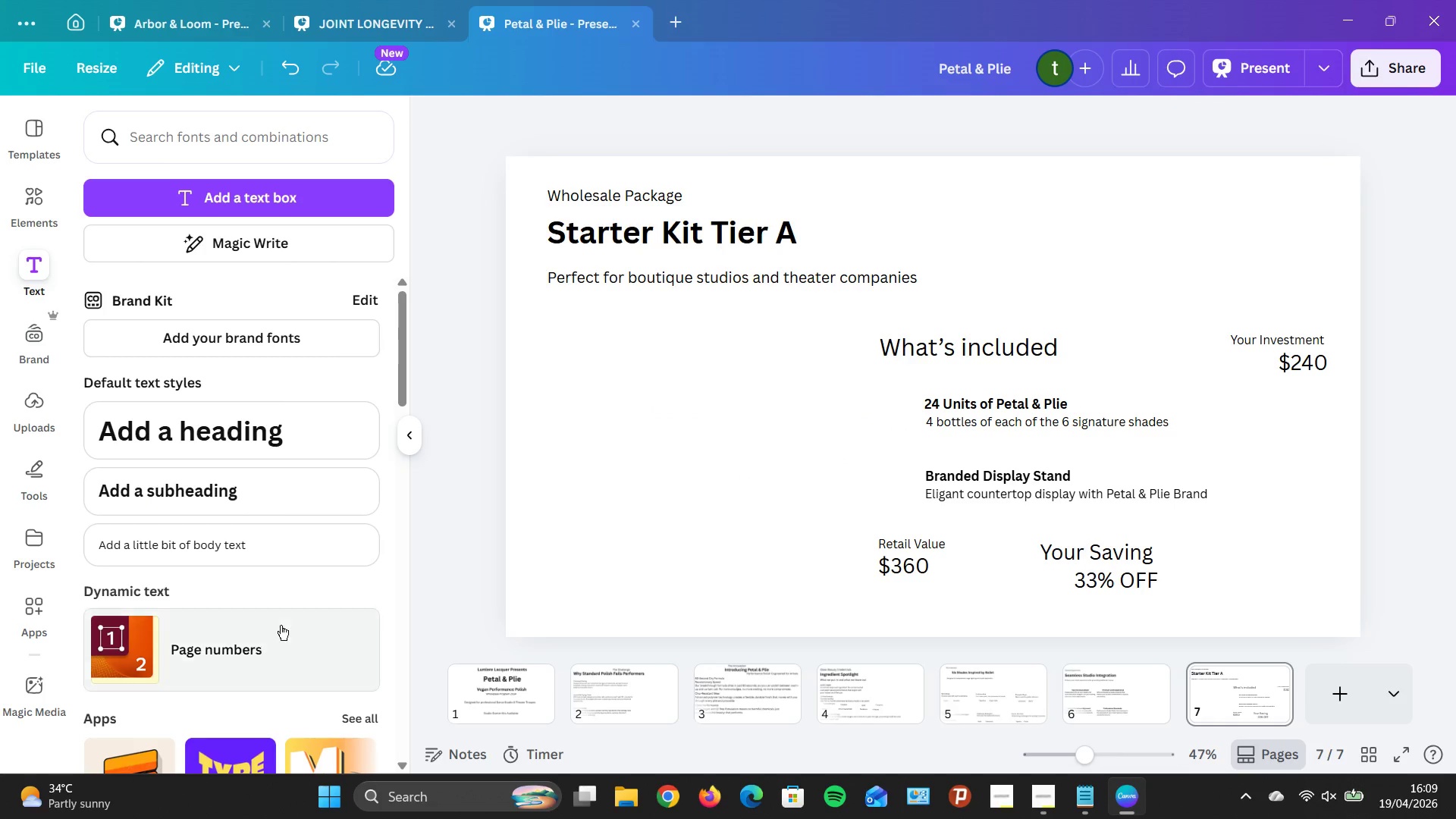 
left_click_drag(start_coordinate=[281, 539], to_coordinate=[696, 438])
 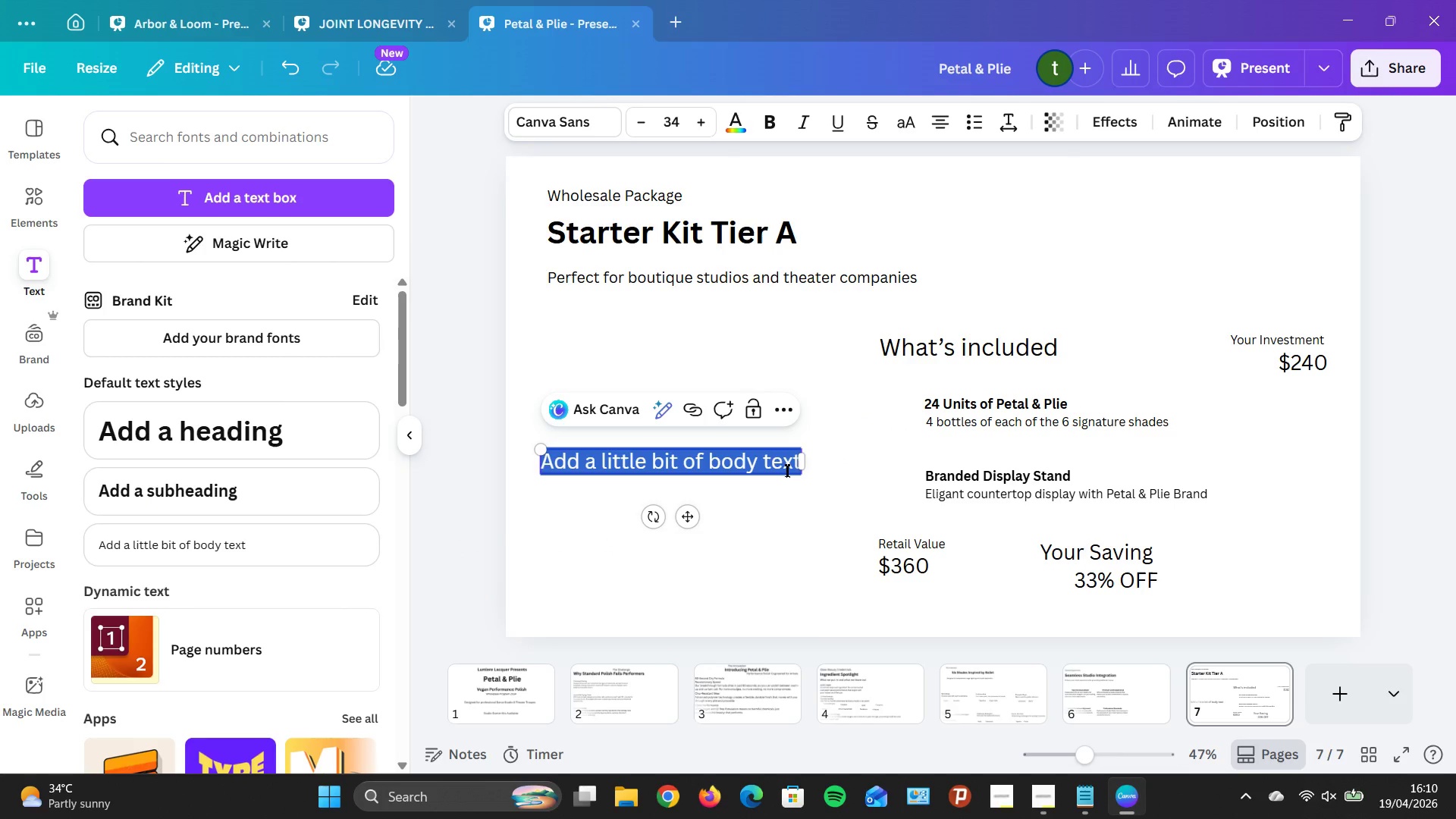 
type(Profit Mart)
key(Backspace)
type(gin)
 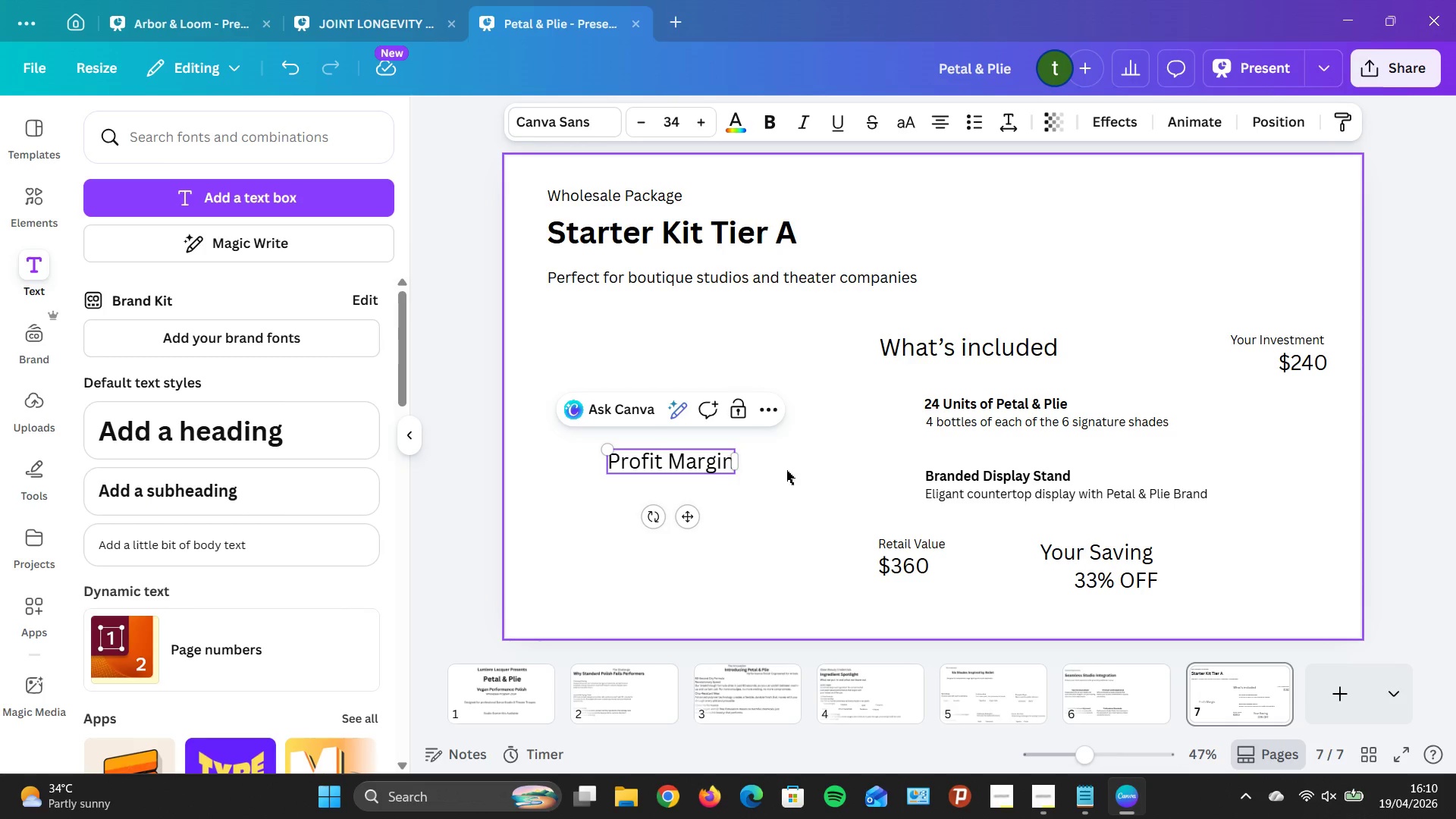 
key(Enter)
 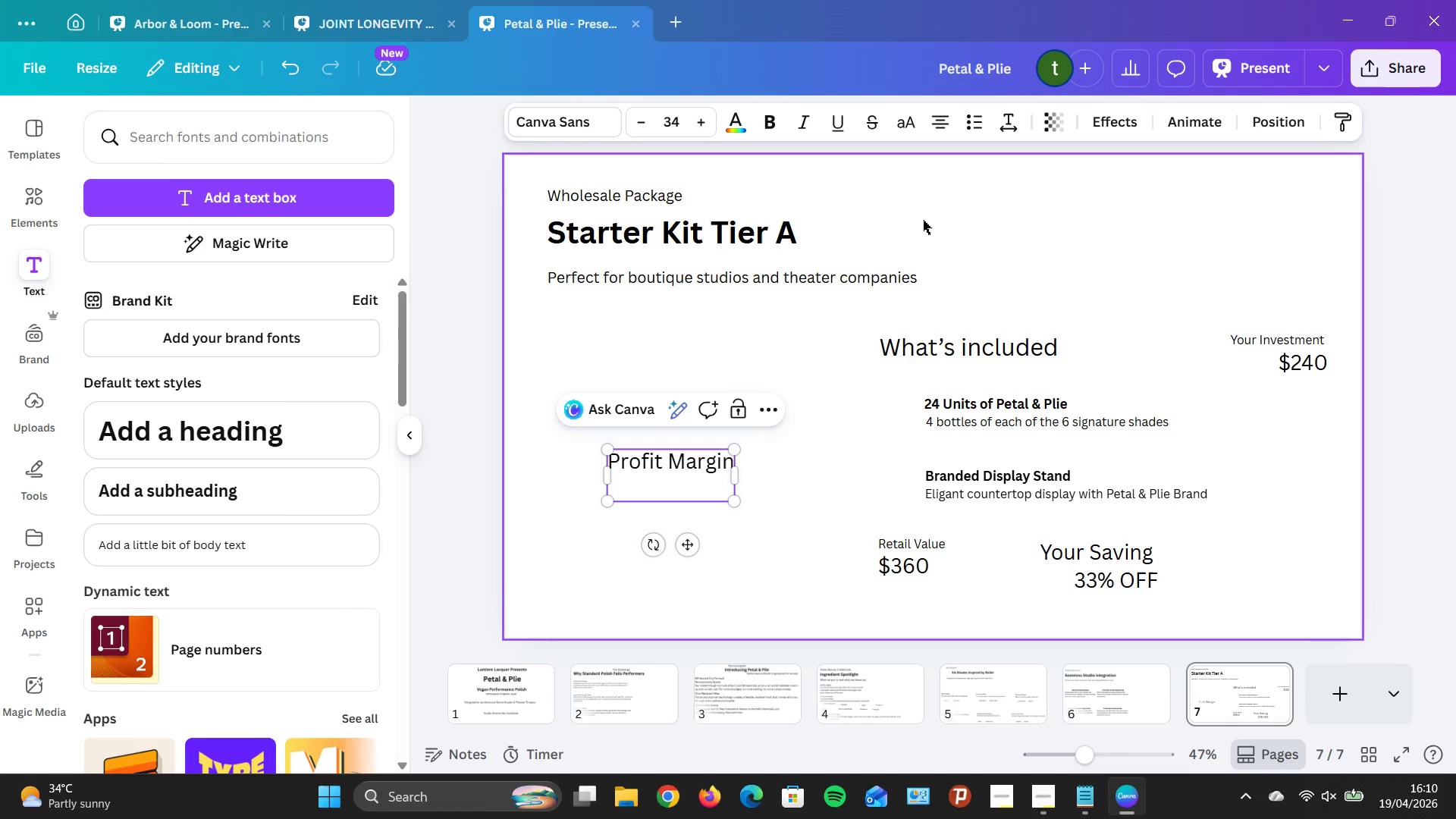 
double_click([939, 119])
 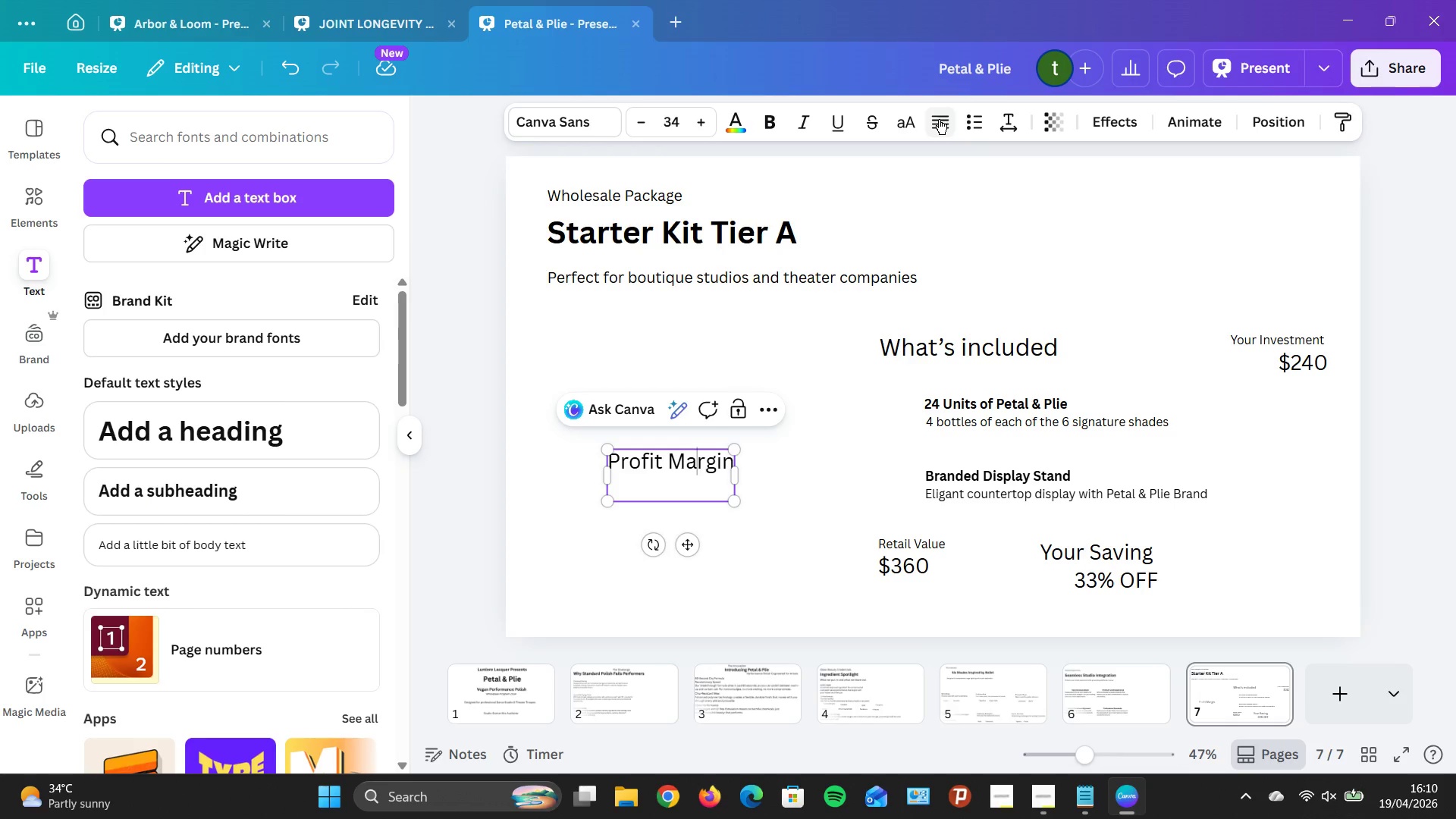 
triple_click([939, 119])
 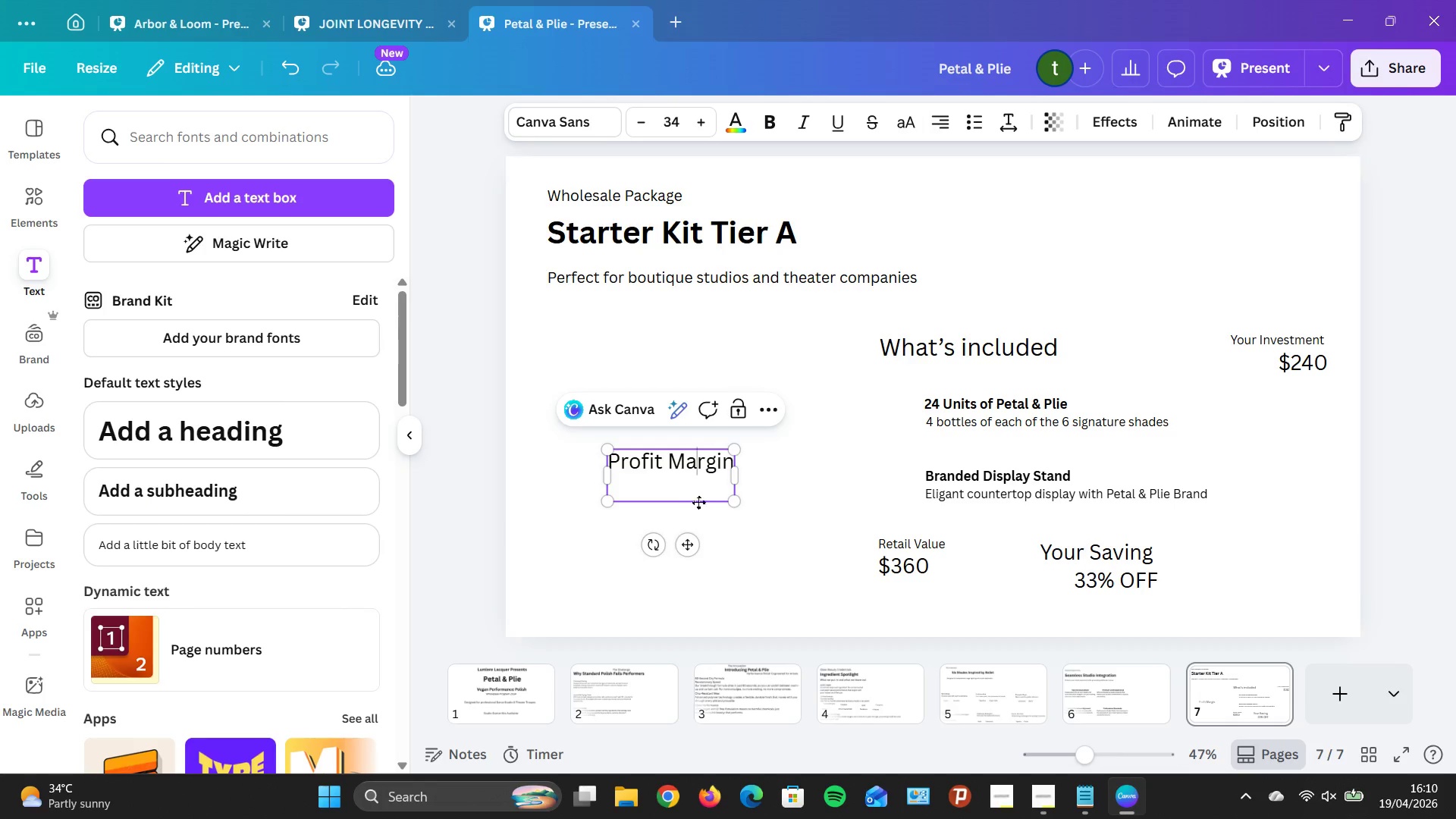 
left_click([697, 491])
 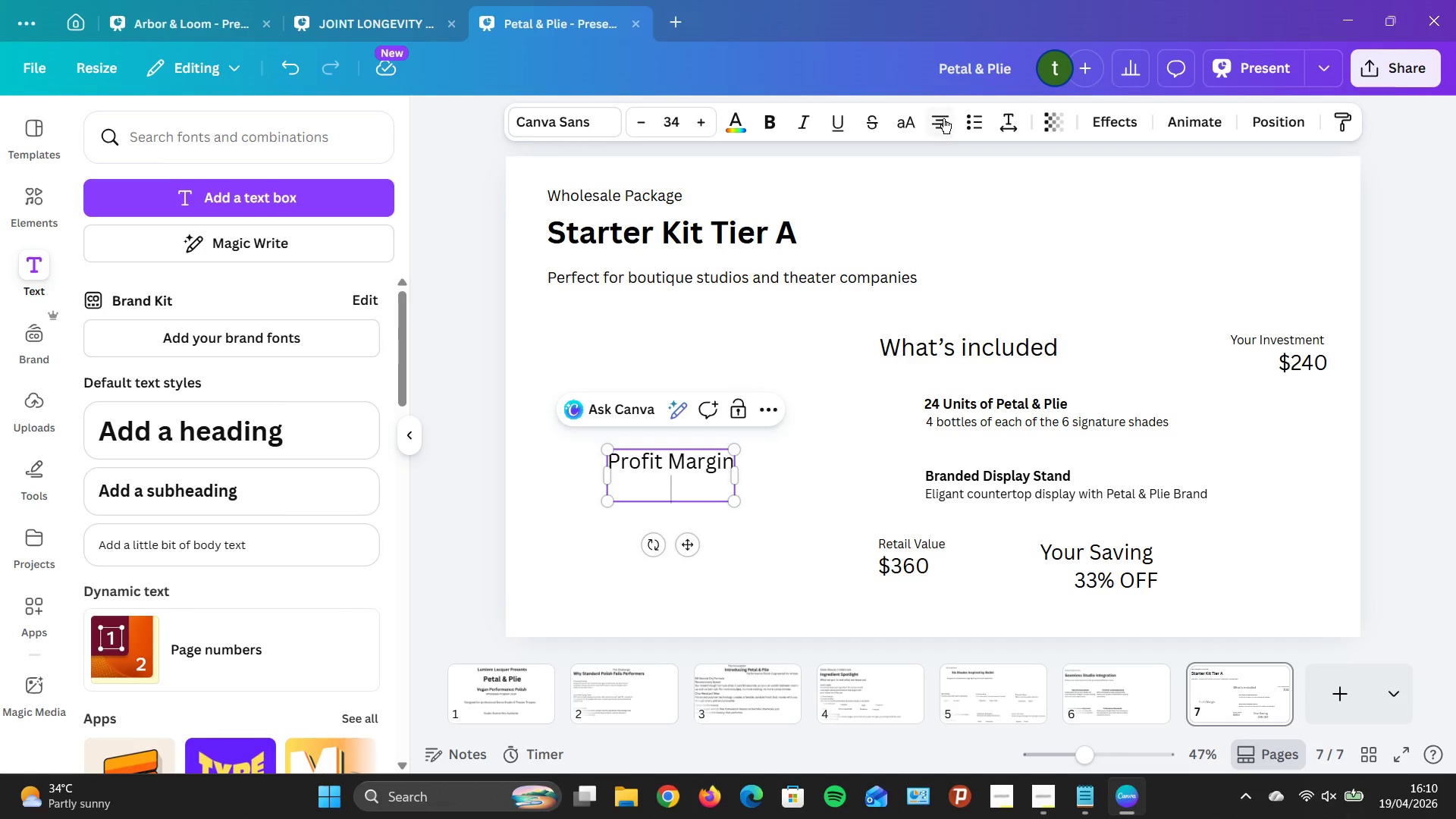 
double_click([945, 116])
 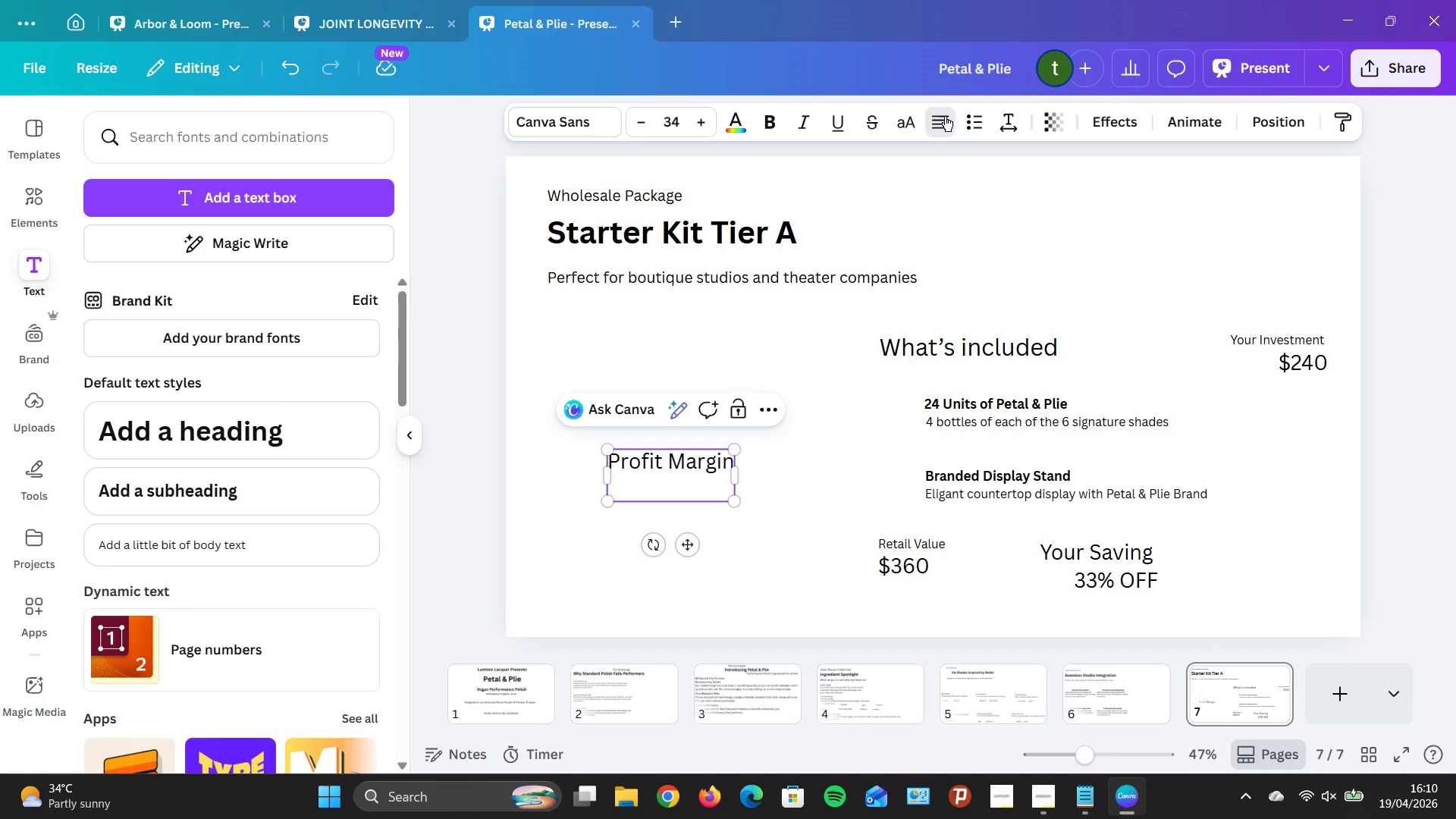 
triple_click([945, 116])
 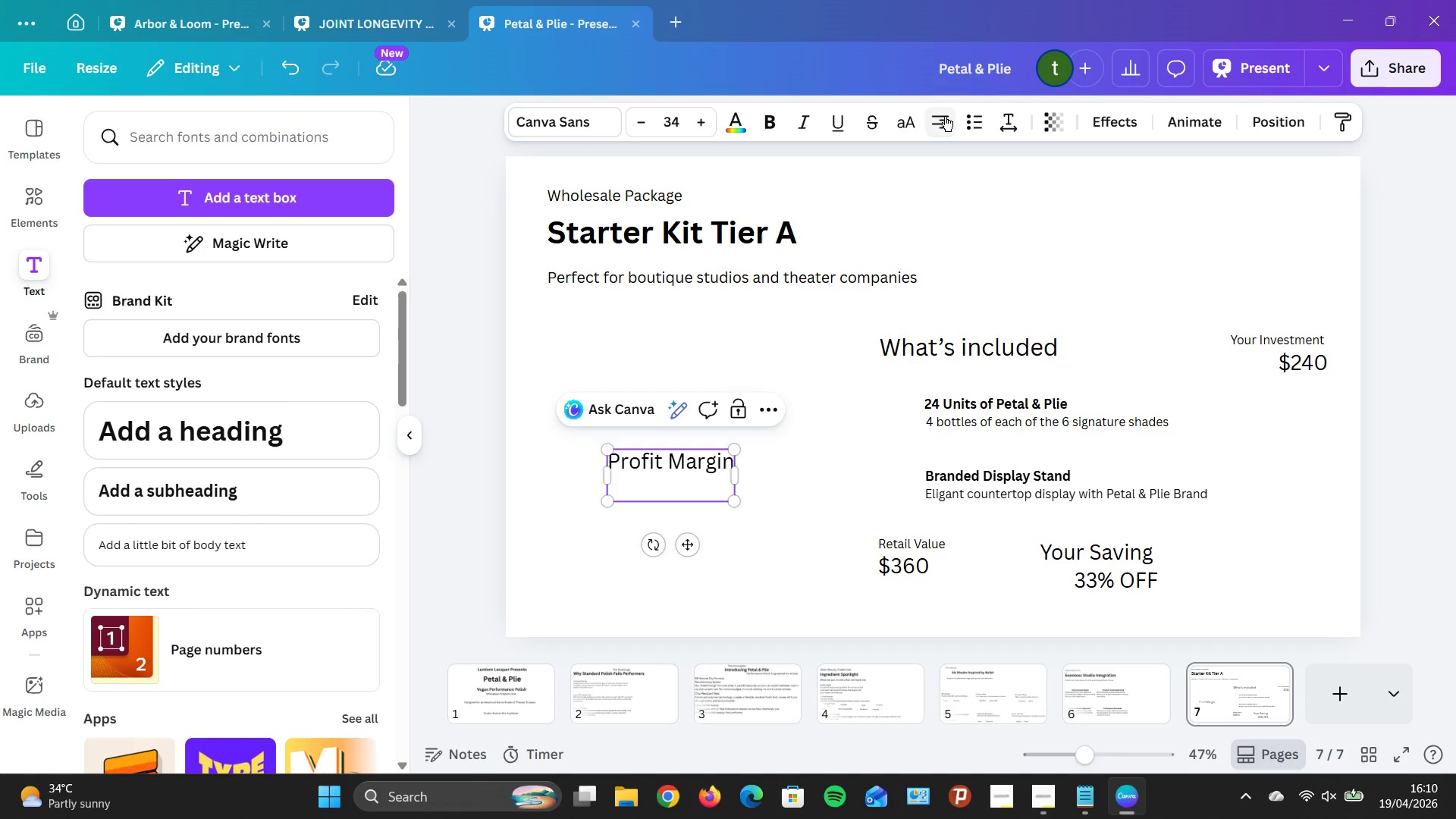 
triple_click([945, 116])
 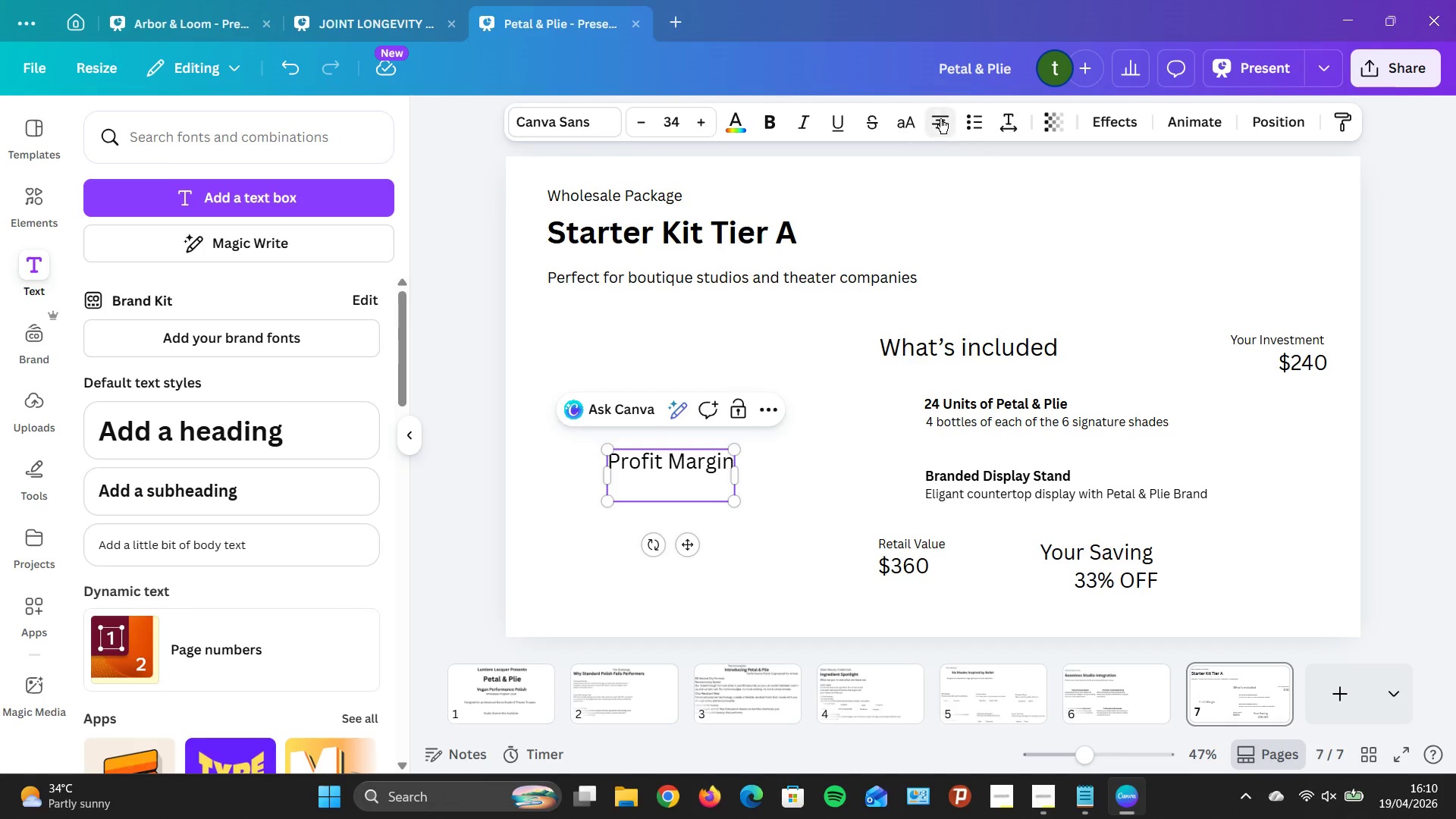 
double_click([940, 118])
 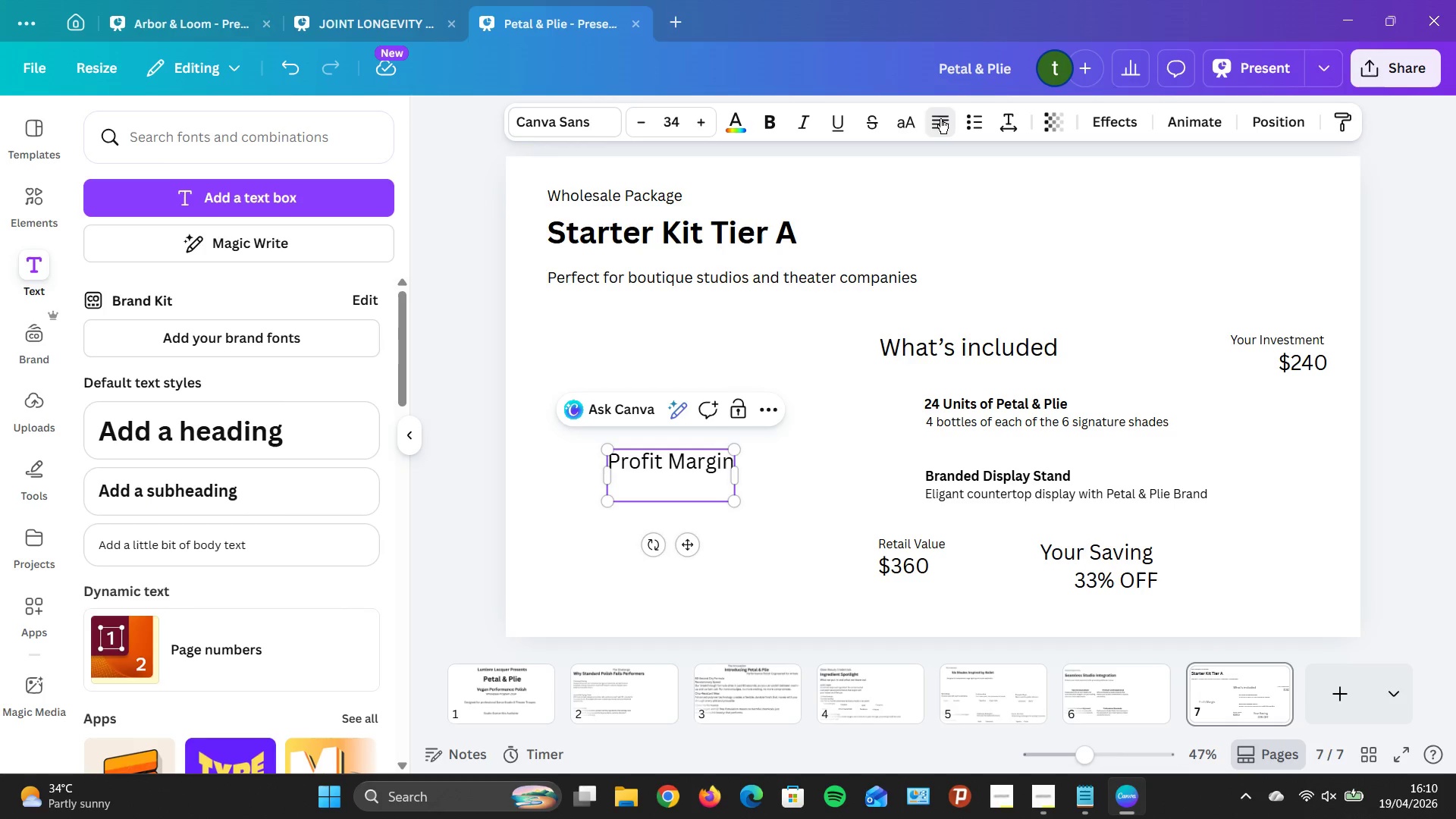 
triple_click([940, 118])
 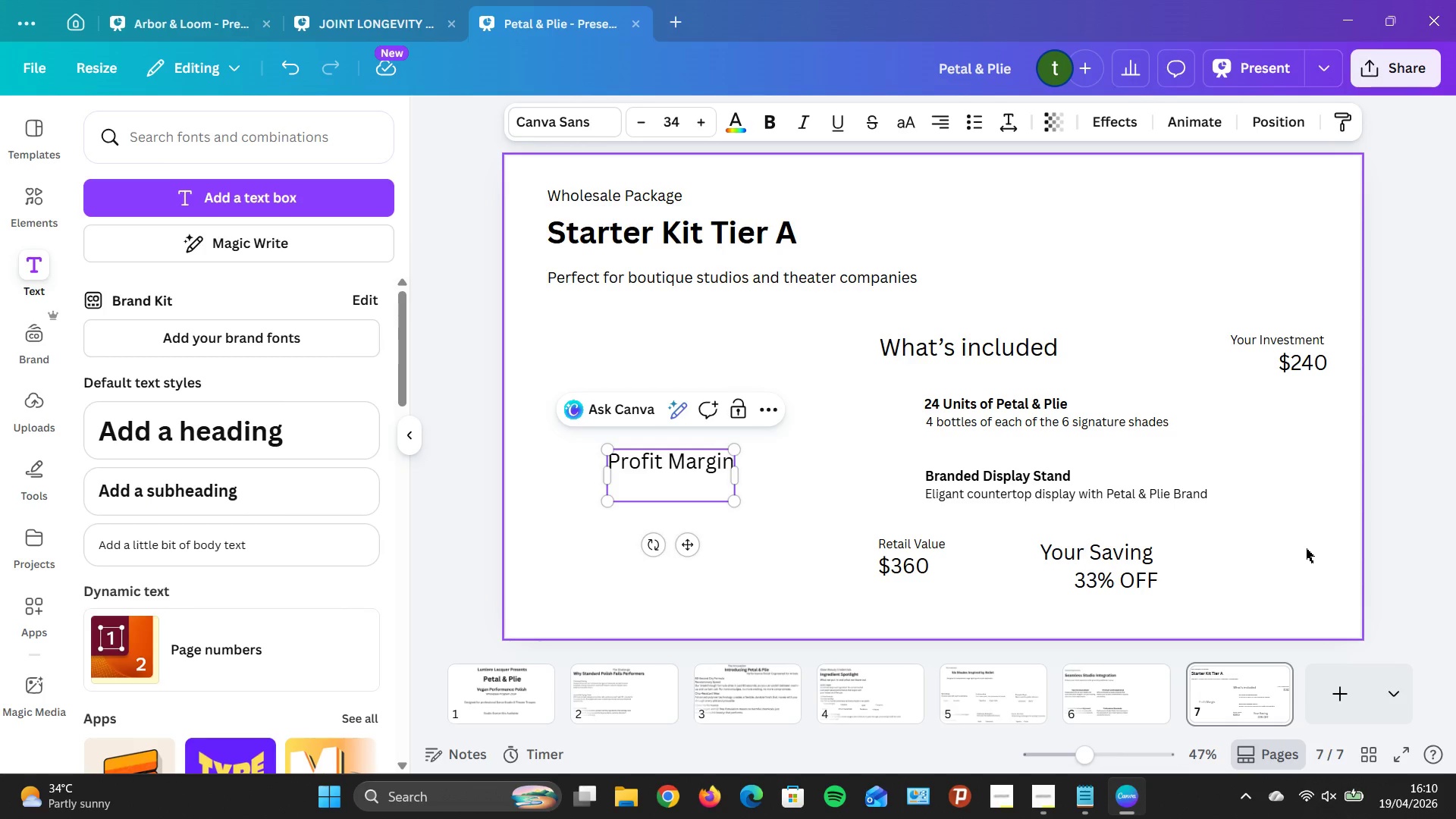 
wait(8.95)
 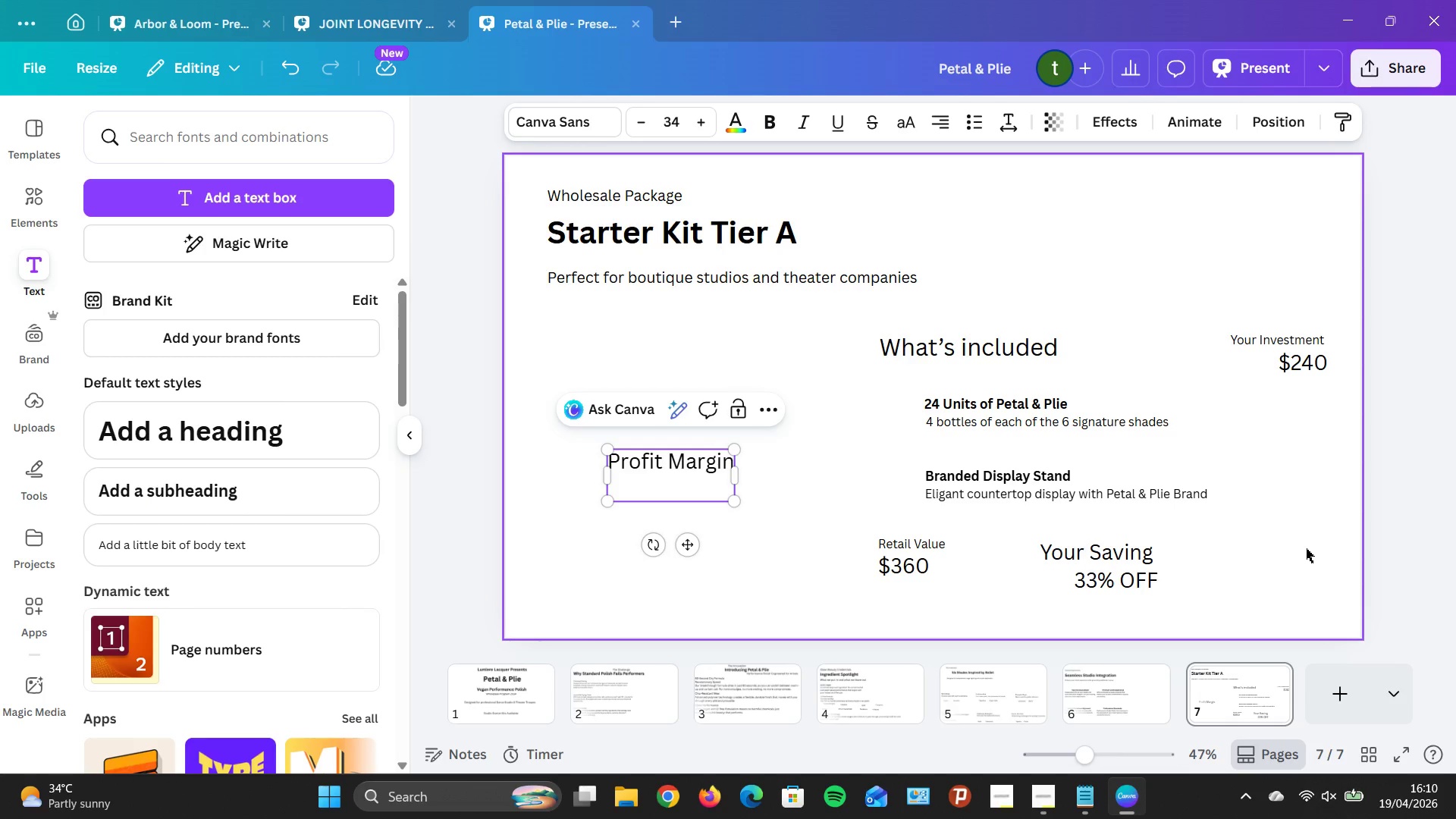 
left_click([698, 485])
 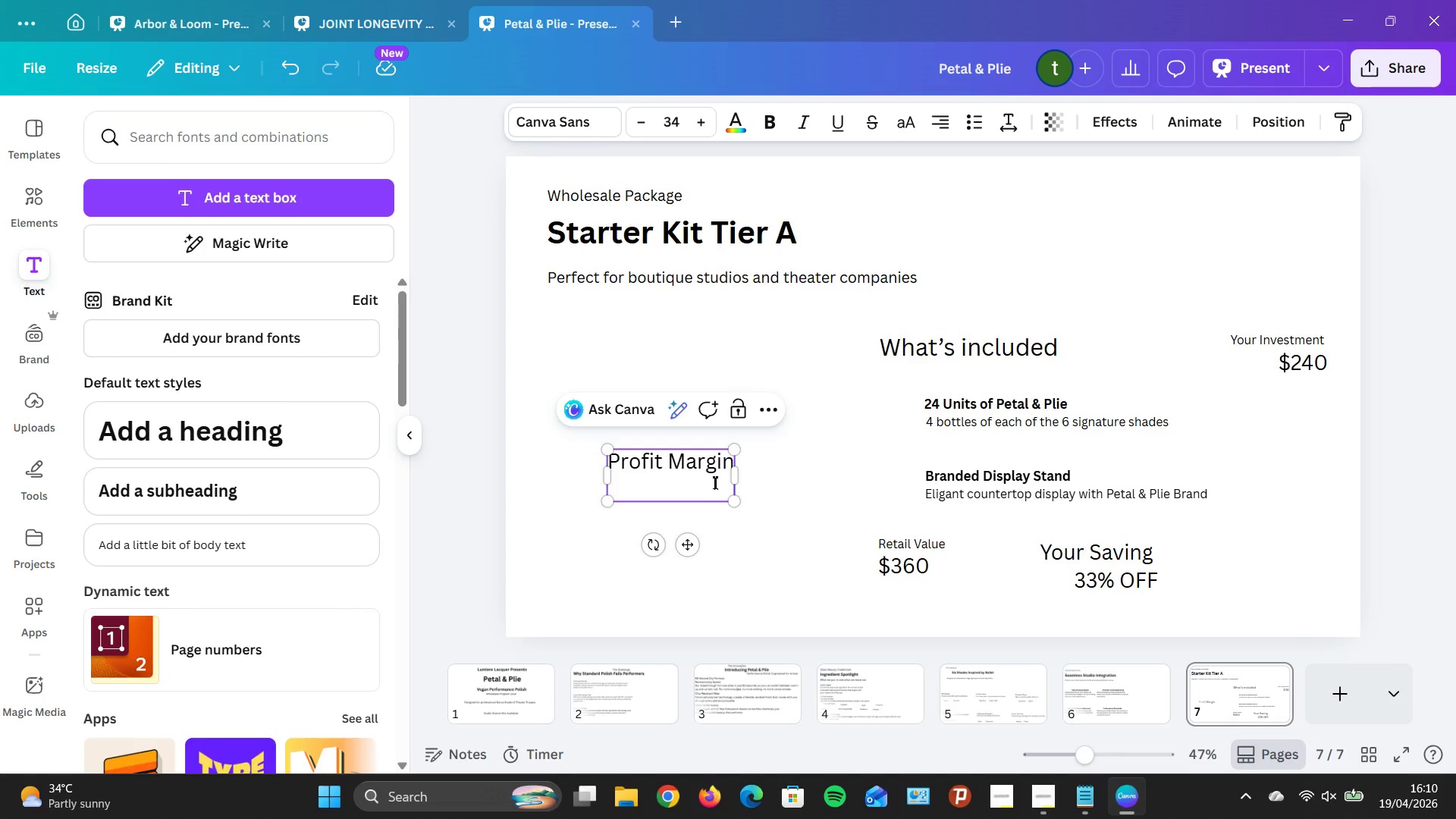 
type(40)
 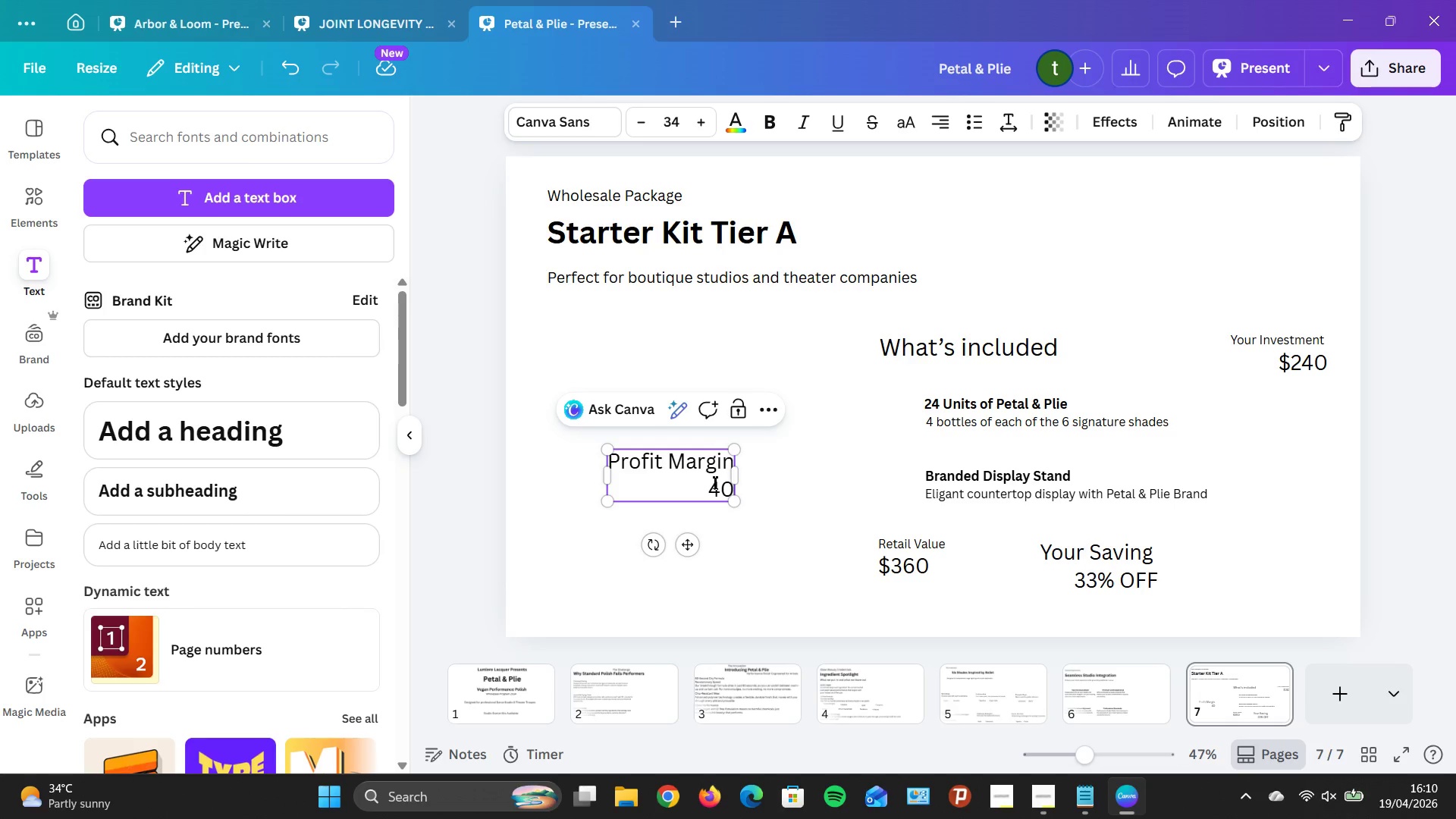 
type(-50%)
 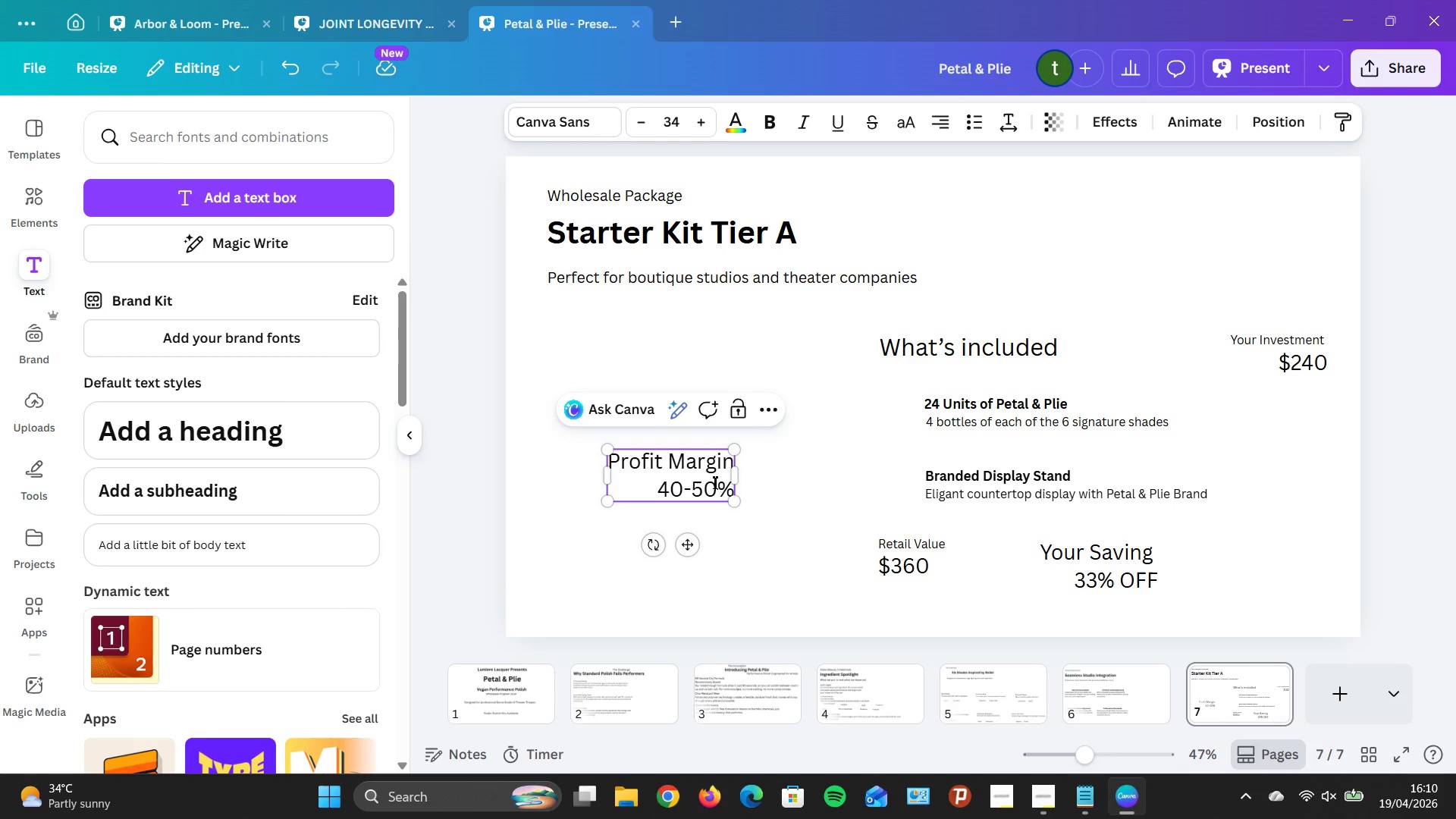 
wait(6.84)
 